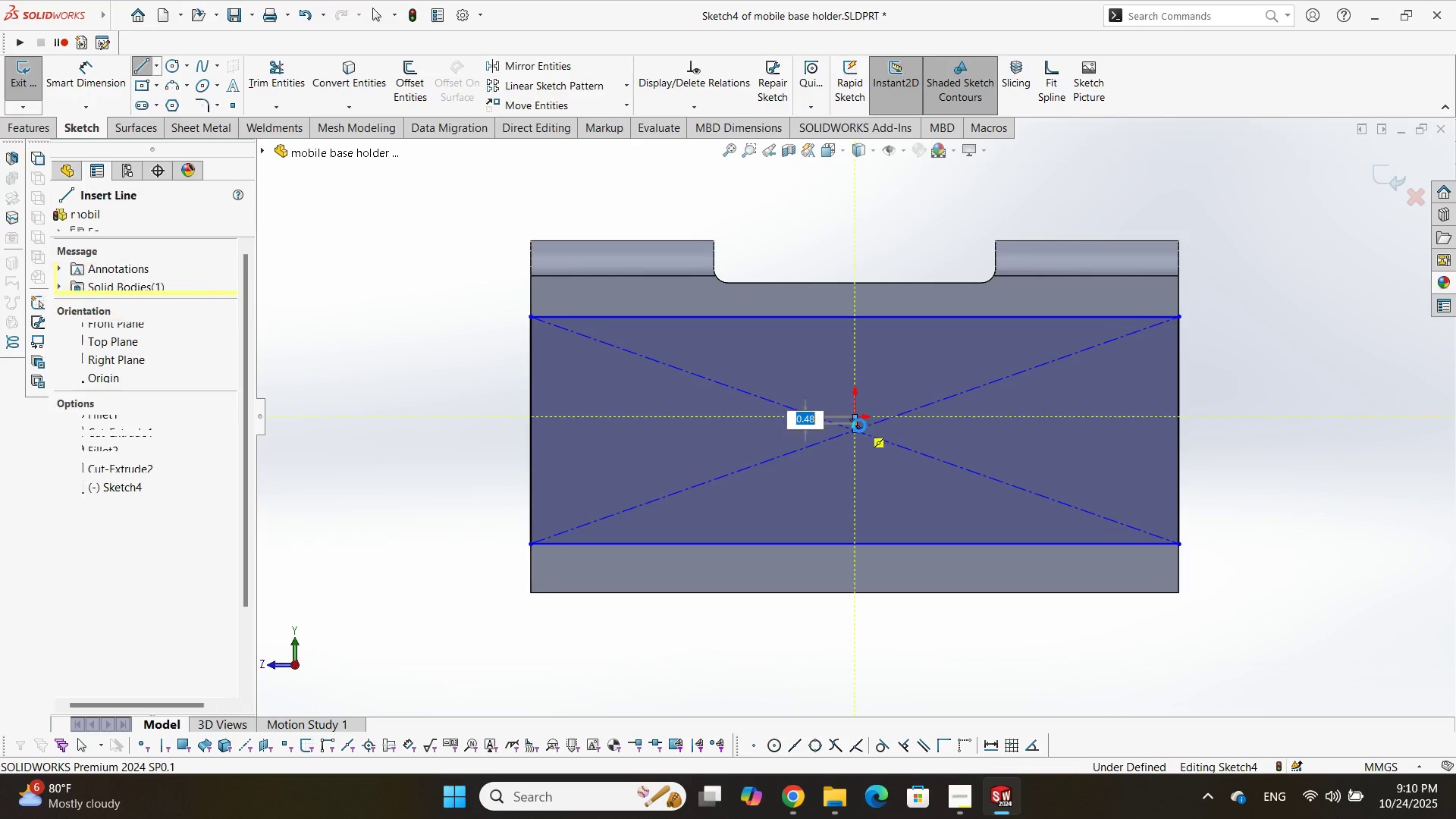 
scroll: coordinate [859, 427], scroll_direction: down, amount: 2.0
 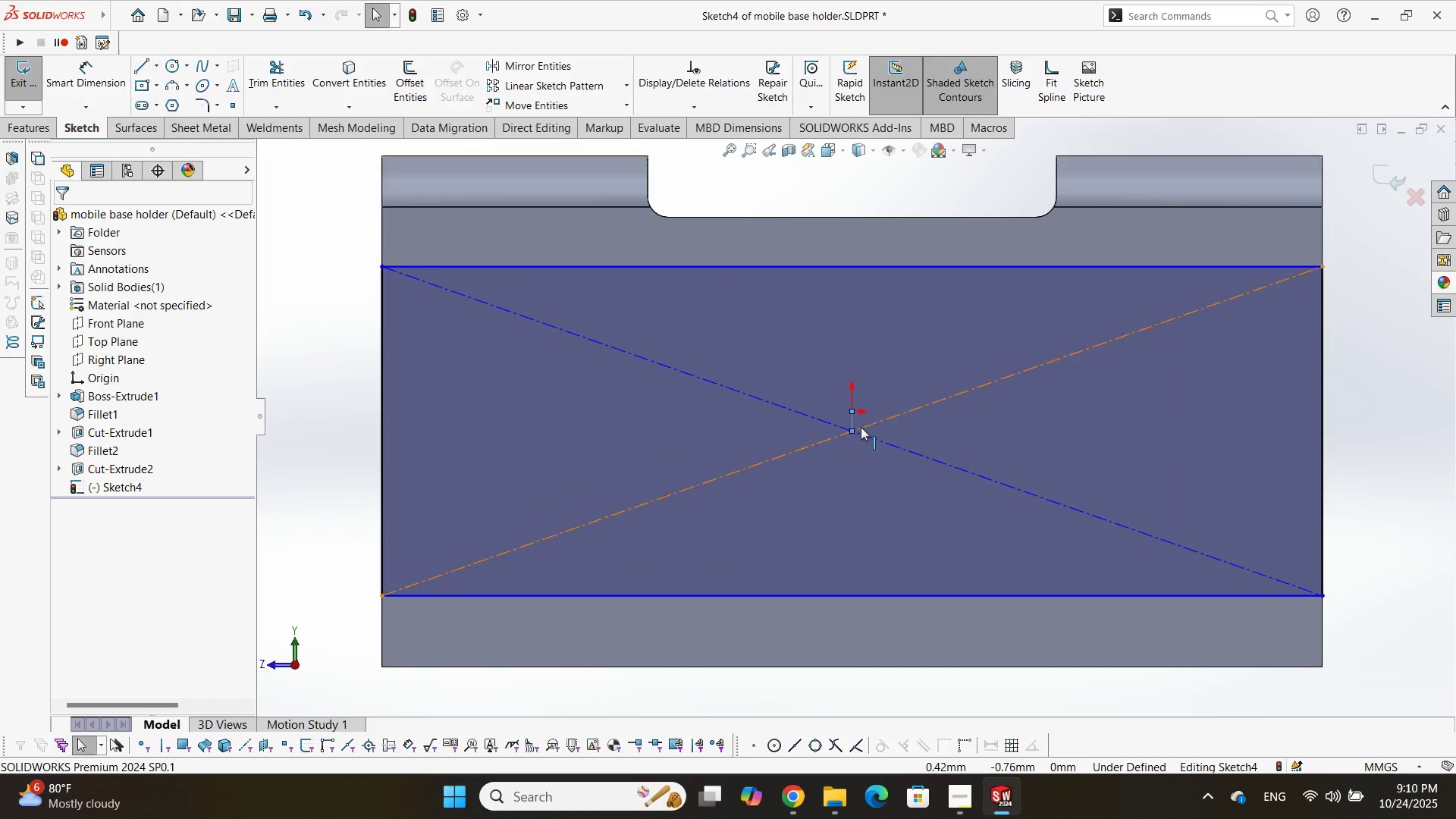 
key(Escape)
 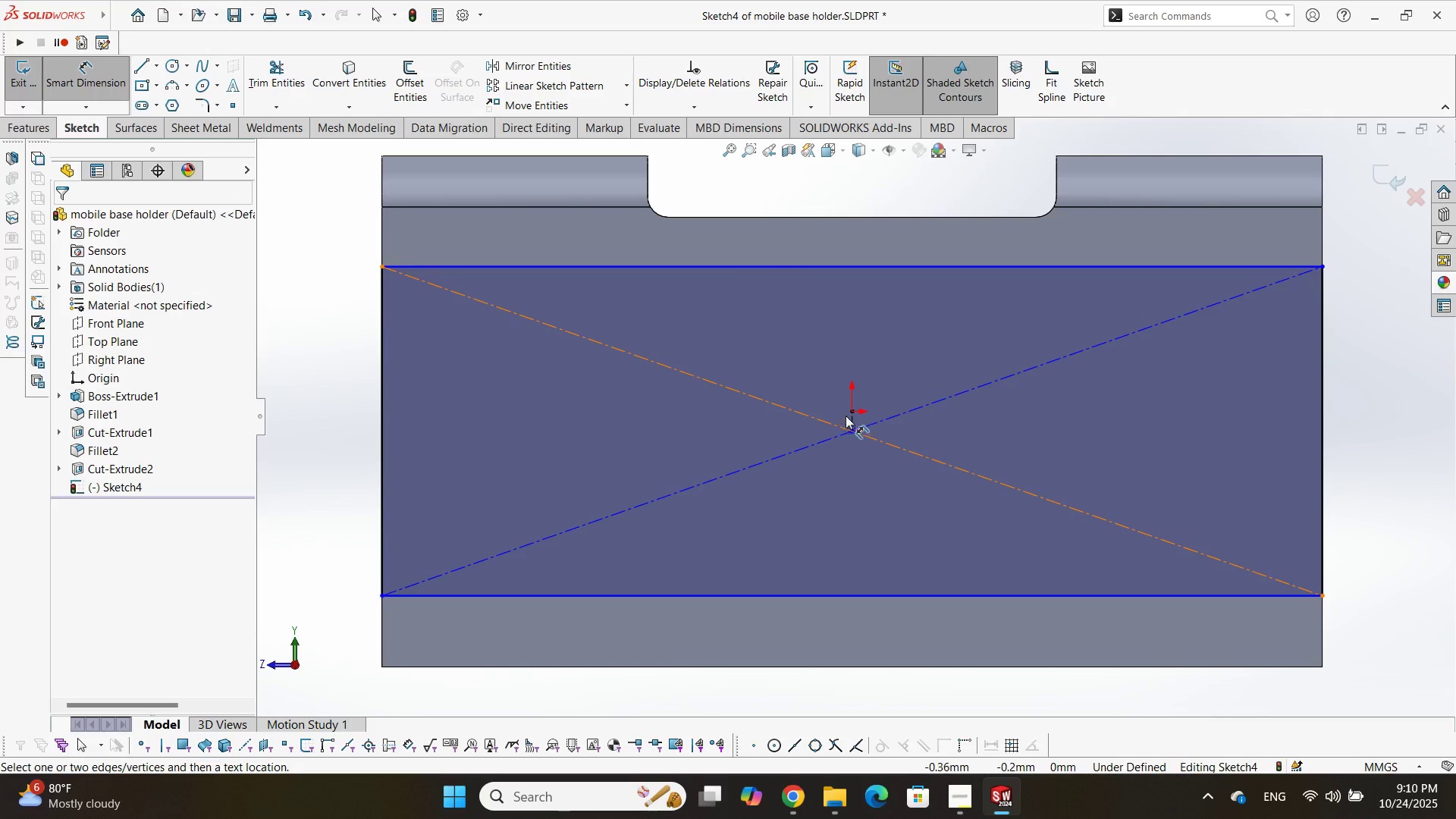 
left_click([852, 416])
 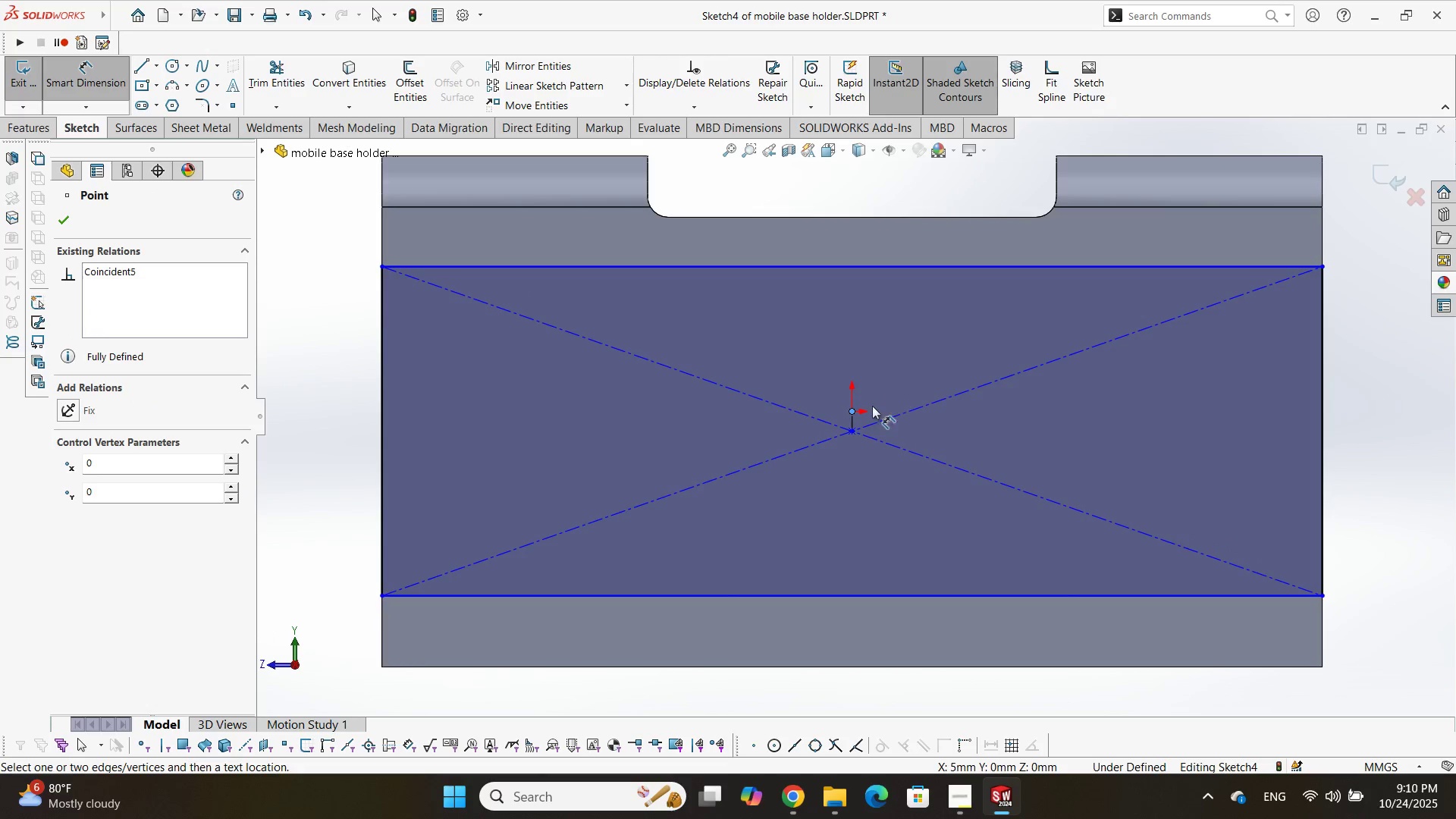 
key(Escape)
 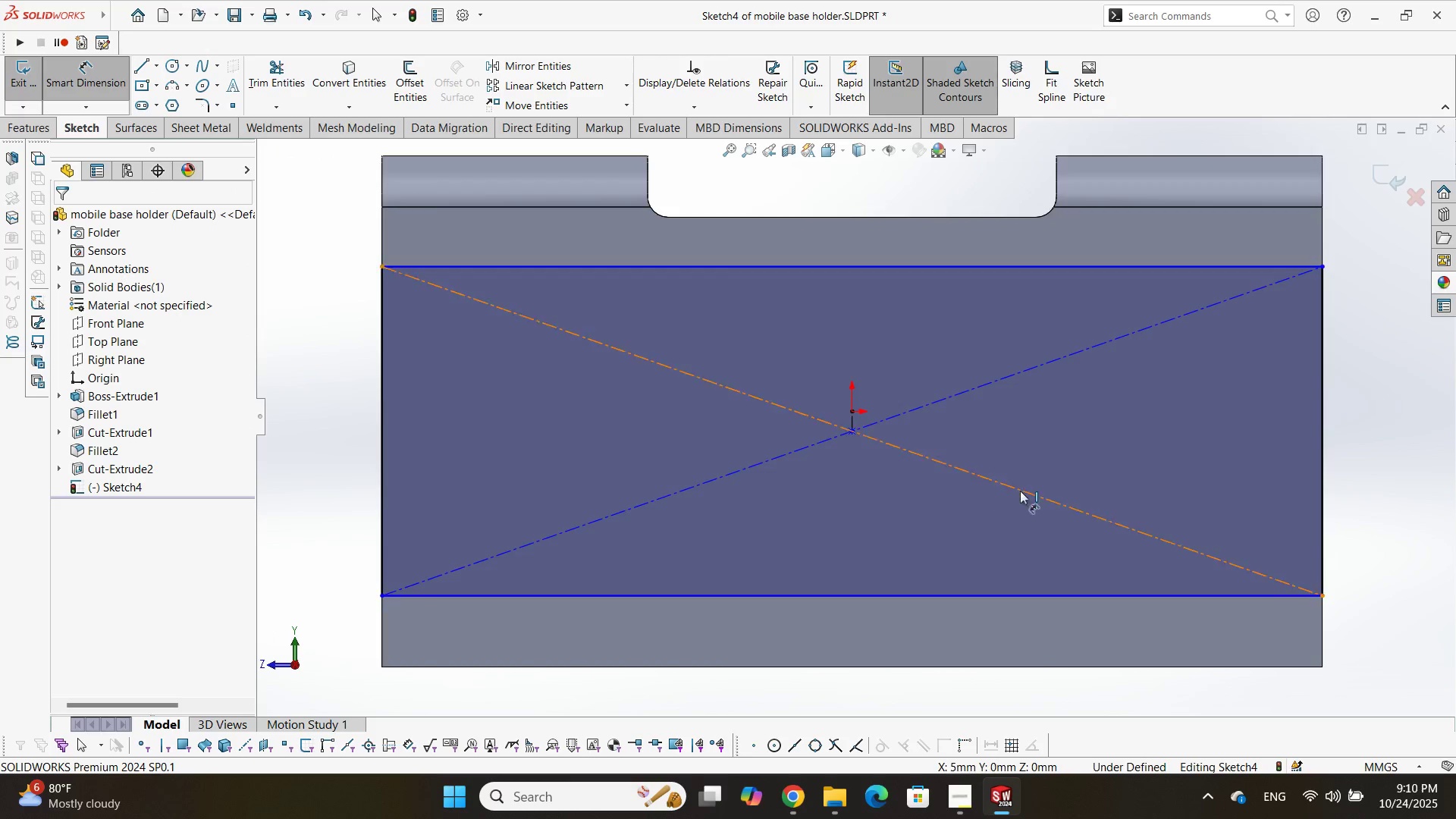 
scroll: coordinate [1003, 519], scroll_direction: up, amount: 1.0
 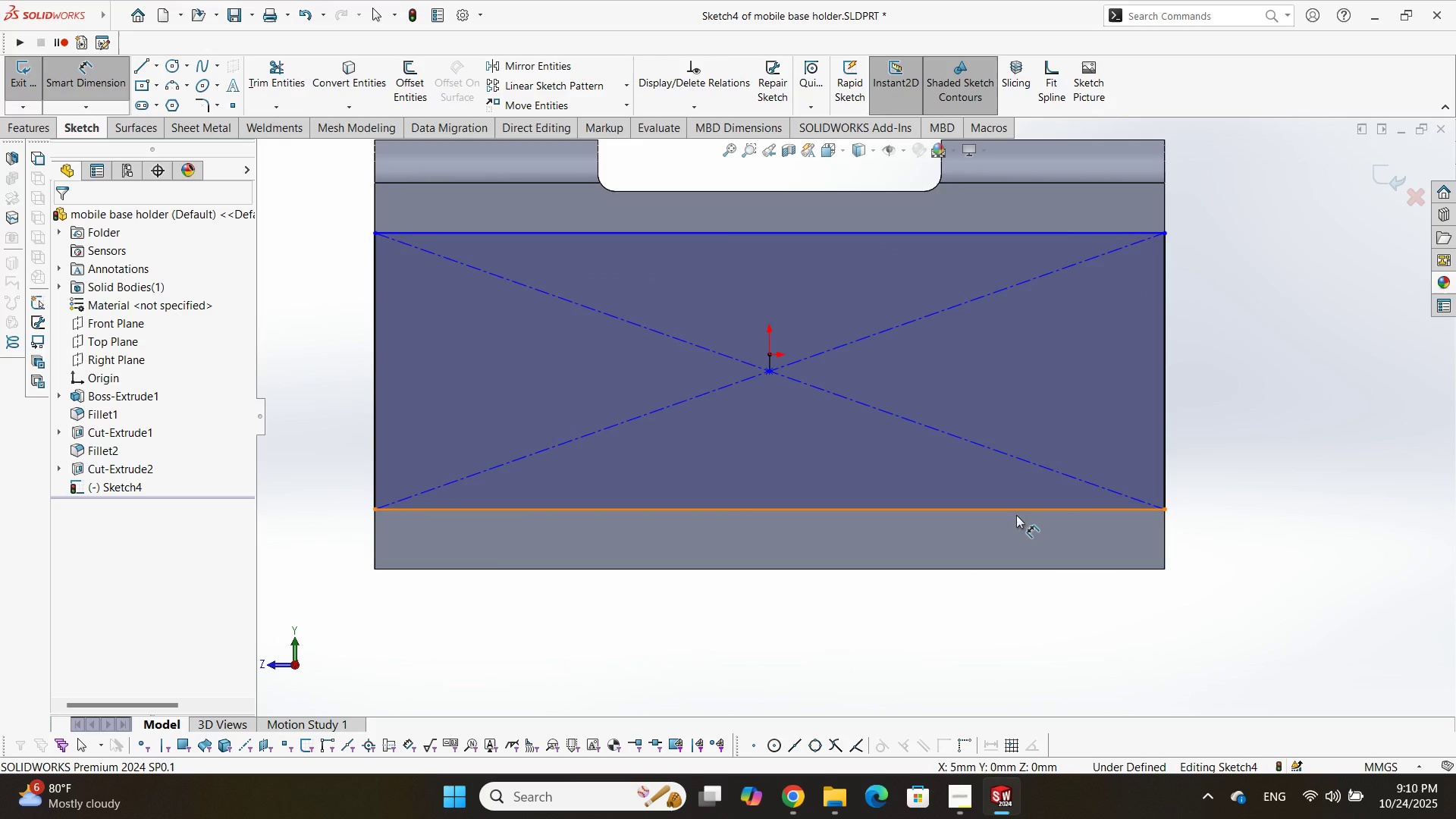 
wait(6.99)
 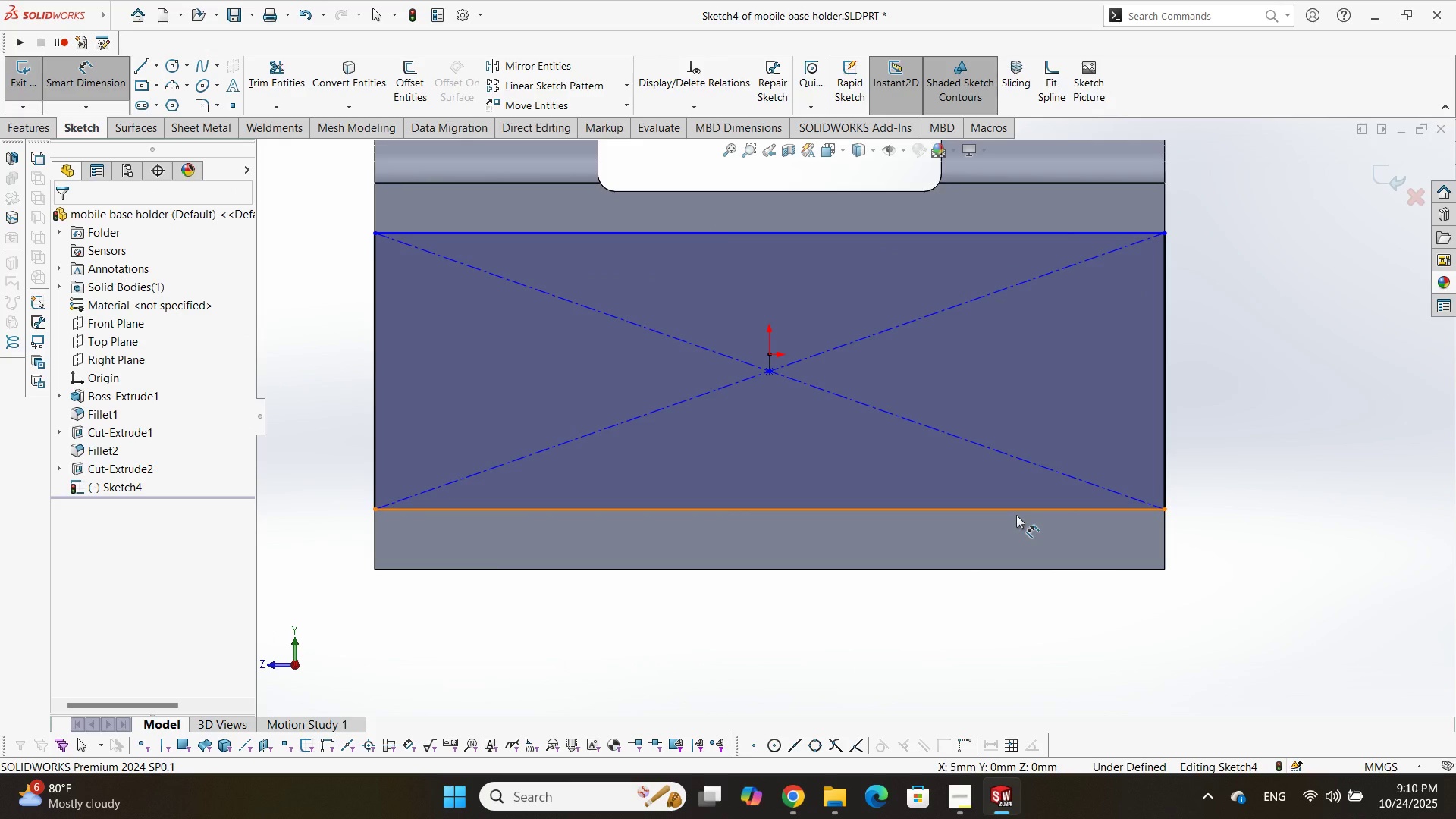 
left_click([1016, 515])
 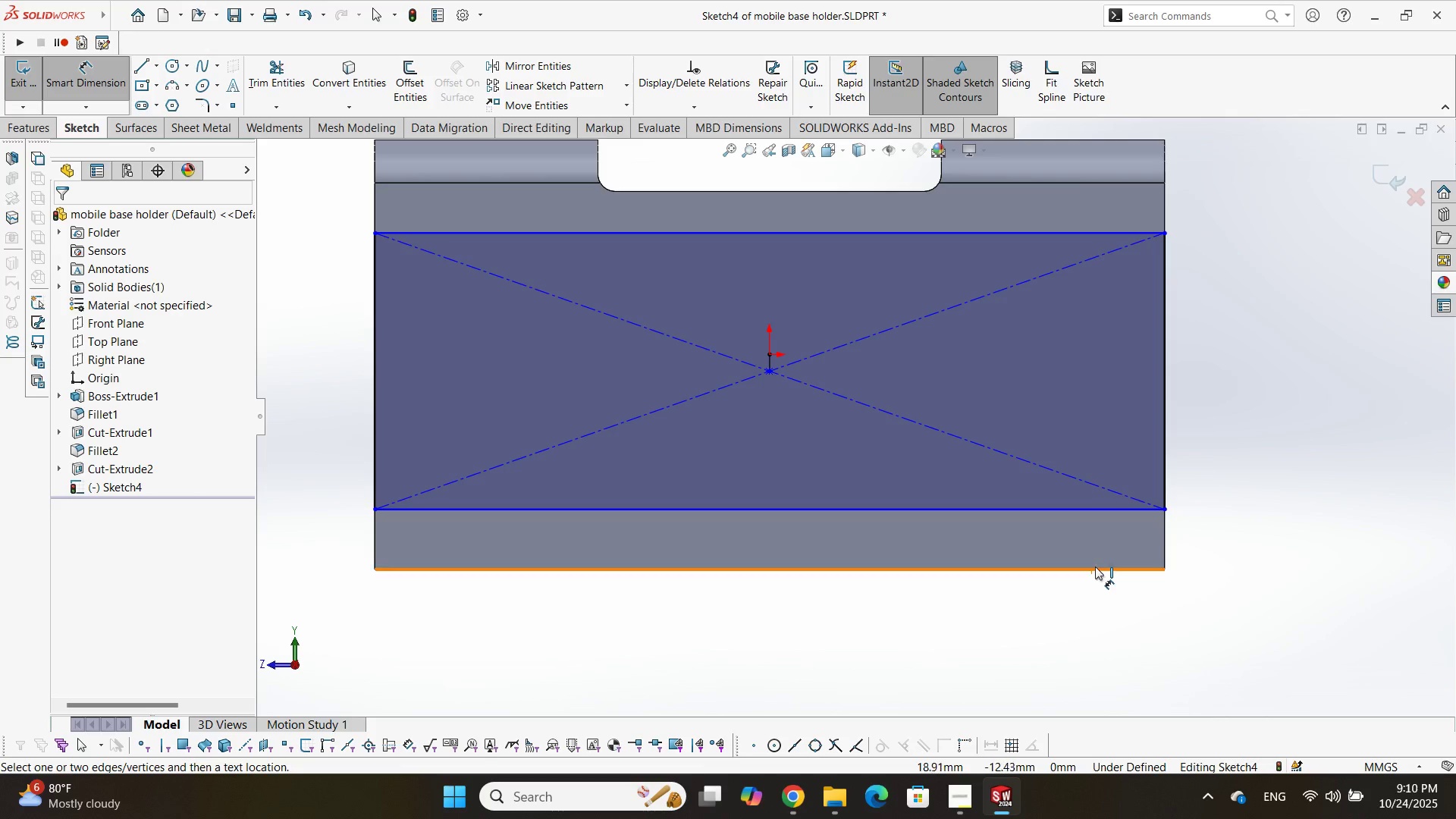 
left_click([1097, 564])
 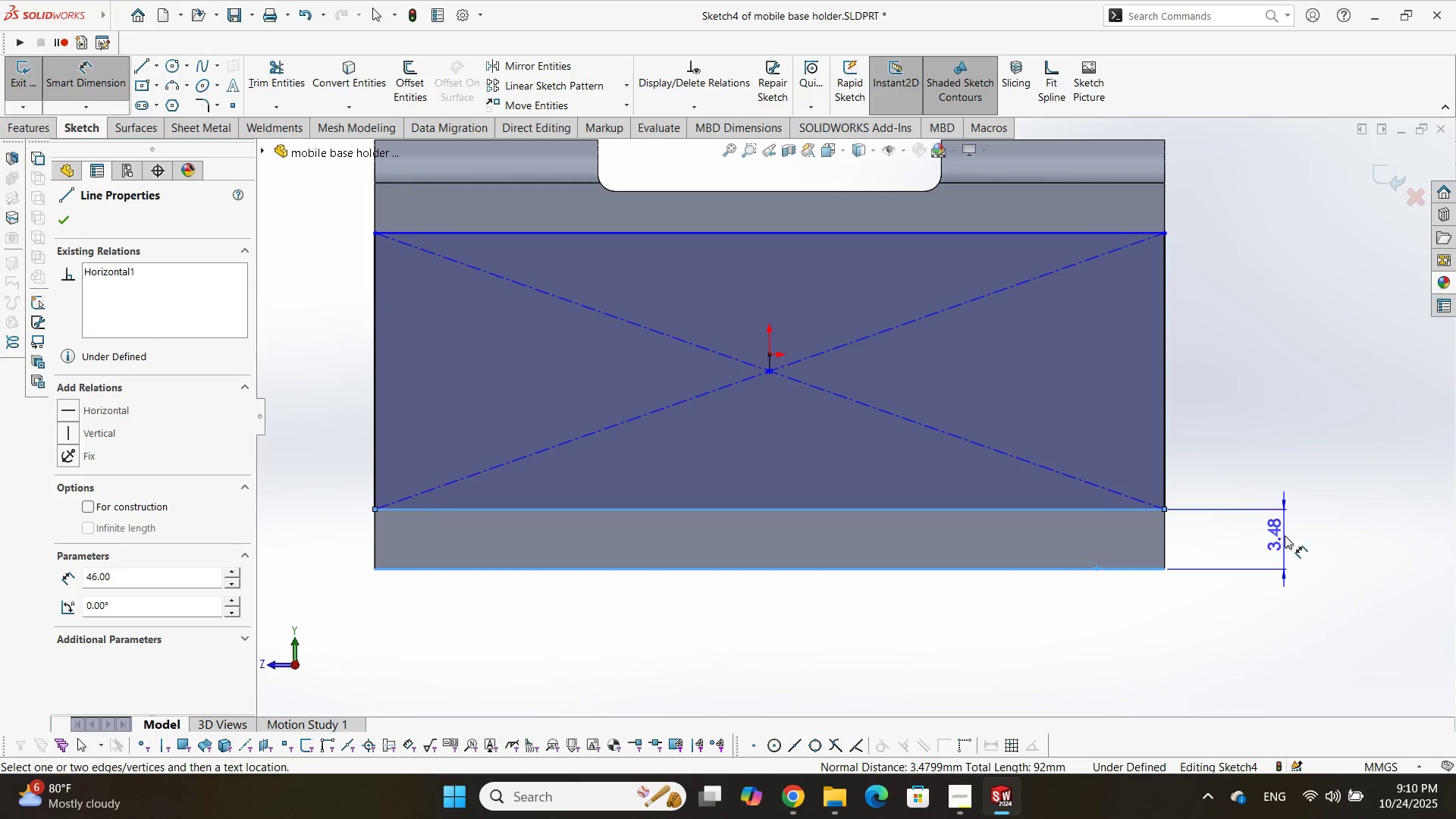 
double_click([1269, 537])
 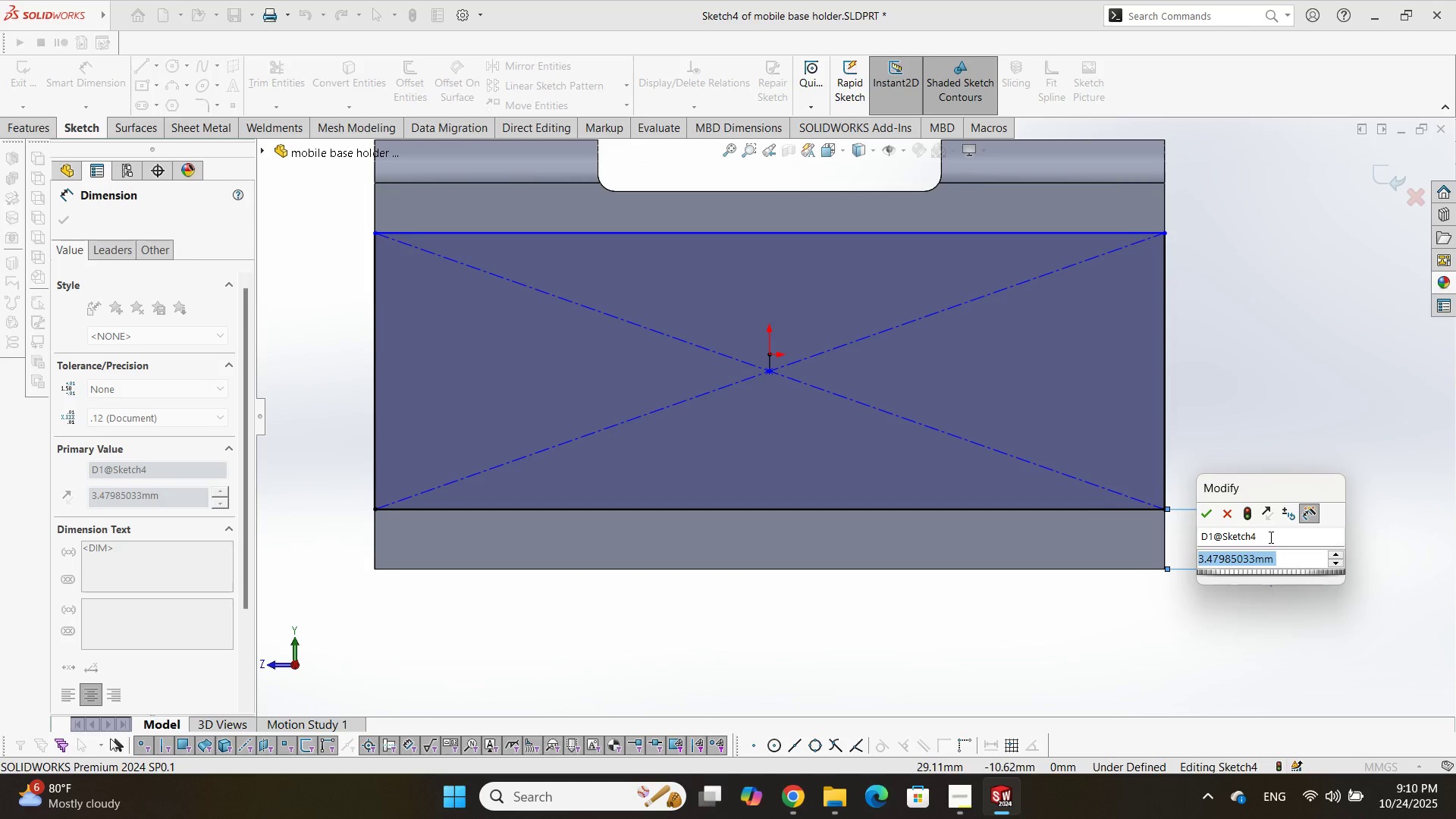 
key(Numpad3)
 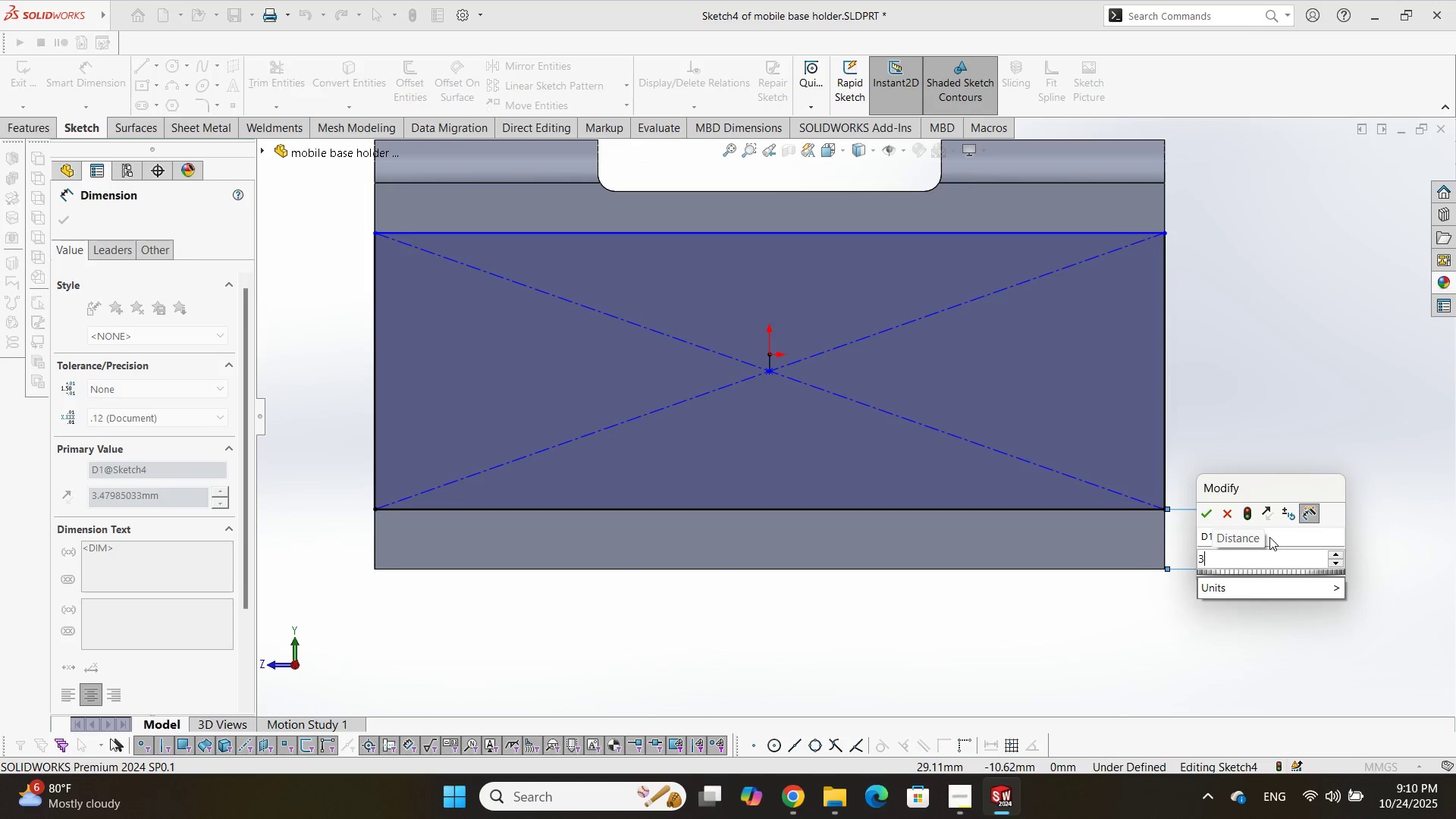 
key(NumpadEnter)
 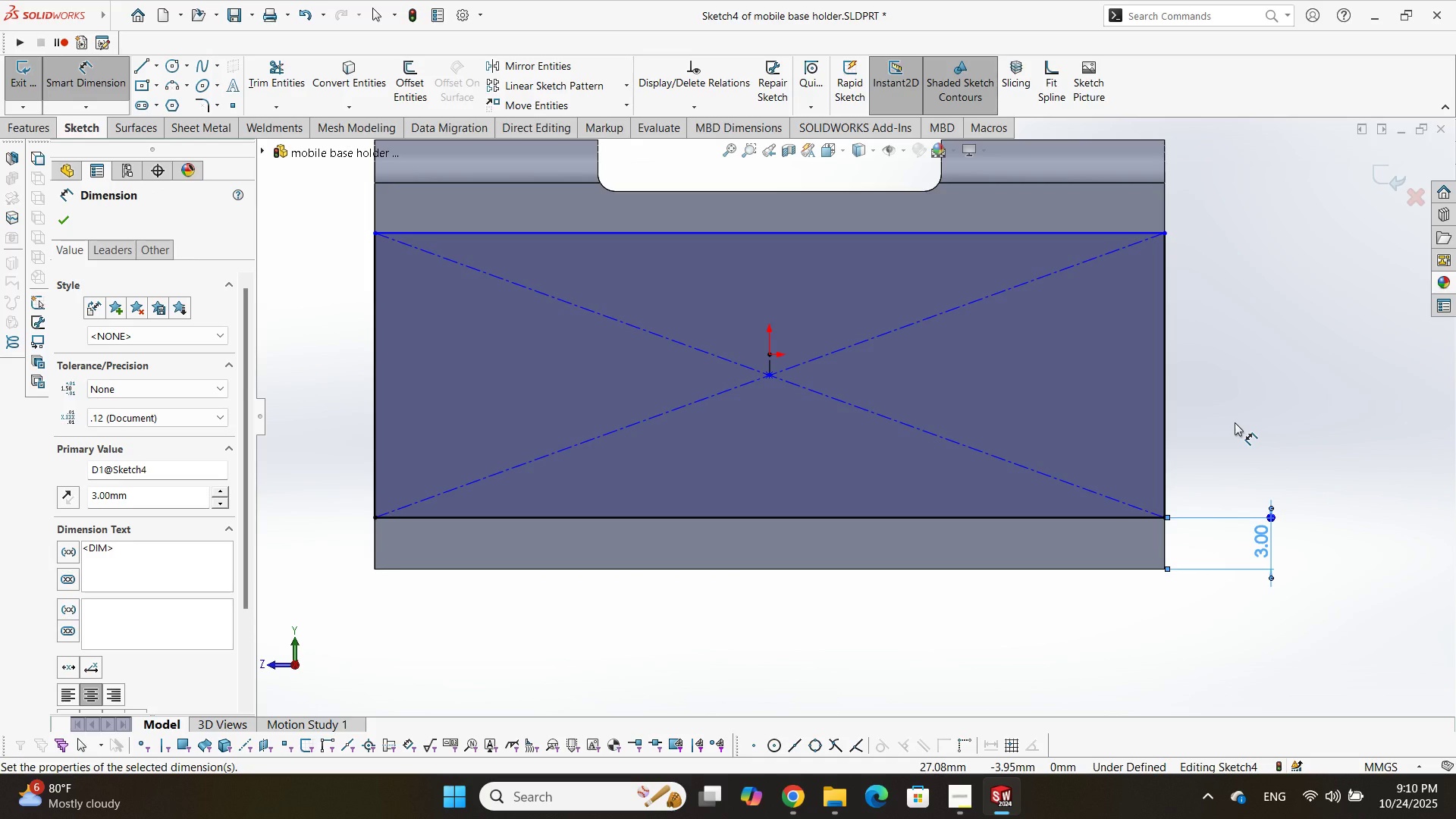 
wait(10.03)
 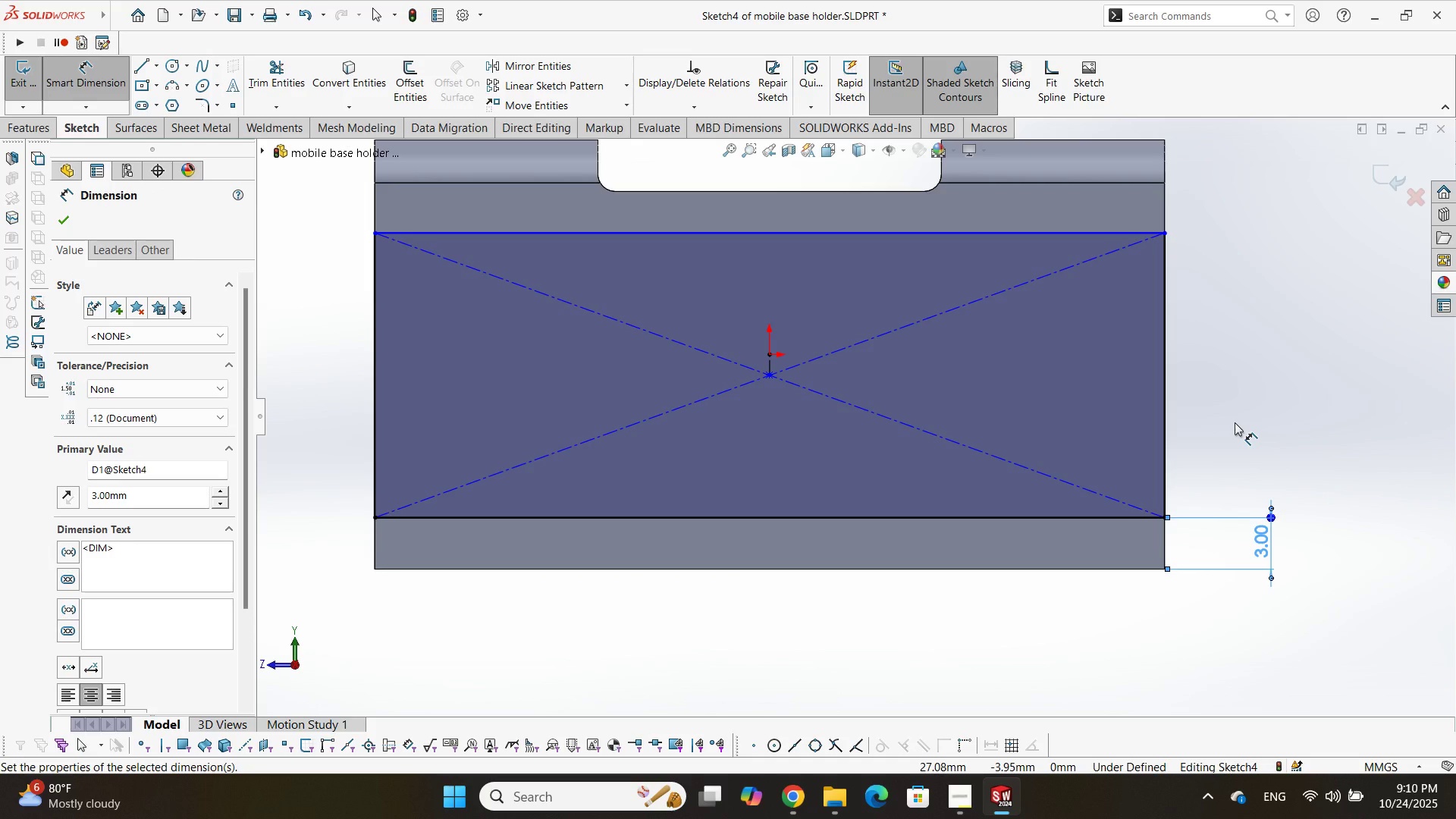 
scroll: coordinate [961, 303], scroll_direction: up, amount: 1.0
 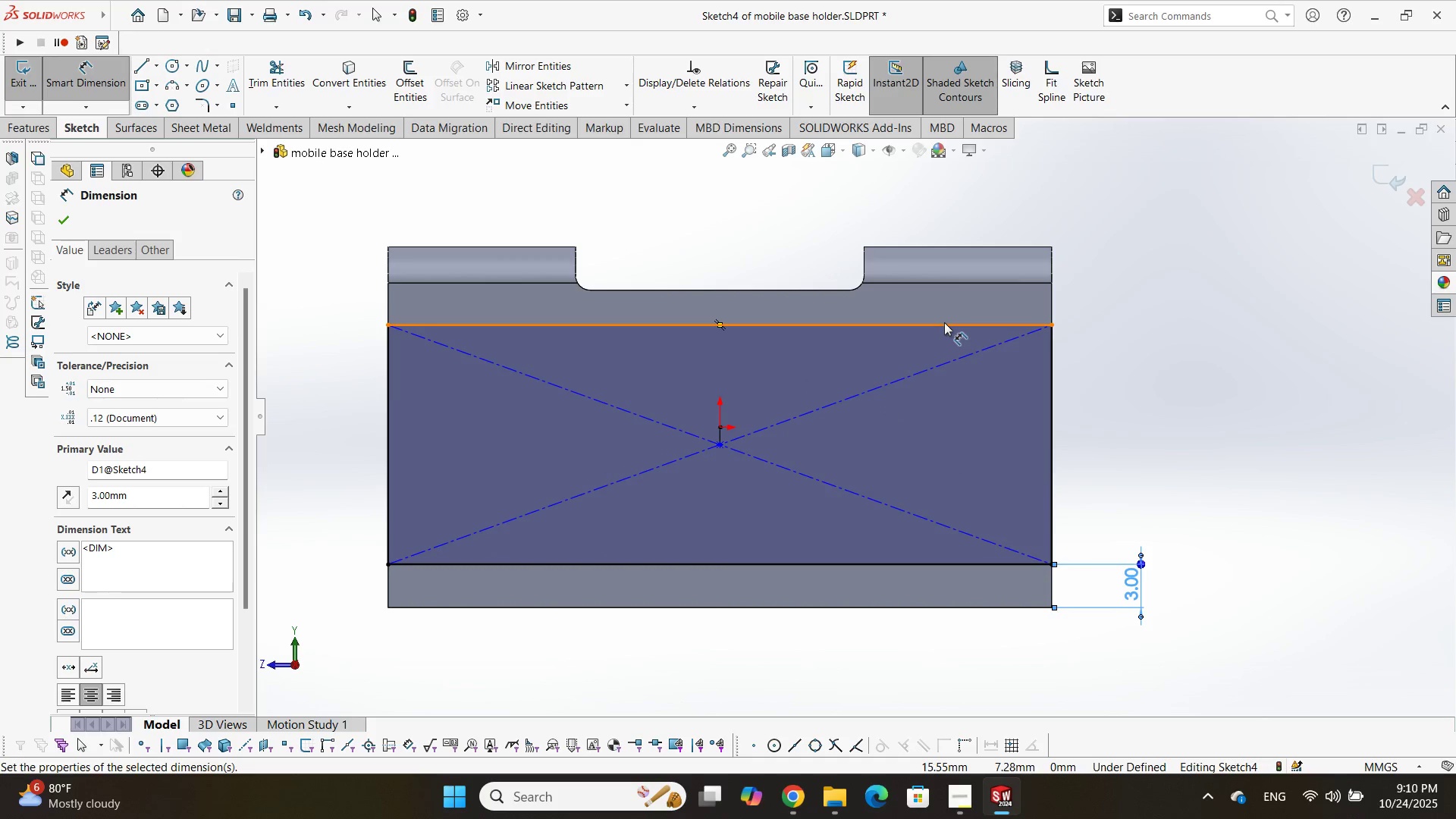 
left_click([944, 322])
 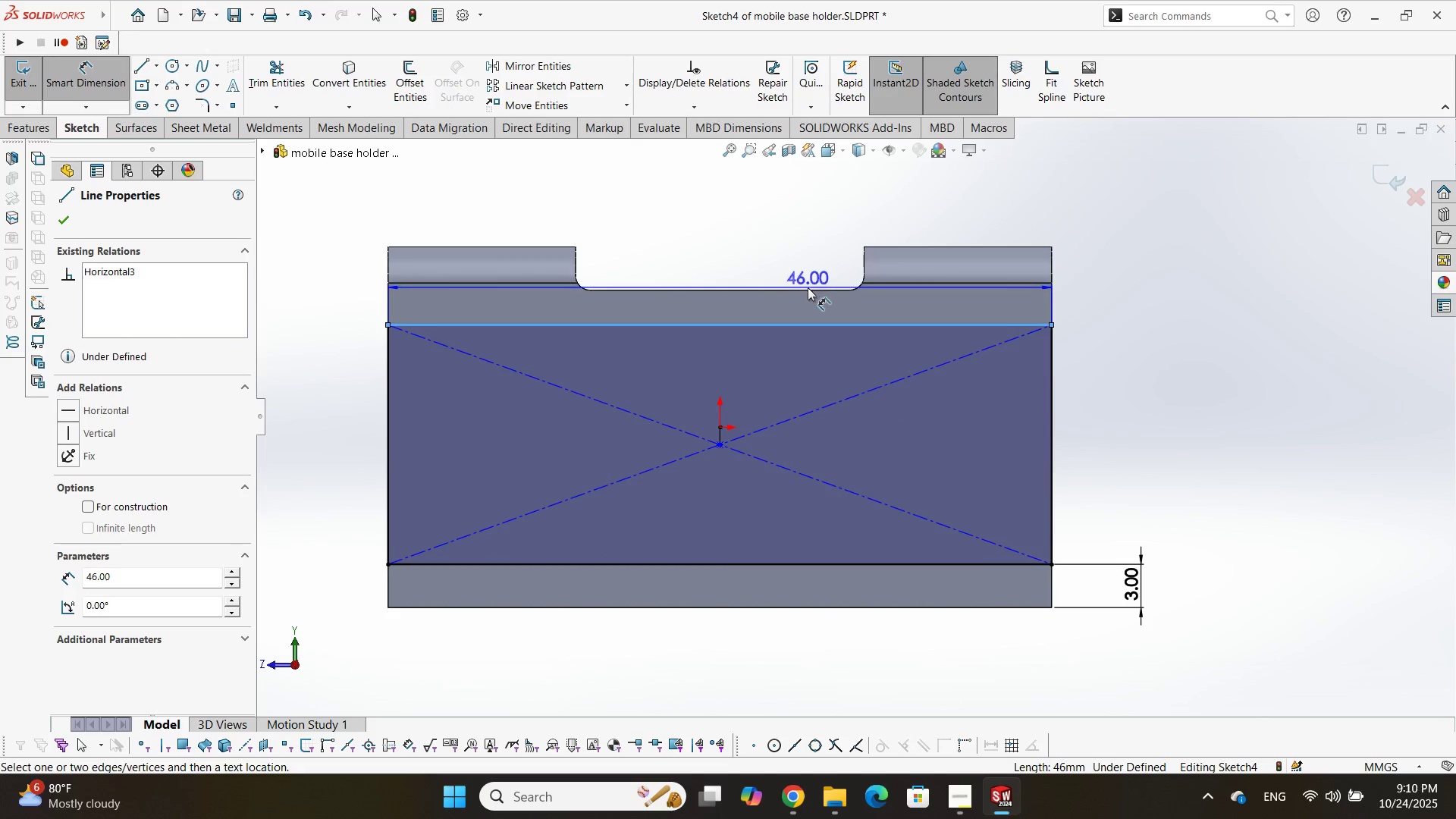 
left_click([808, 288])
 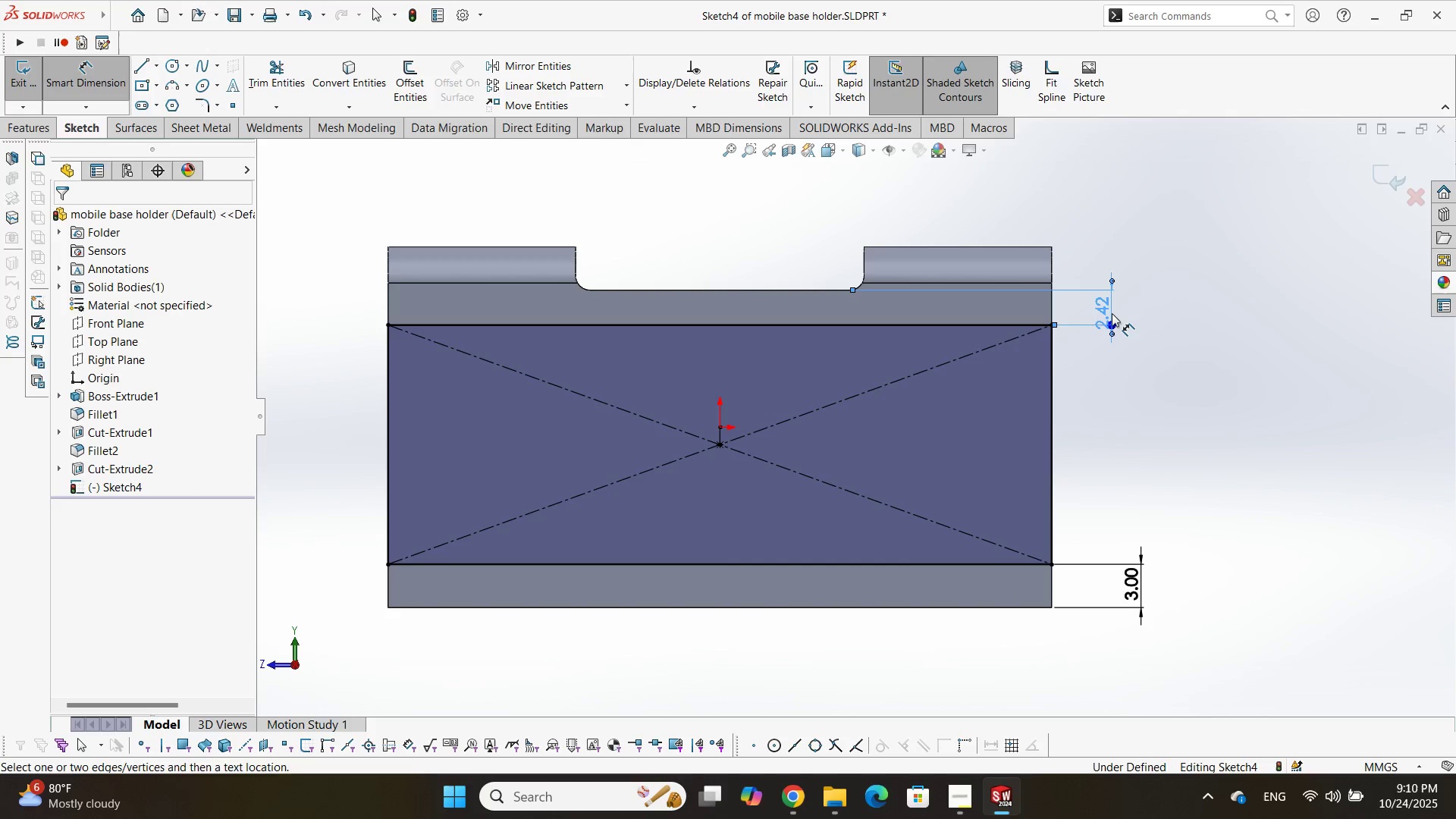 
double_click([1112, 313])
 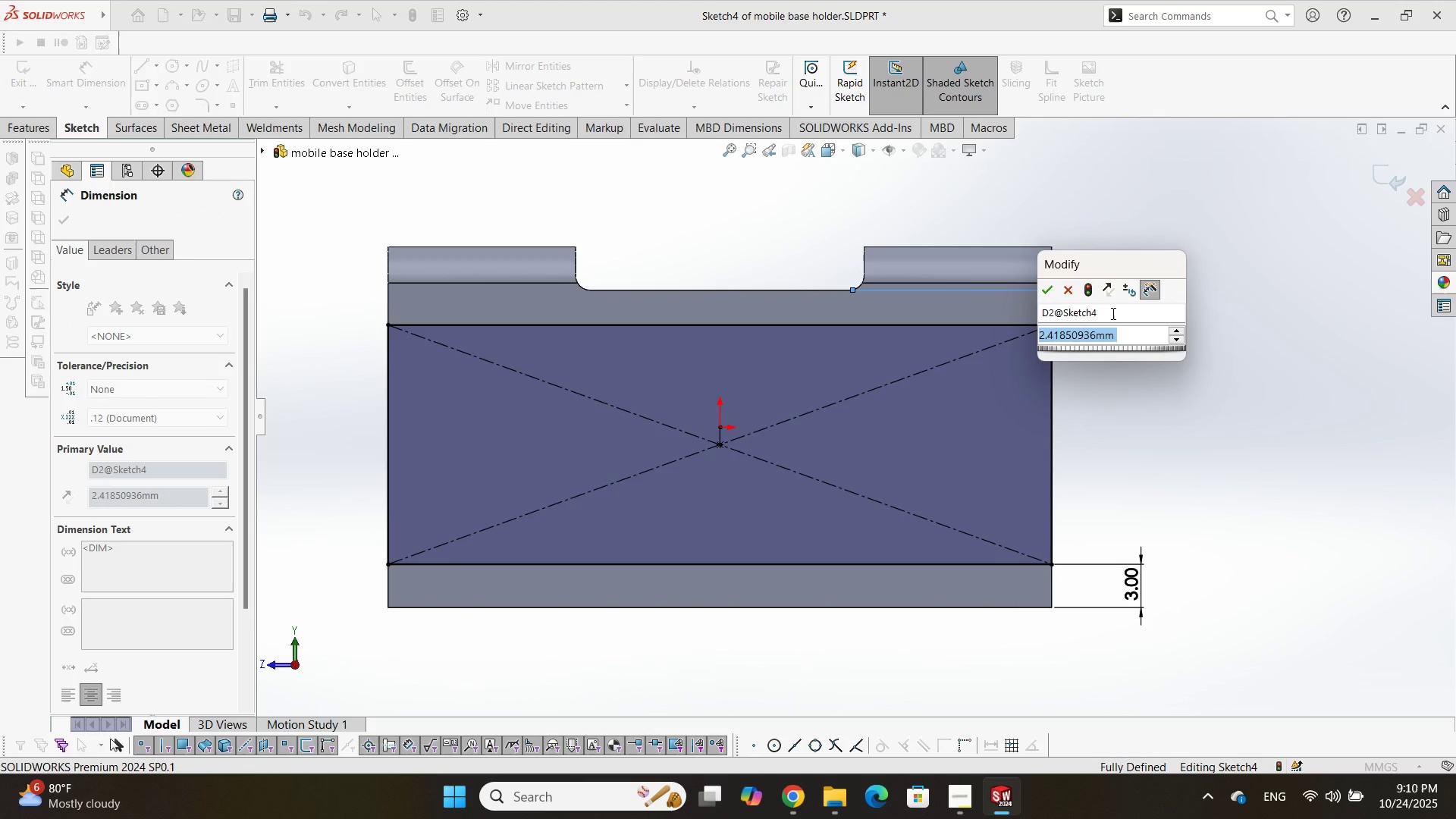 
key(Numpad1)
 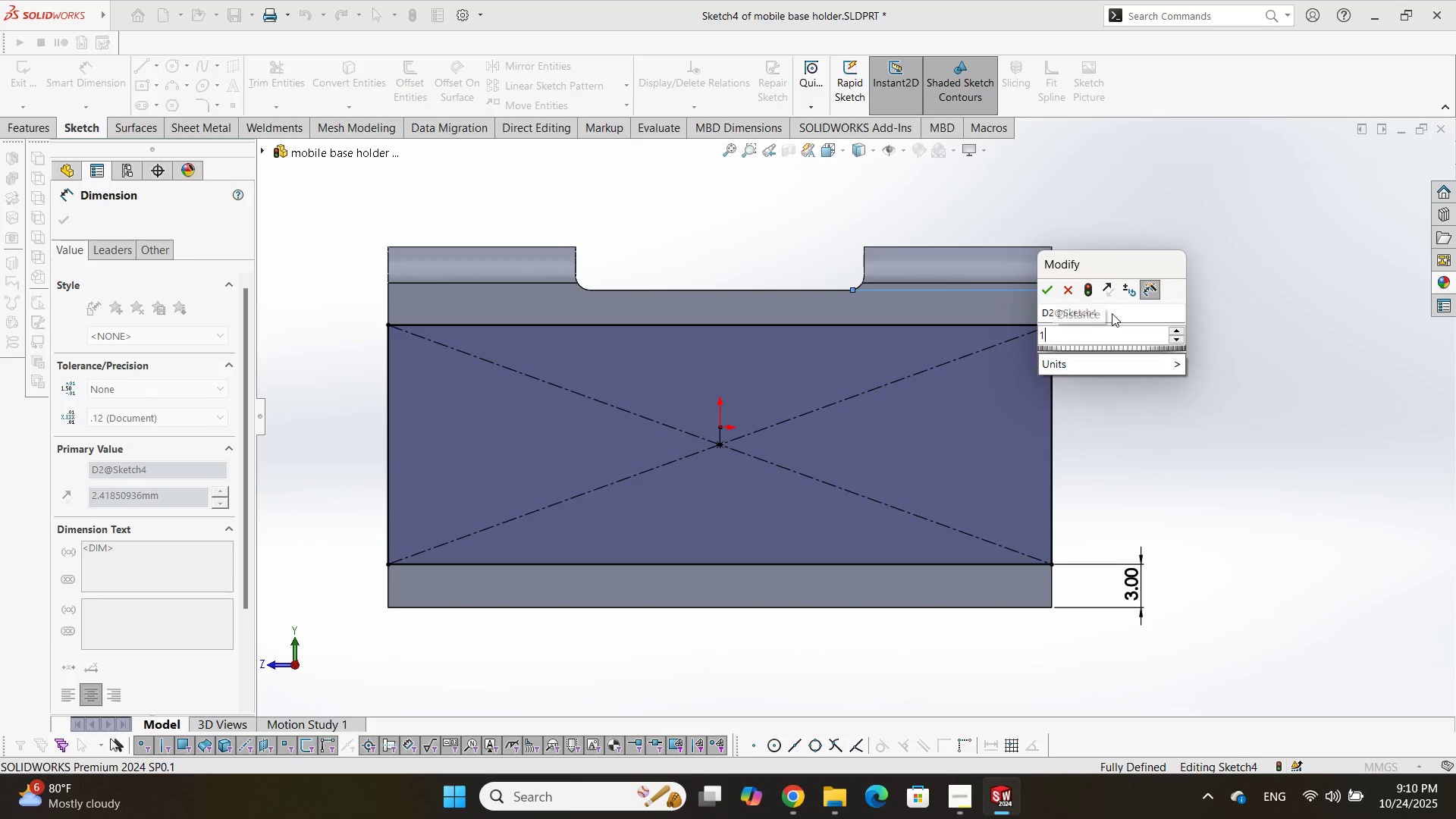 
key(NumpadEnter)
 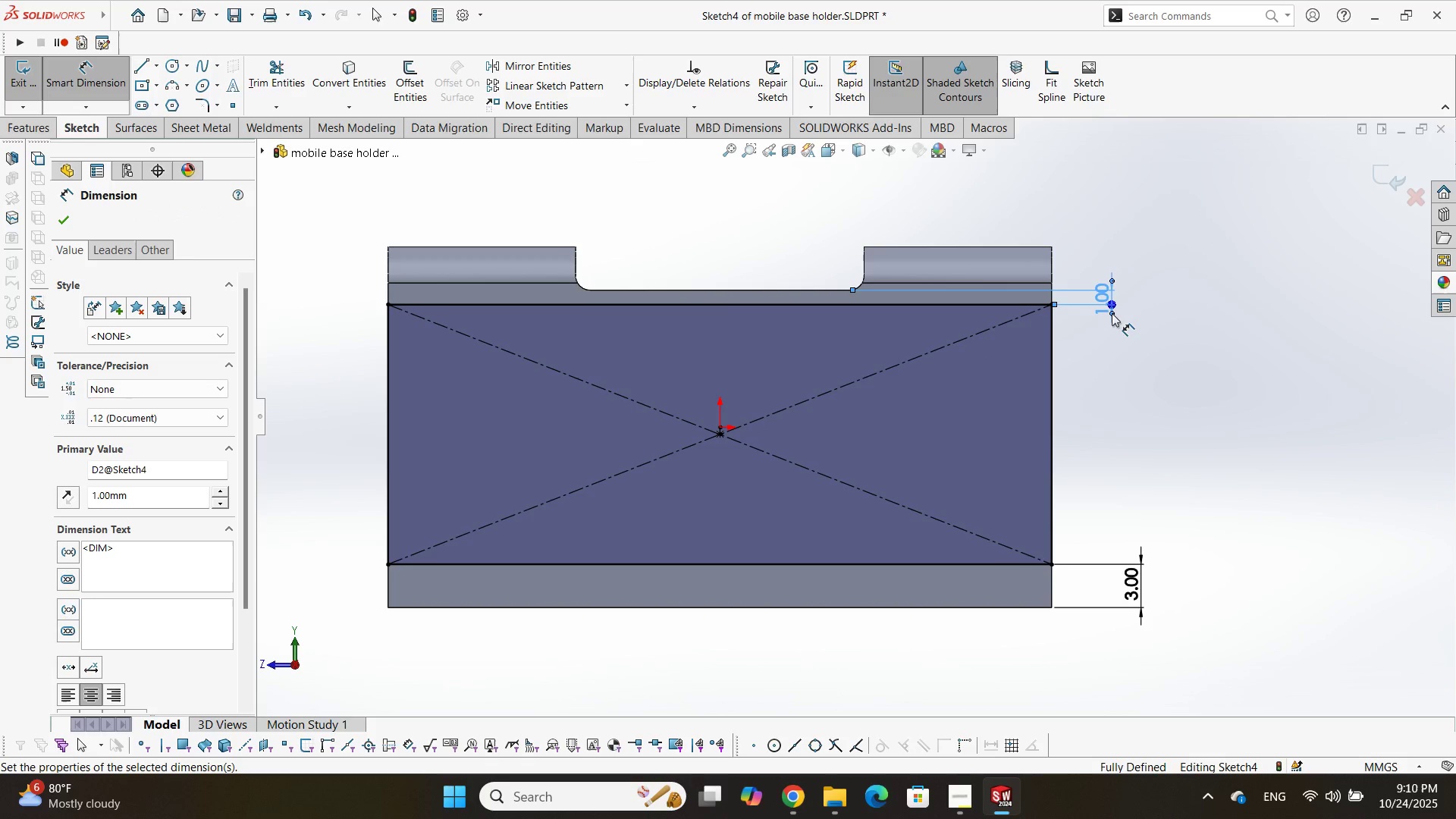 
left_click([1230, 436])
 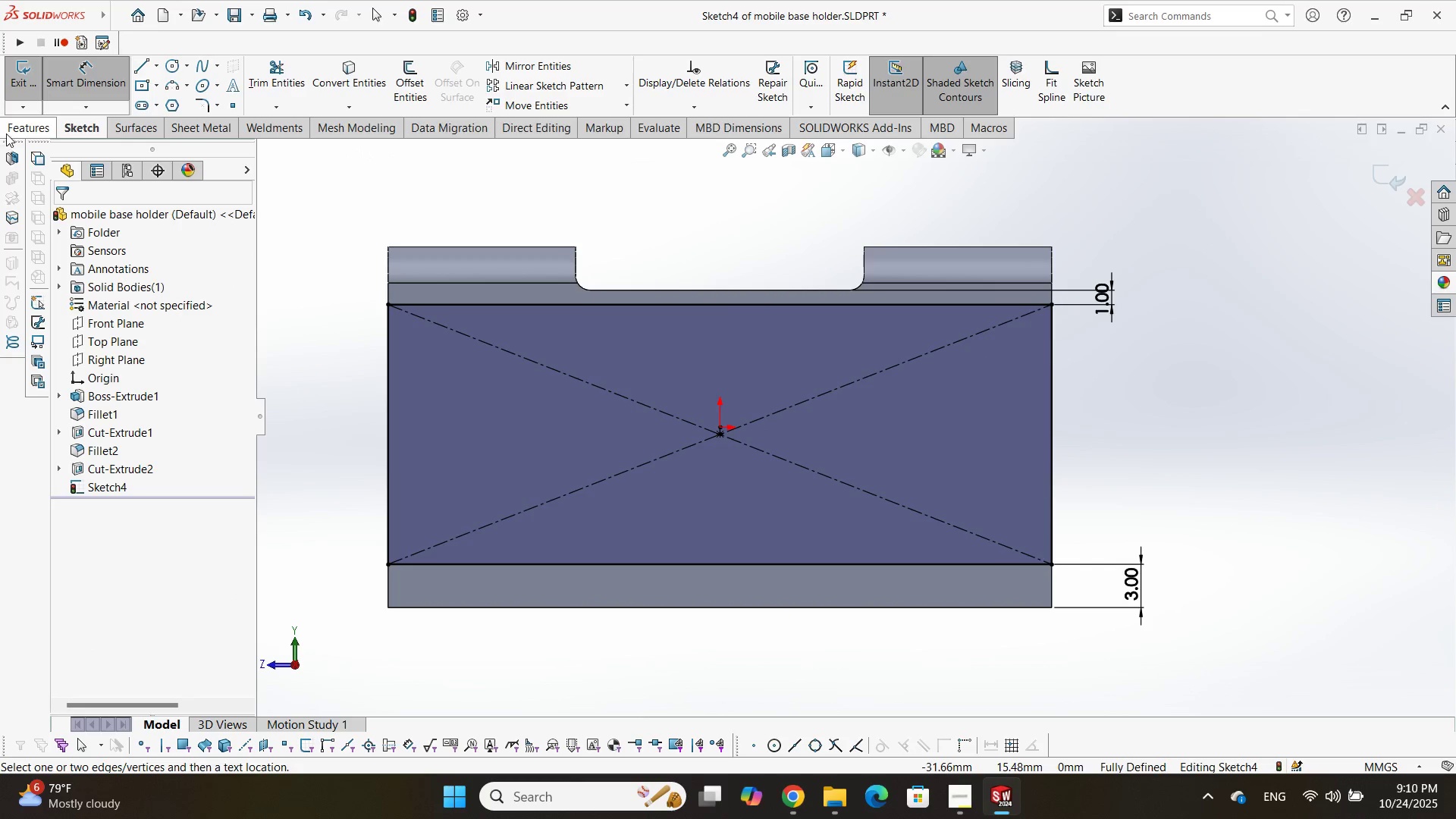 
left_click([11, 134])
 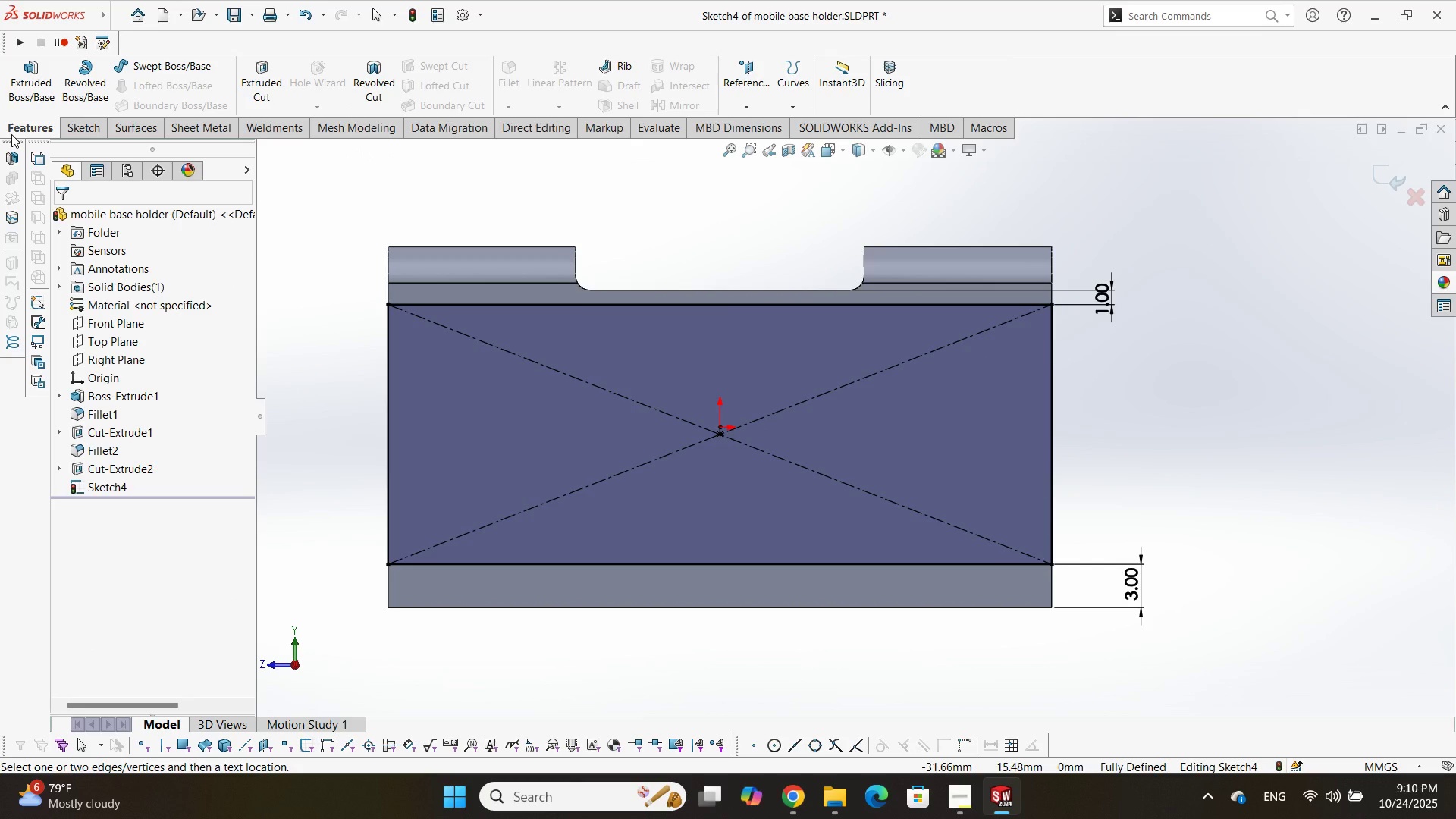 
wait(9.25)
 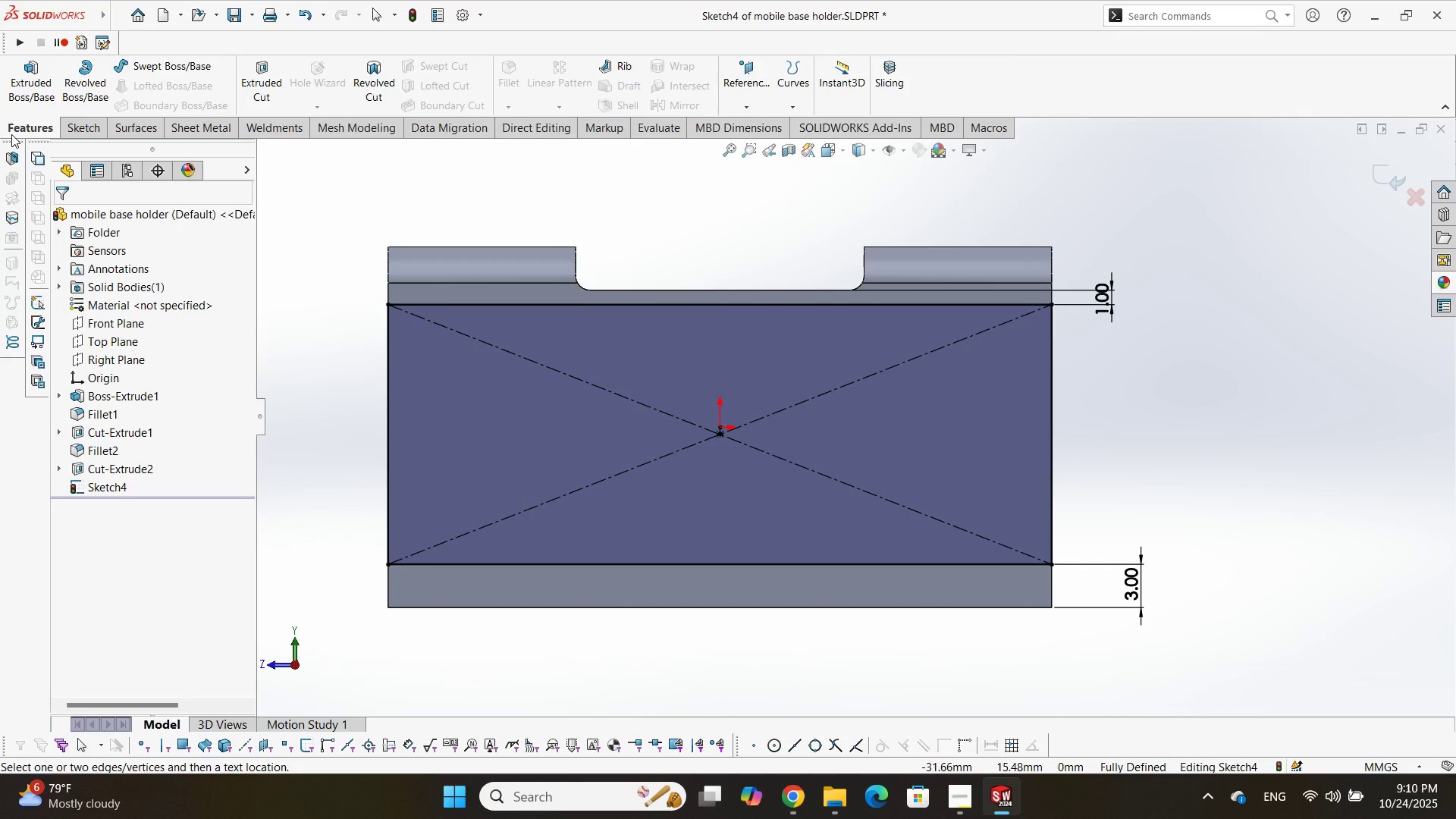 
double_click([243, 103])
 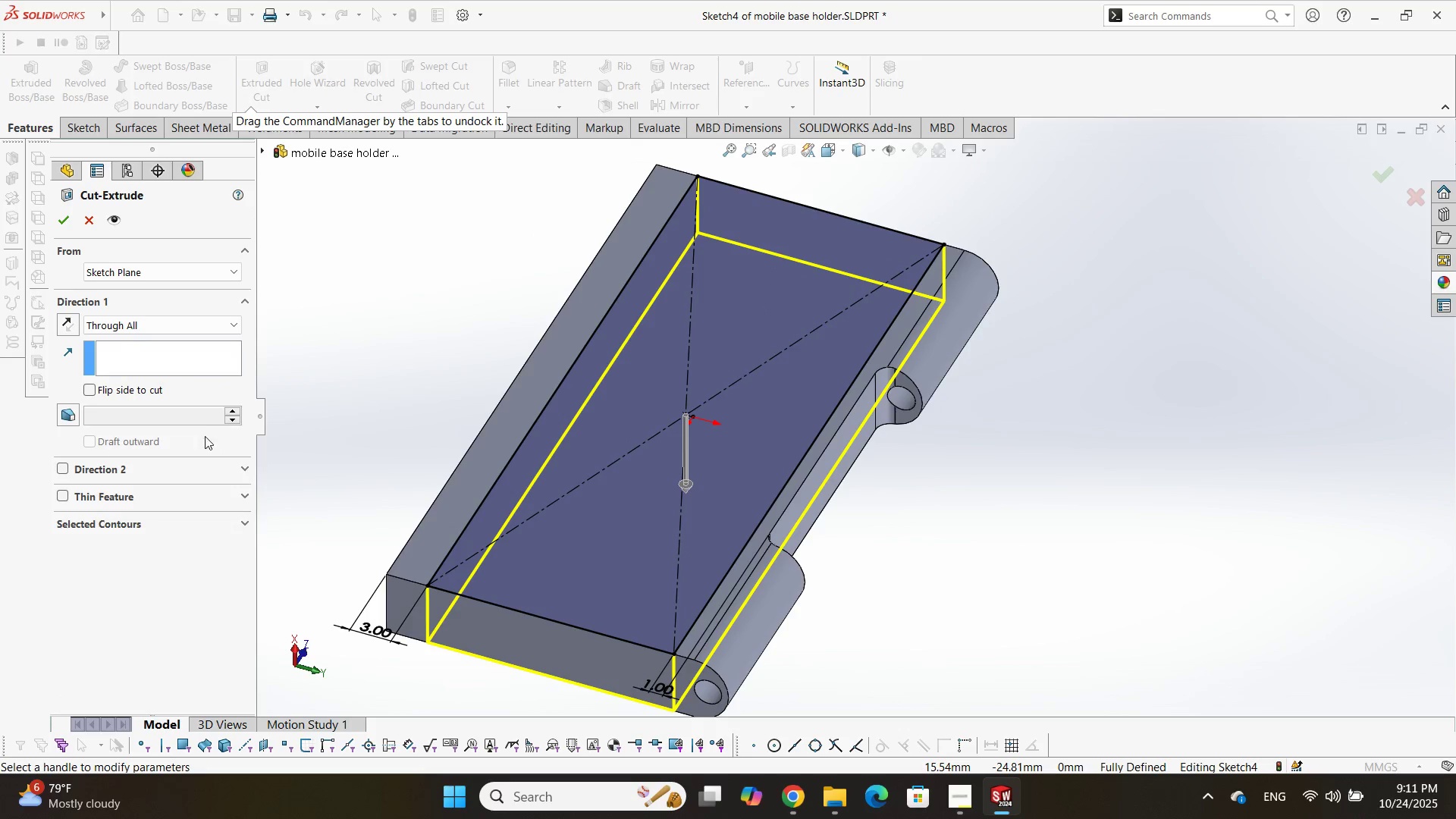 
left_click([110, 318])
 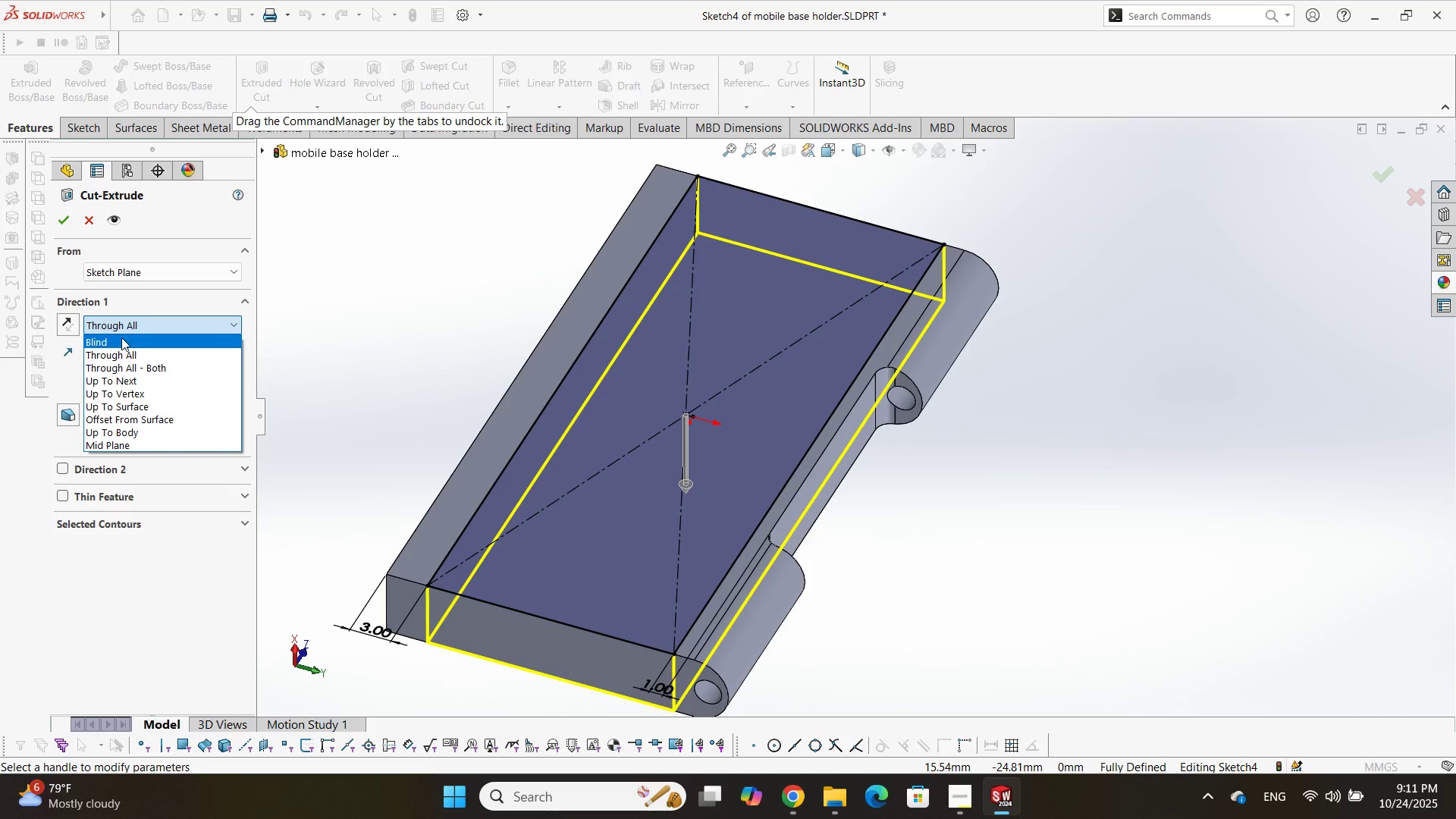 
left_click([121, 337])
 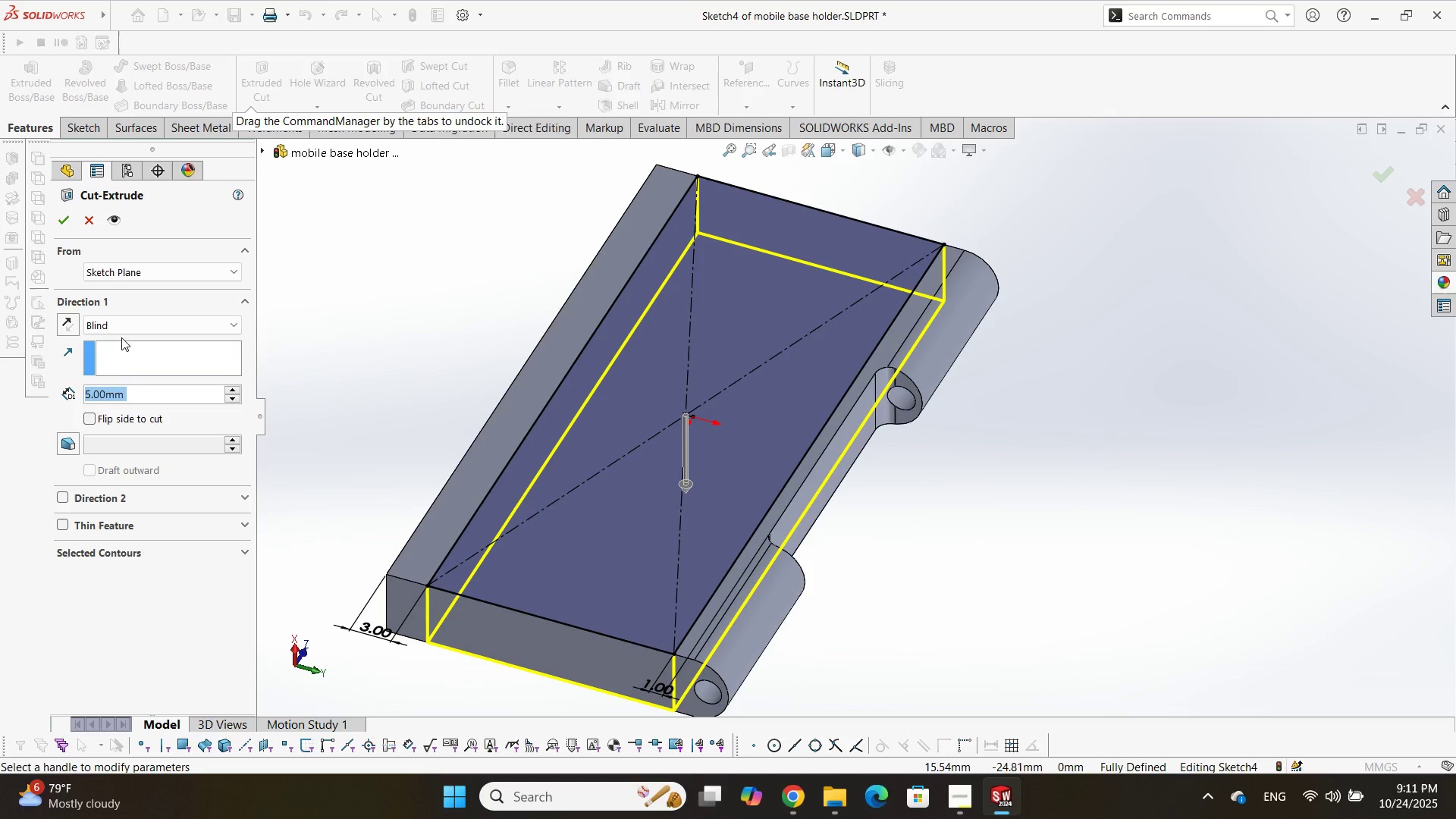 
key(Numpad3)
 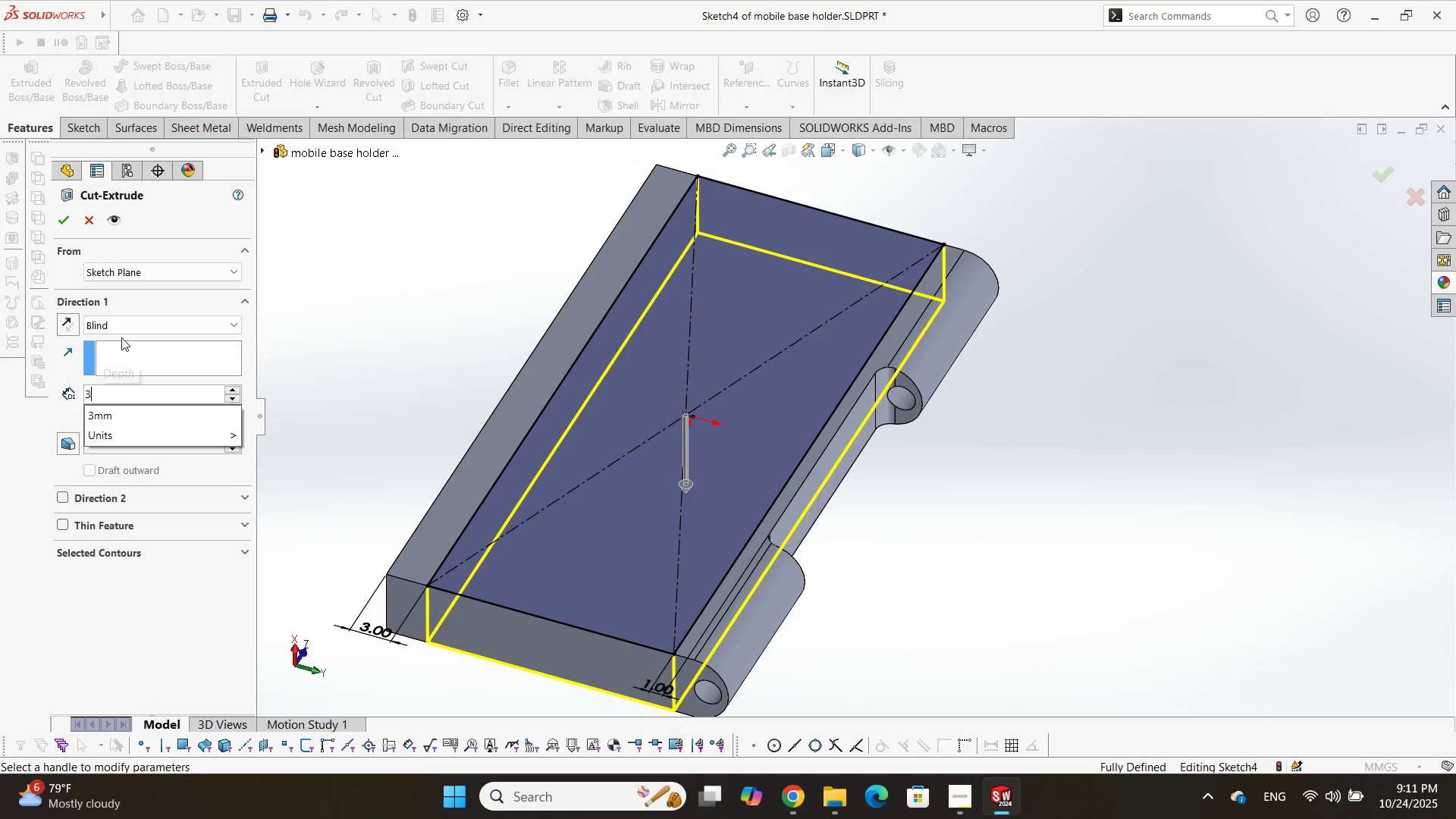 
key(NumpadEnter)
 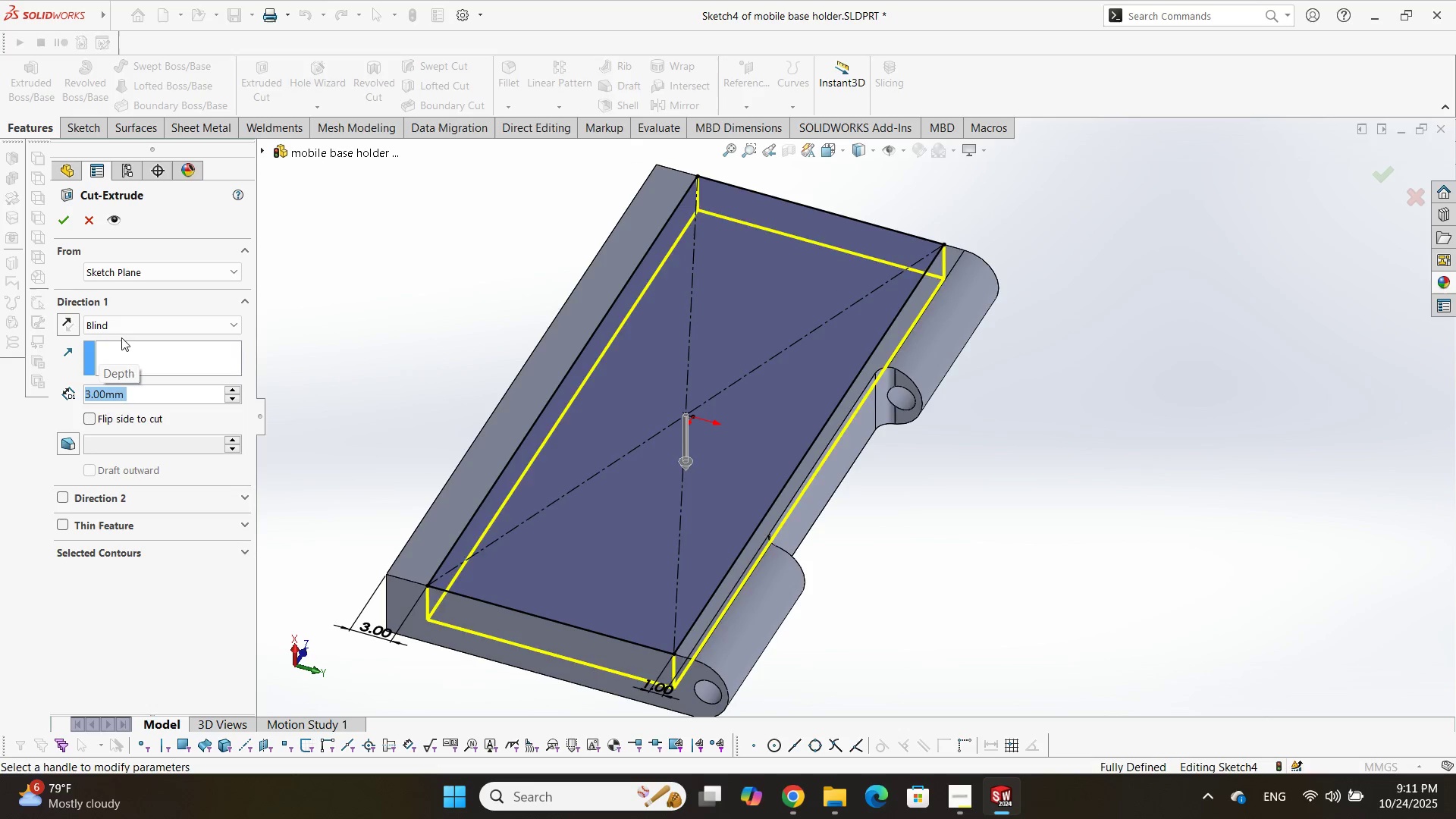 
key(NumpadEnter)
 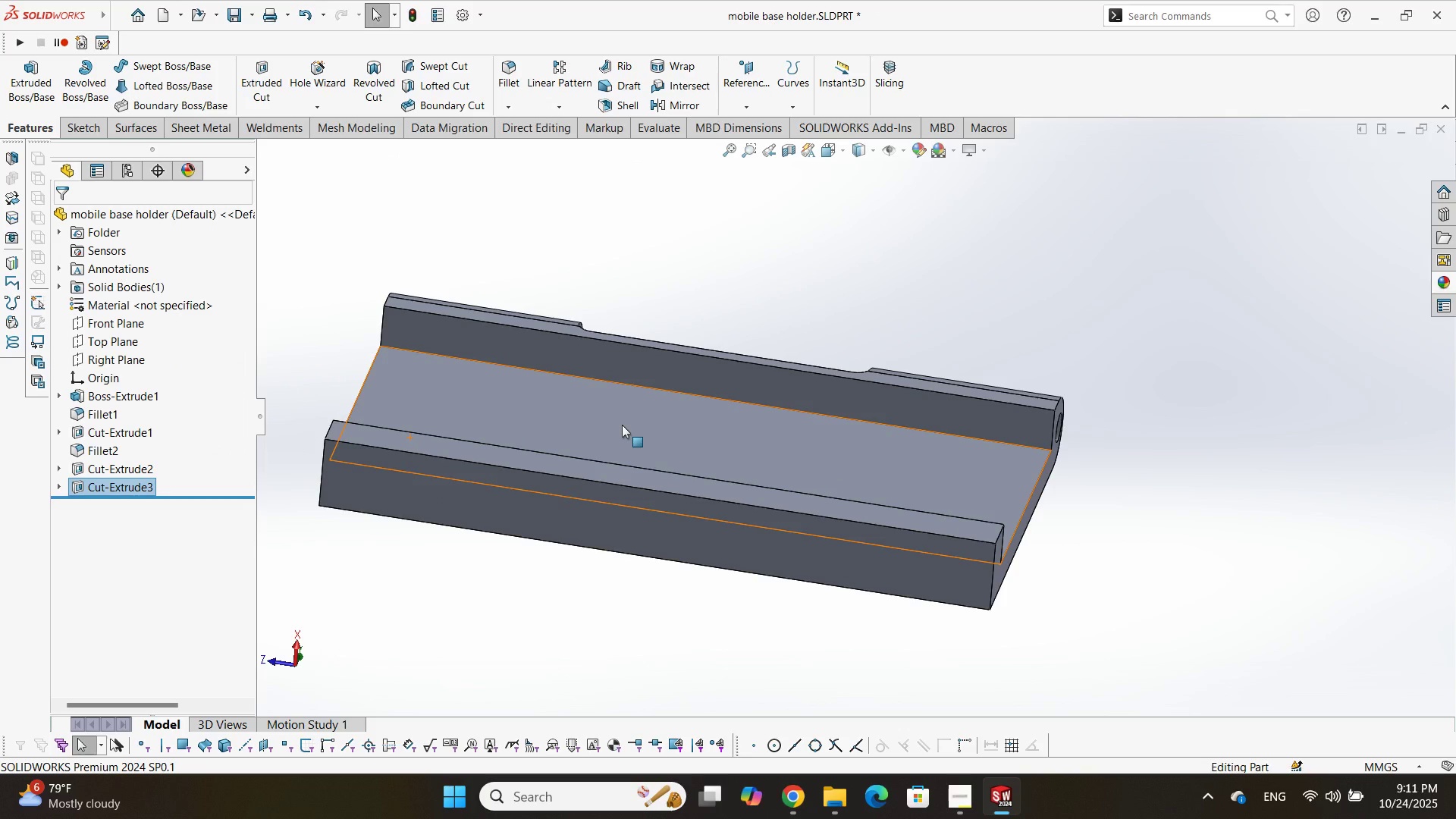 
wait(24.01)
 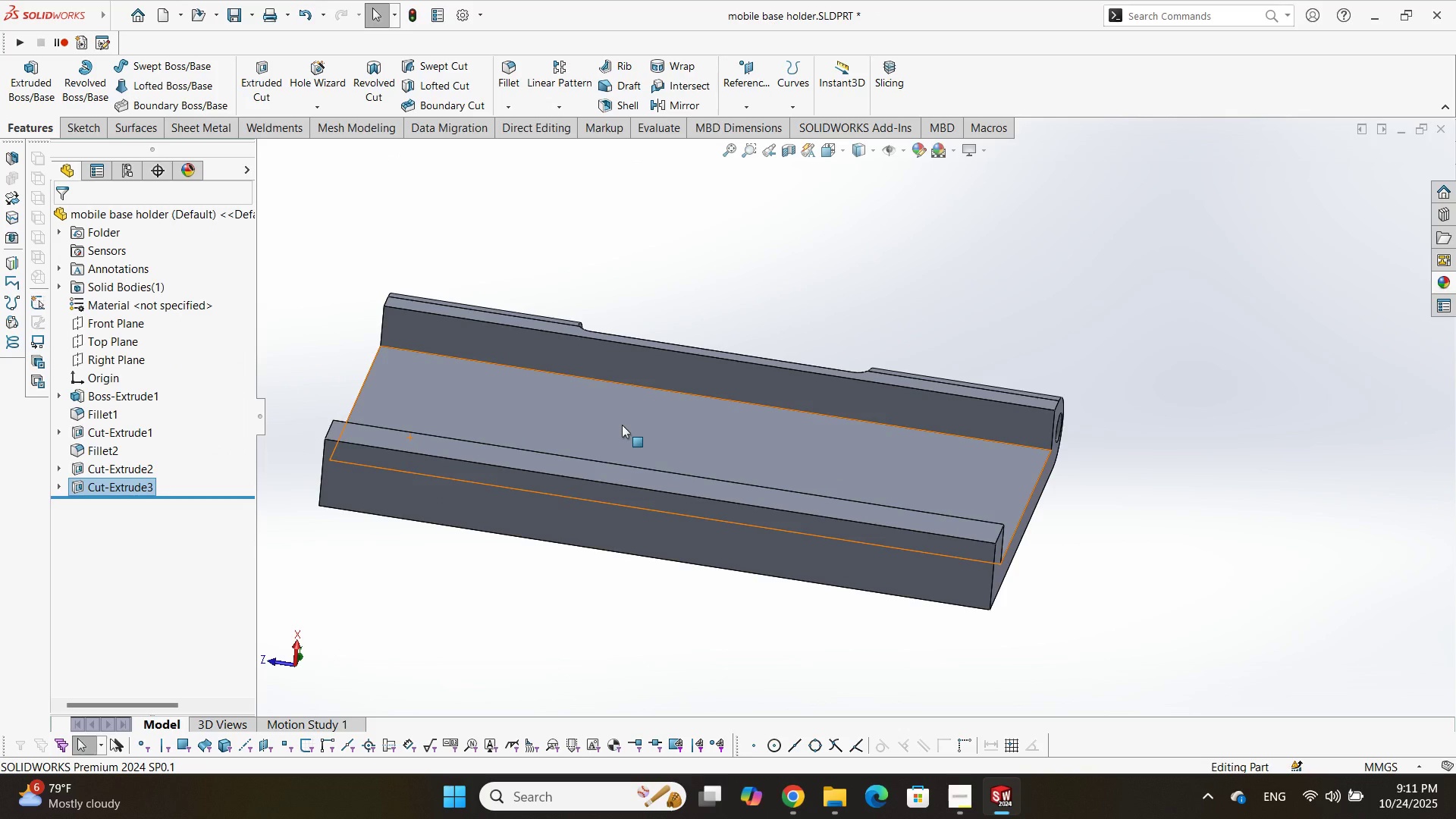 
left_click([694, 535])
 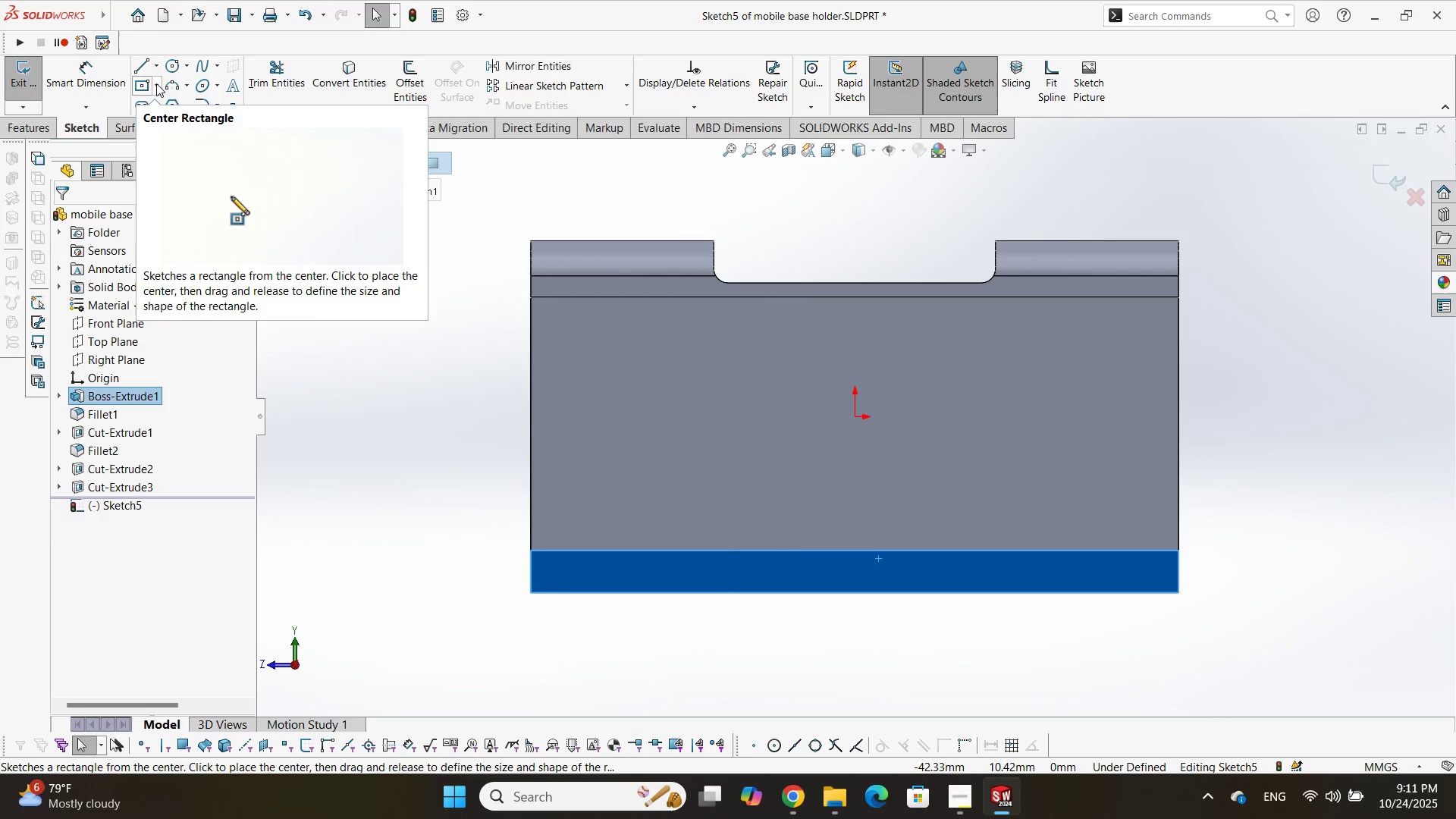 
wait(5.83)
 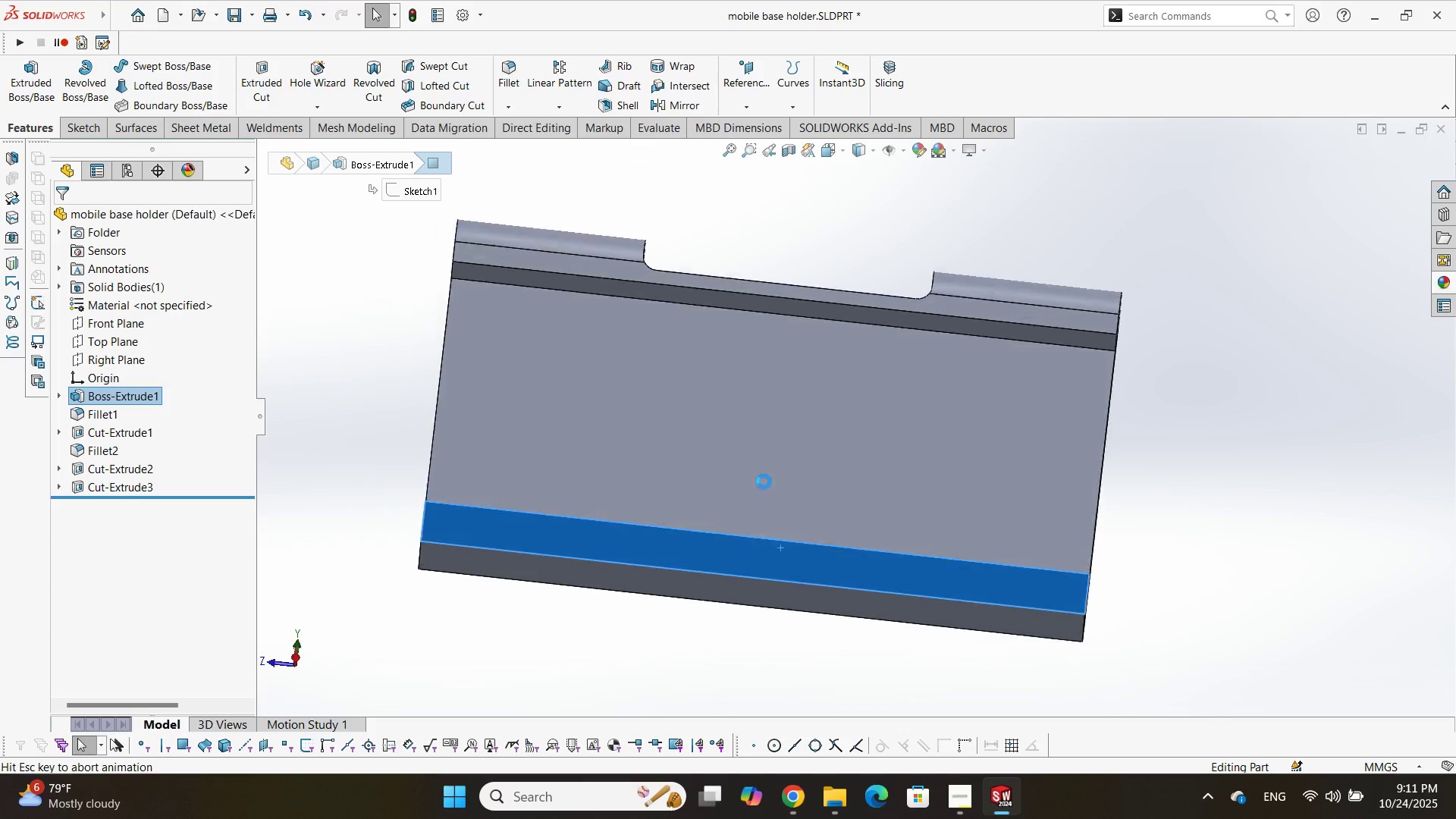 
left_click([142, 83])
 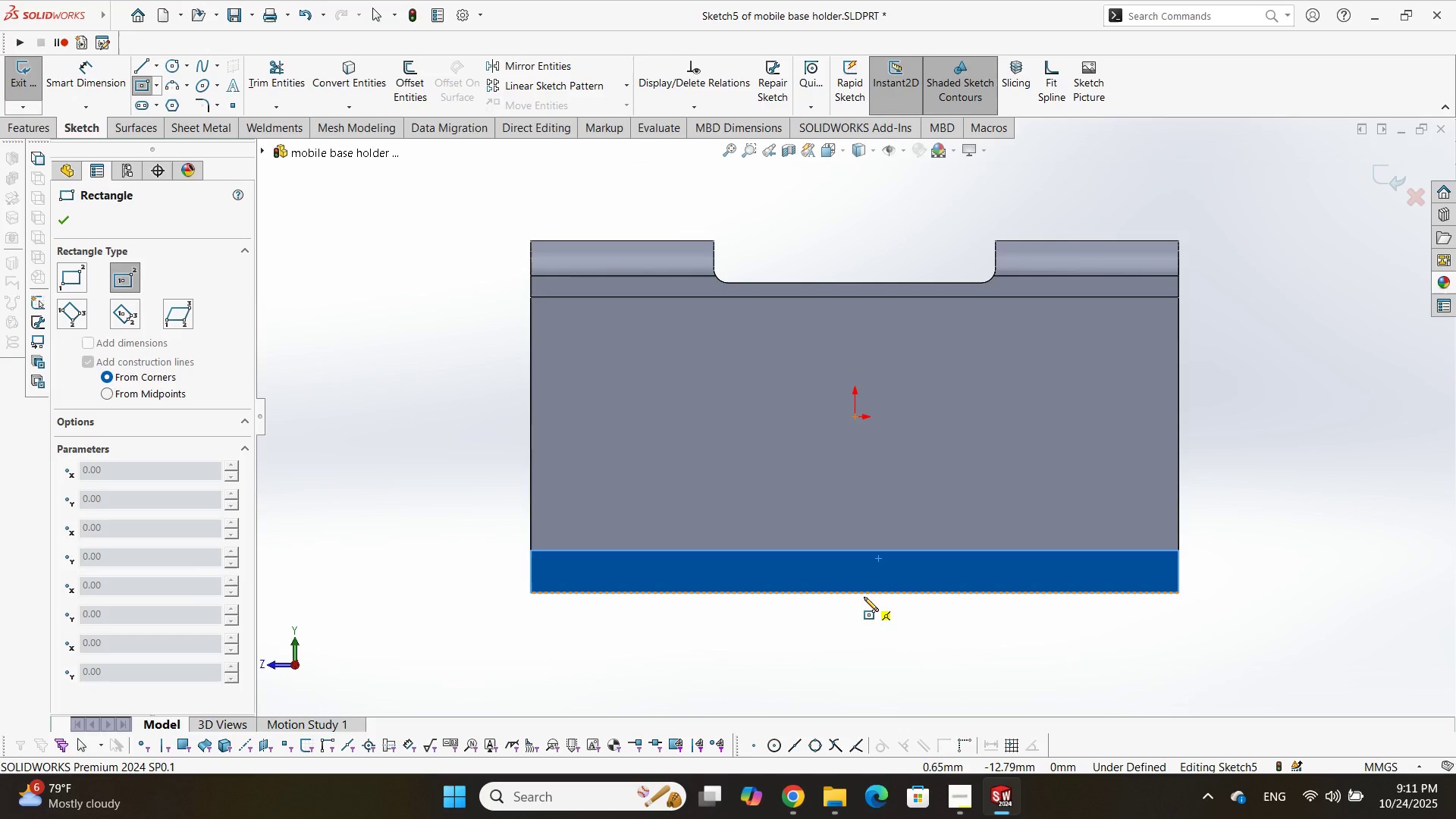 
left_click([855, 590])
 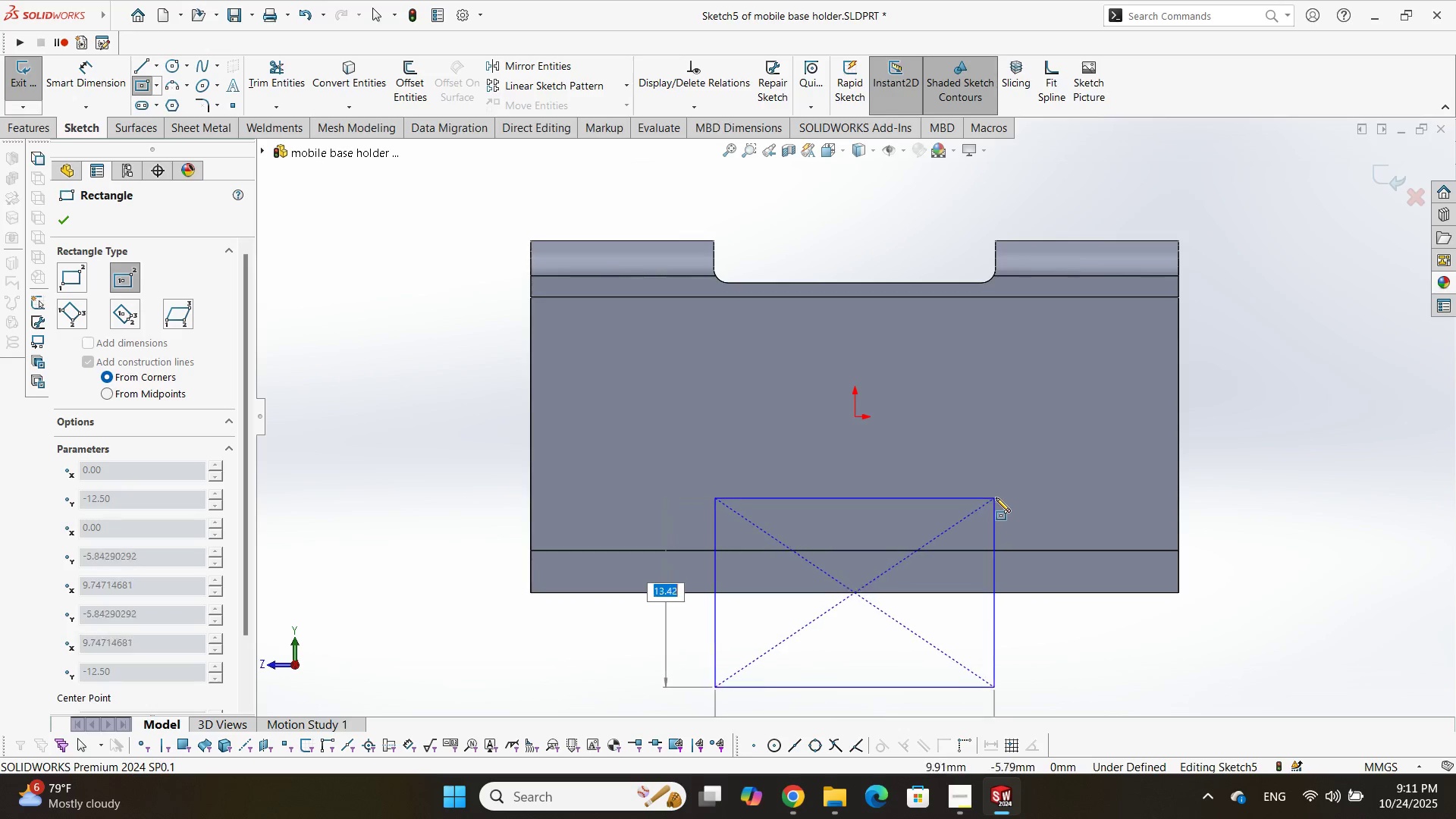 
left_click([996, 497])
 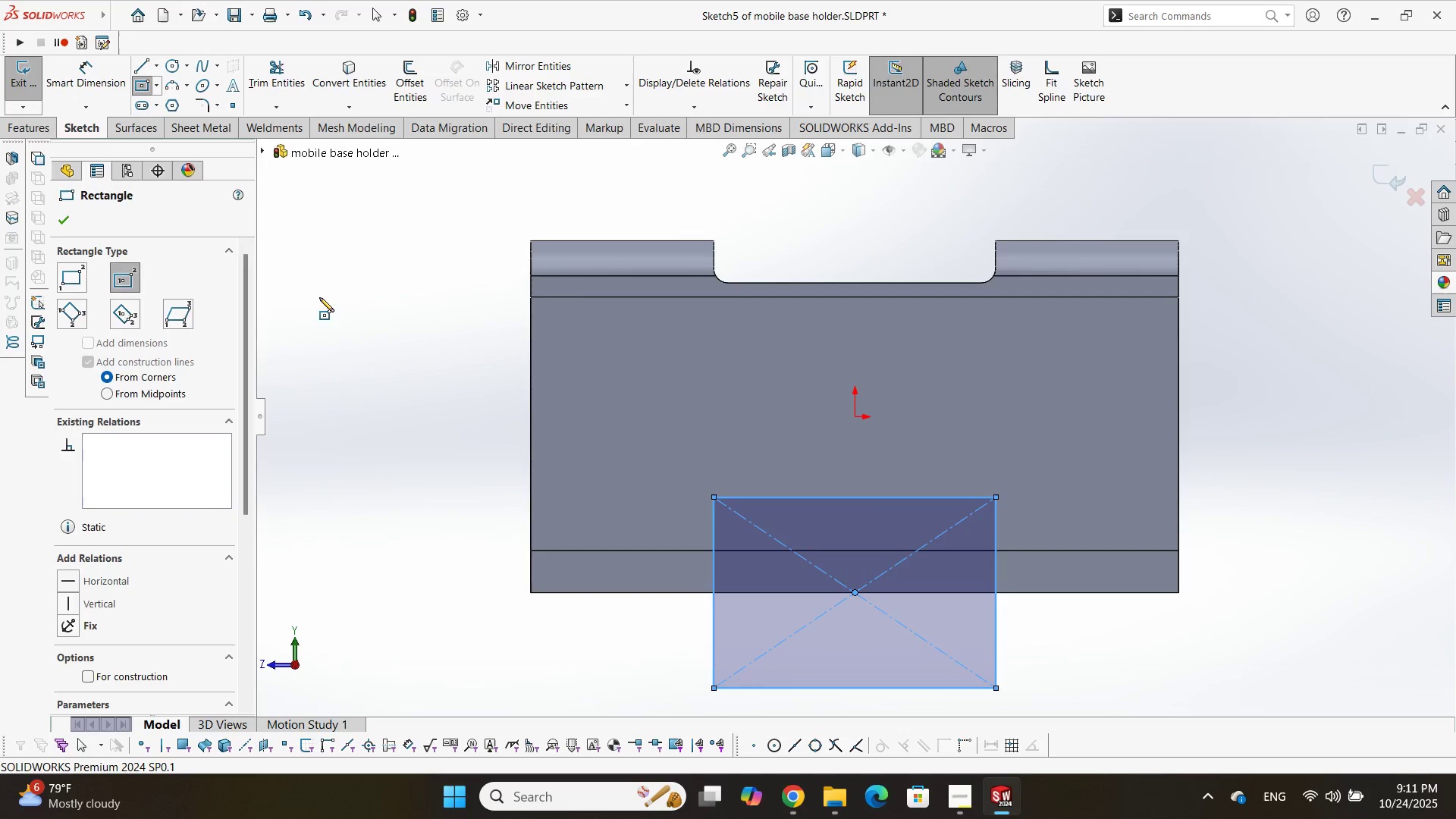 
key(Escape)
 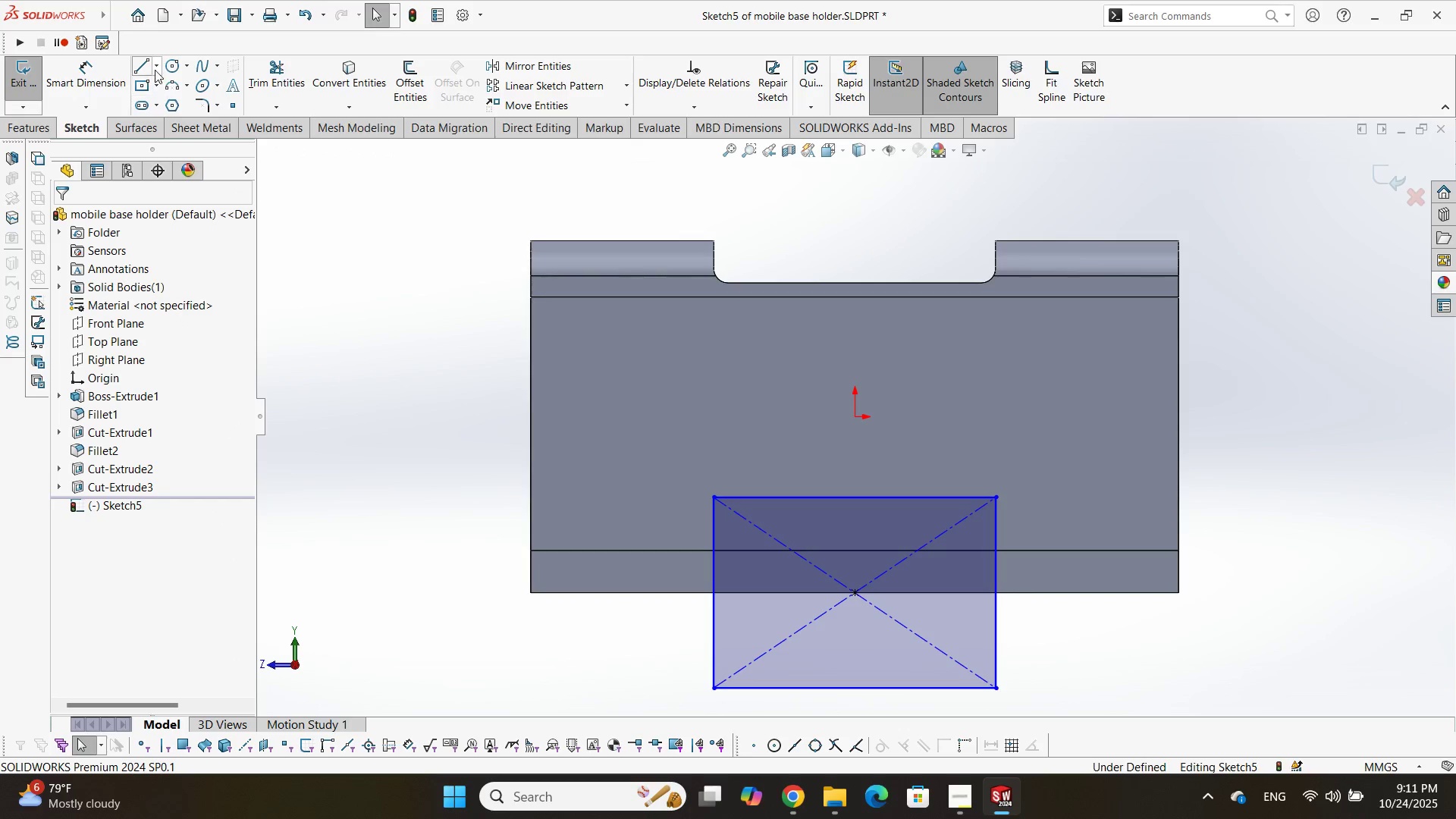 
left_click([155, 65])
 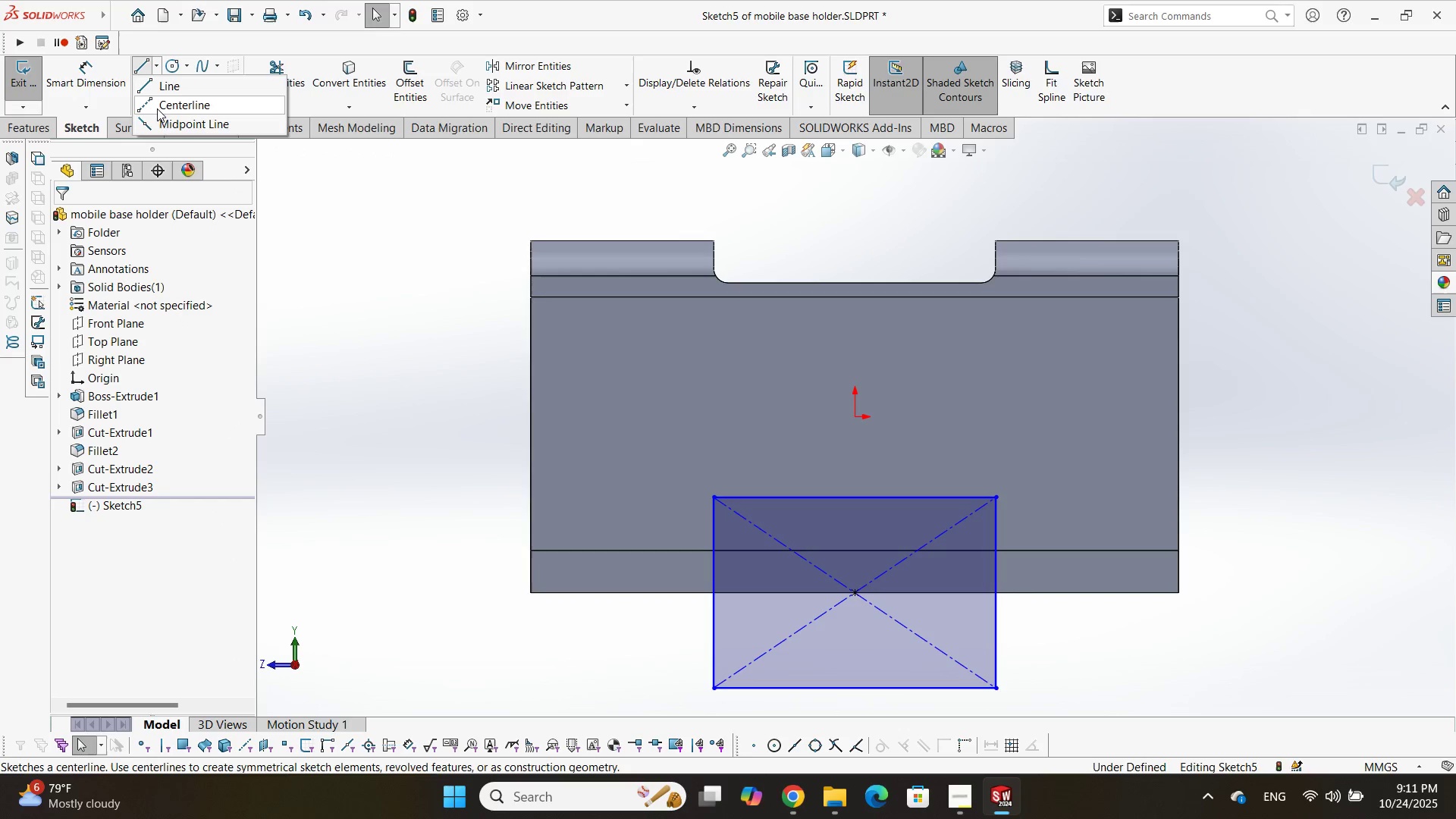 
left_click([157, 108])
 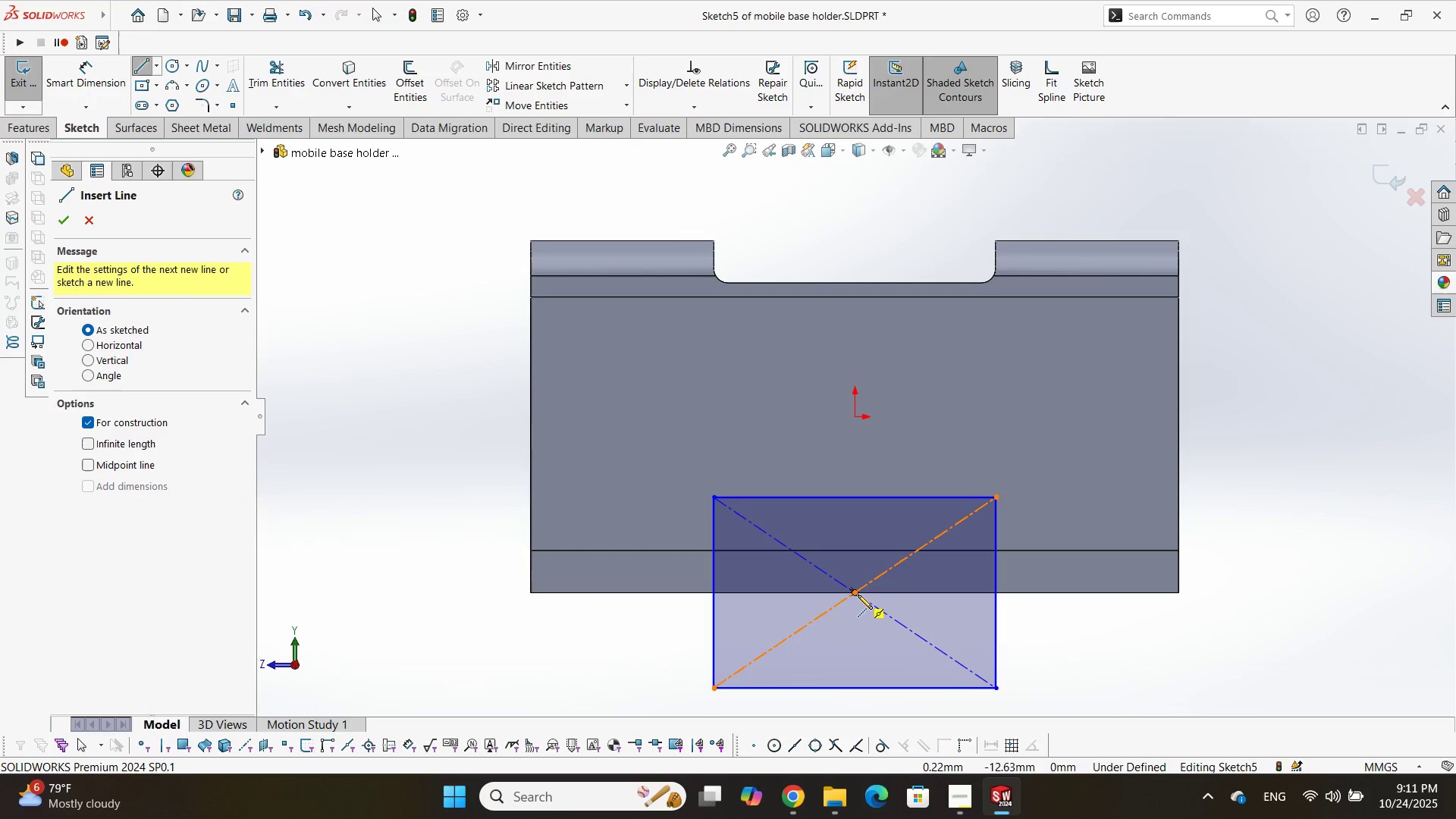 
left_click([858, 595])
 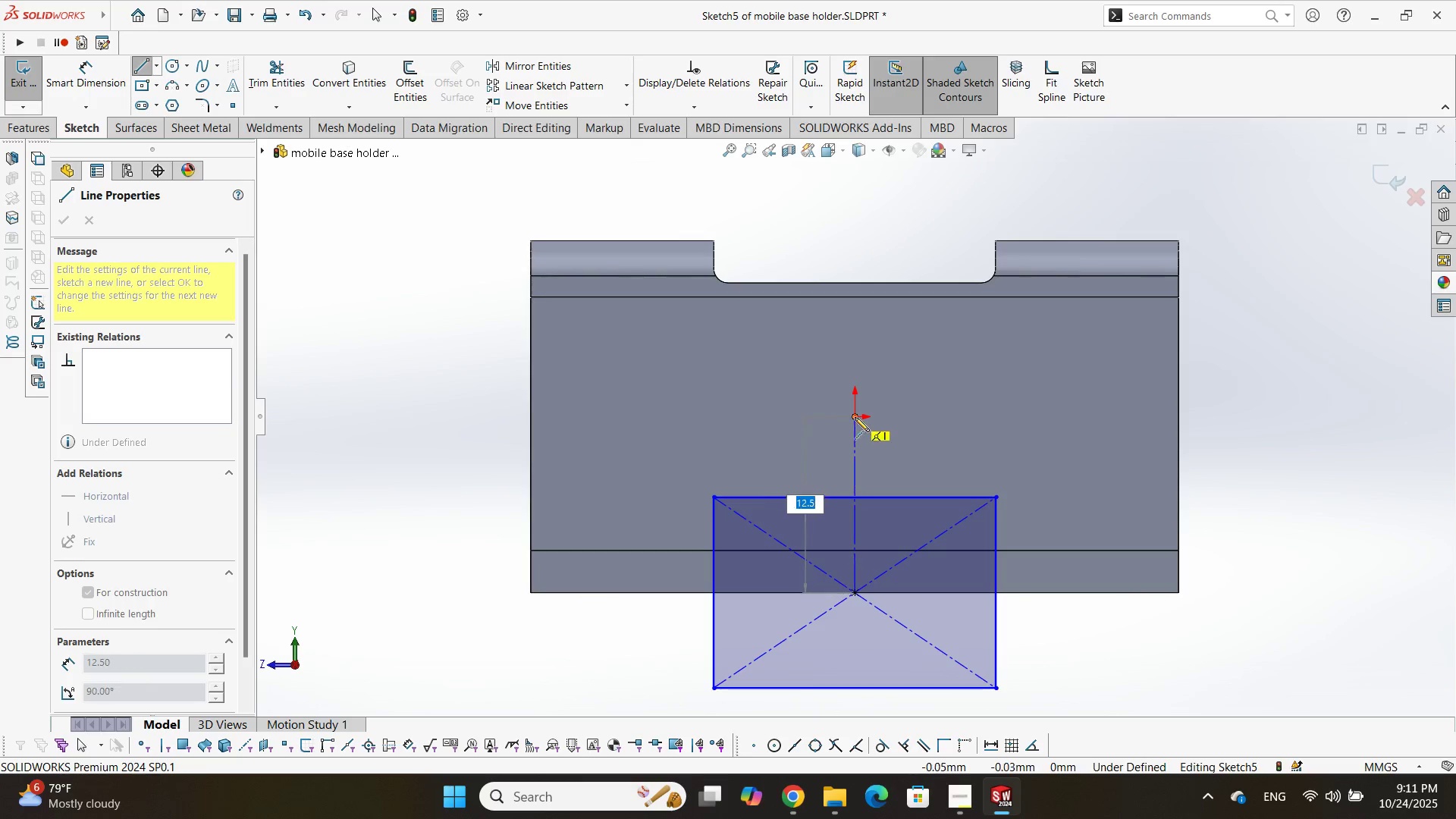 
left_click([857, 416])
 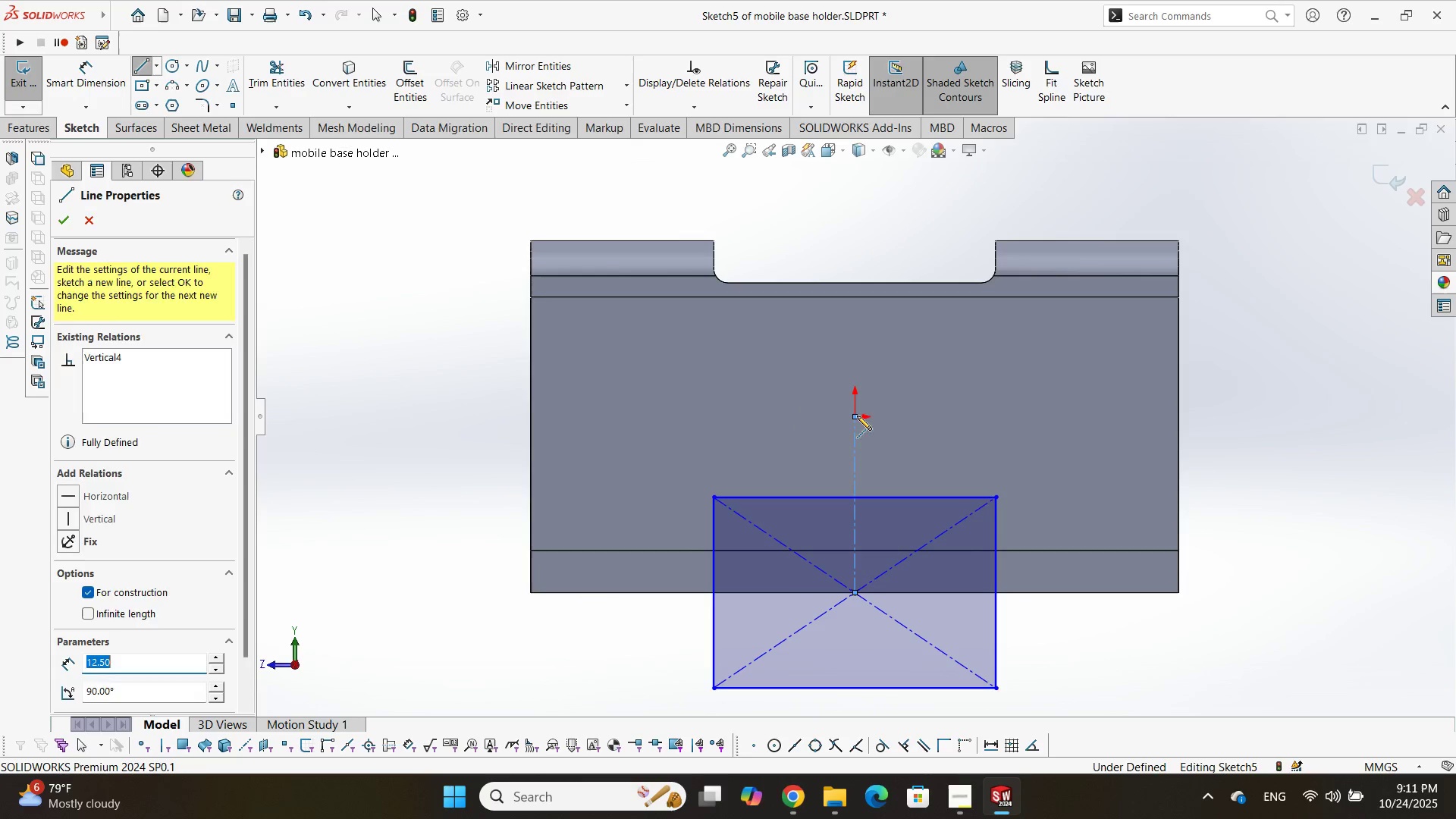 
key(Escape)
 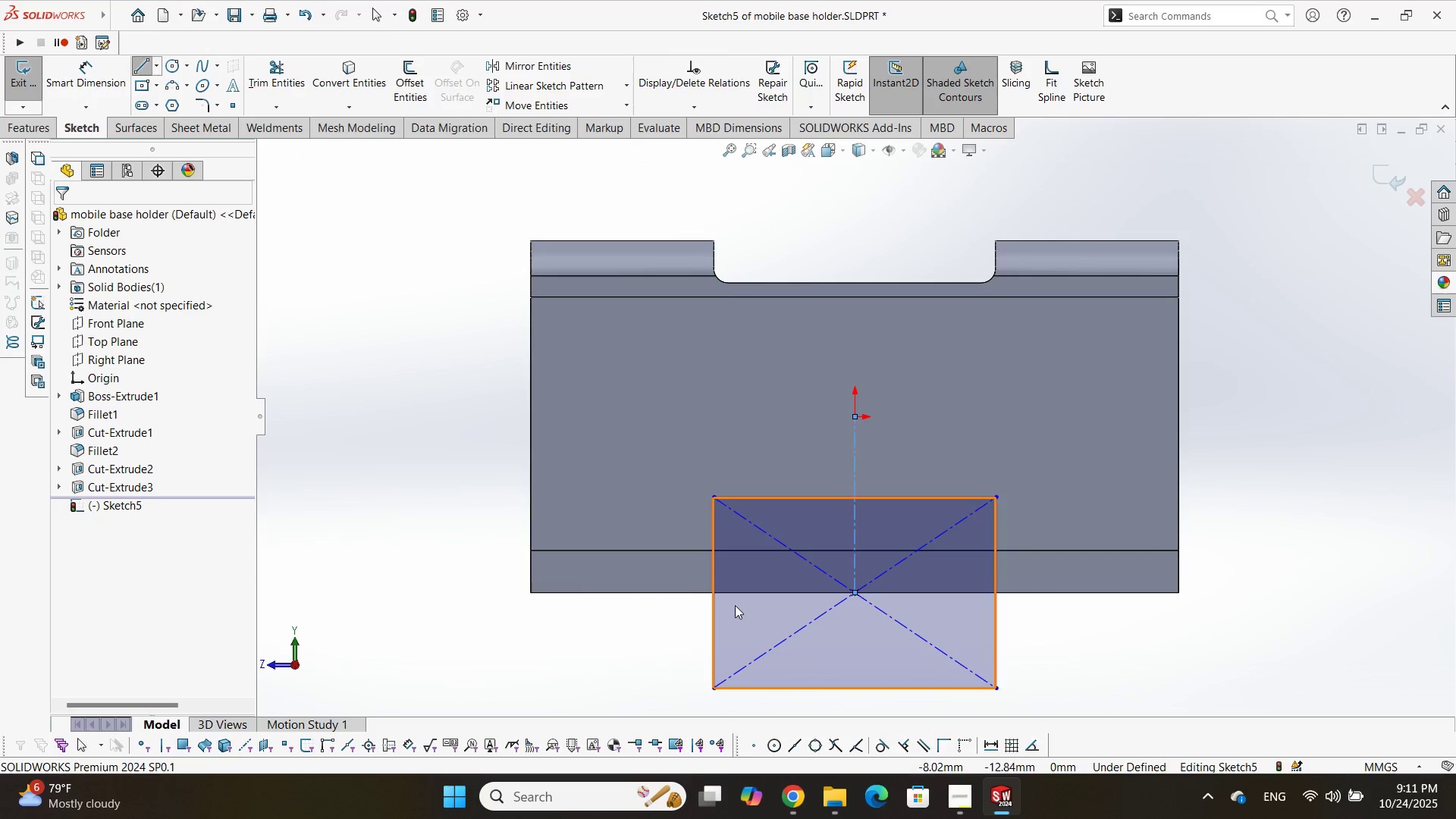 
key(Escape)
 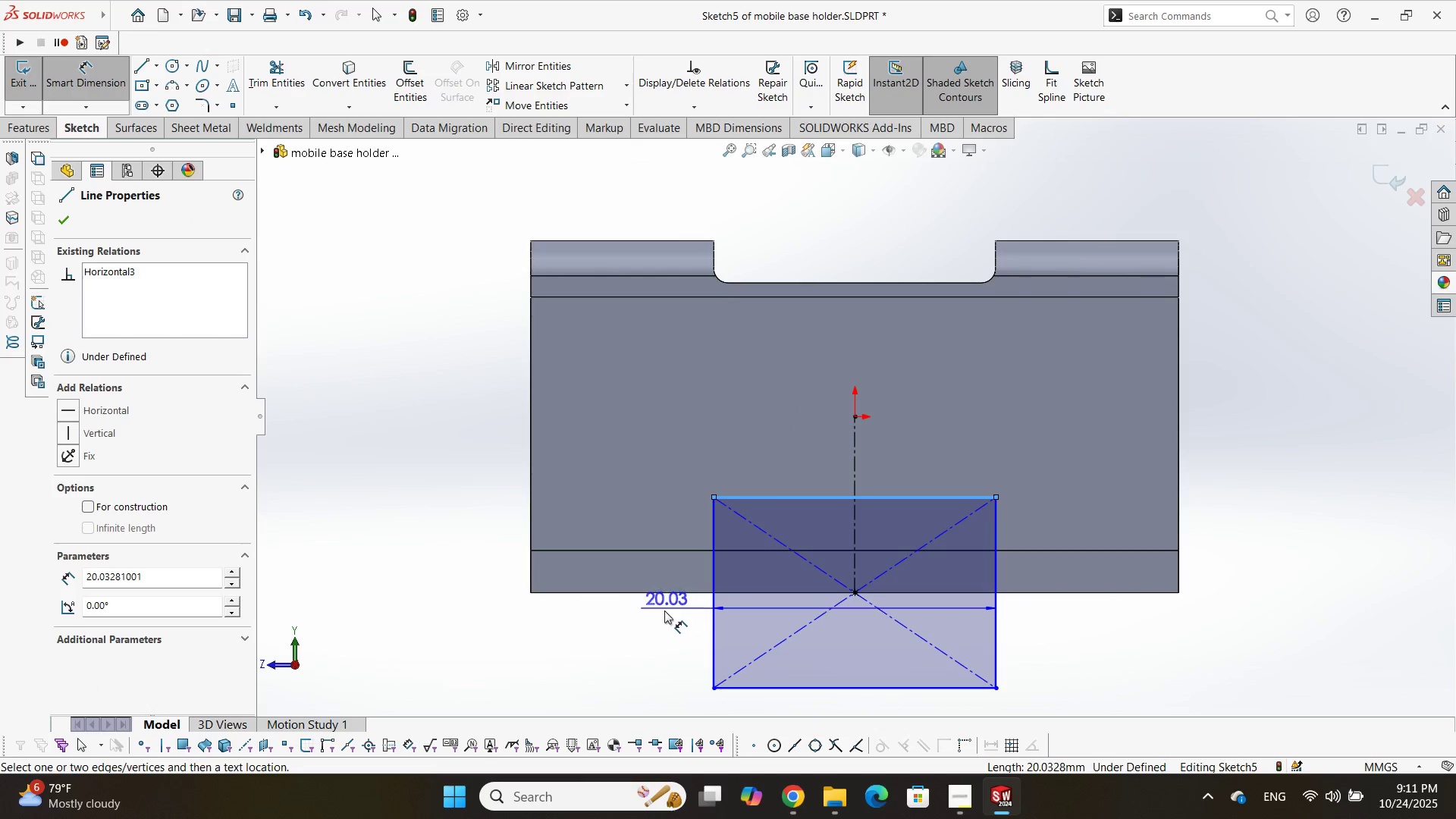 
left_click([669, 592])
 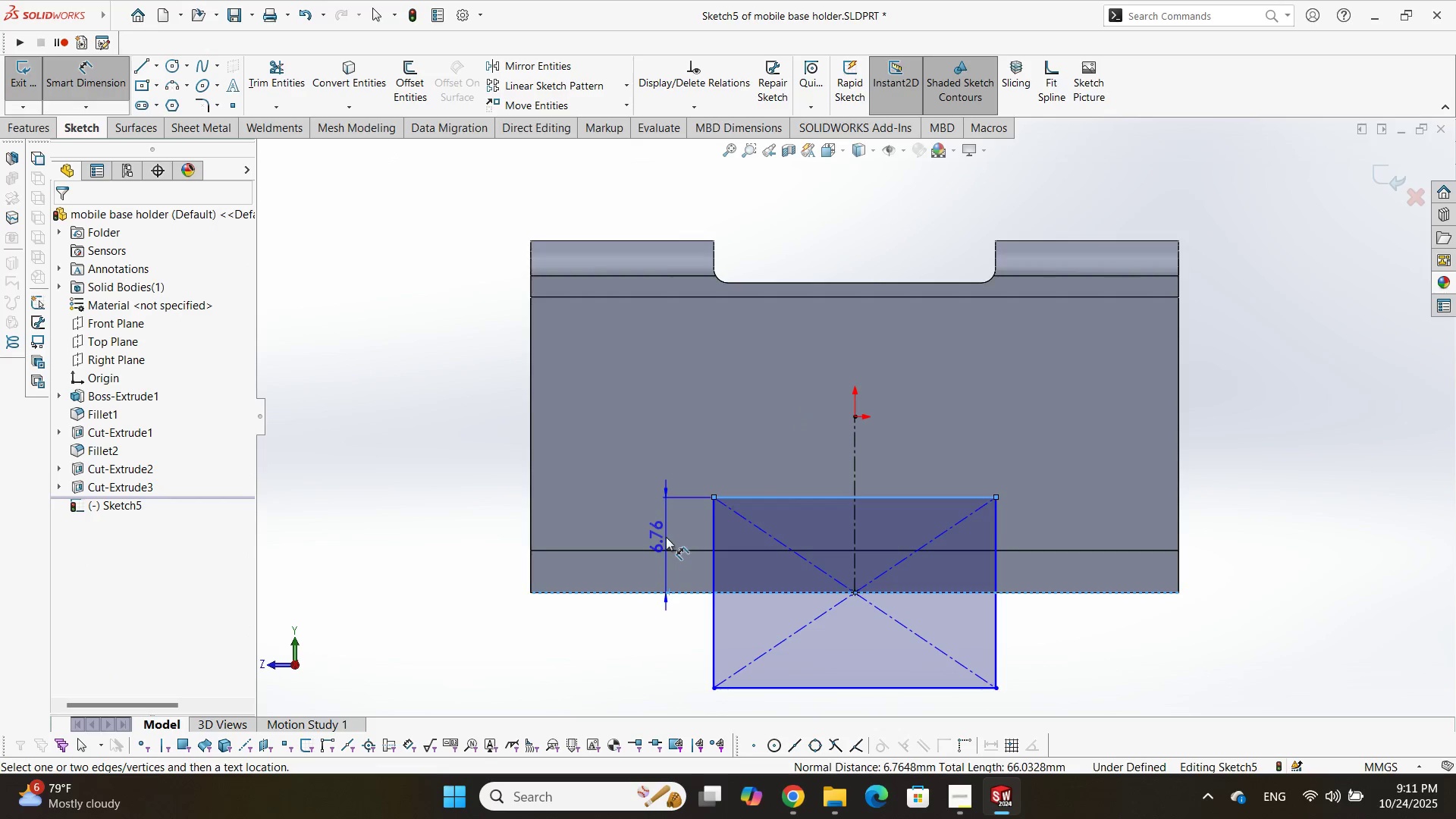 
double_click([666, 537])
 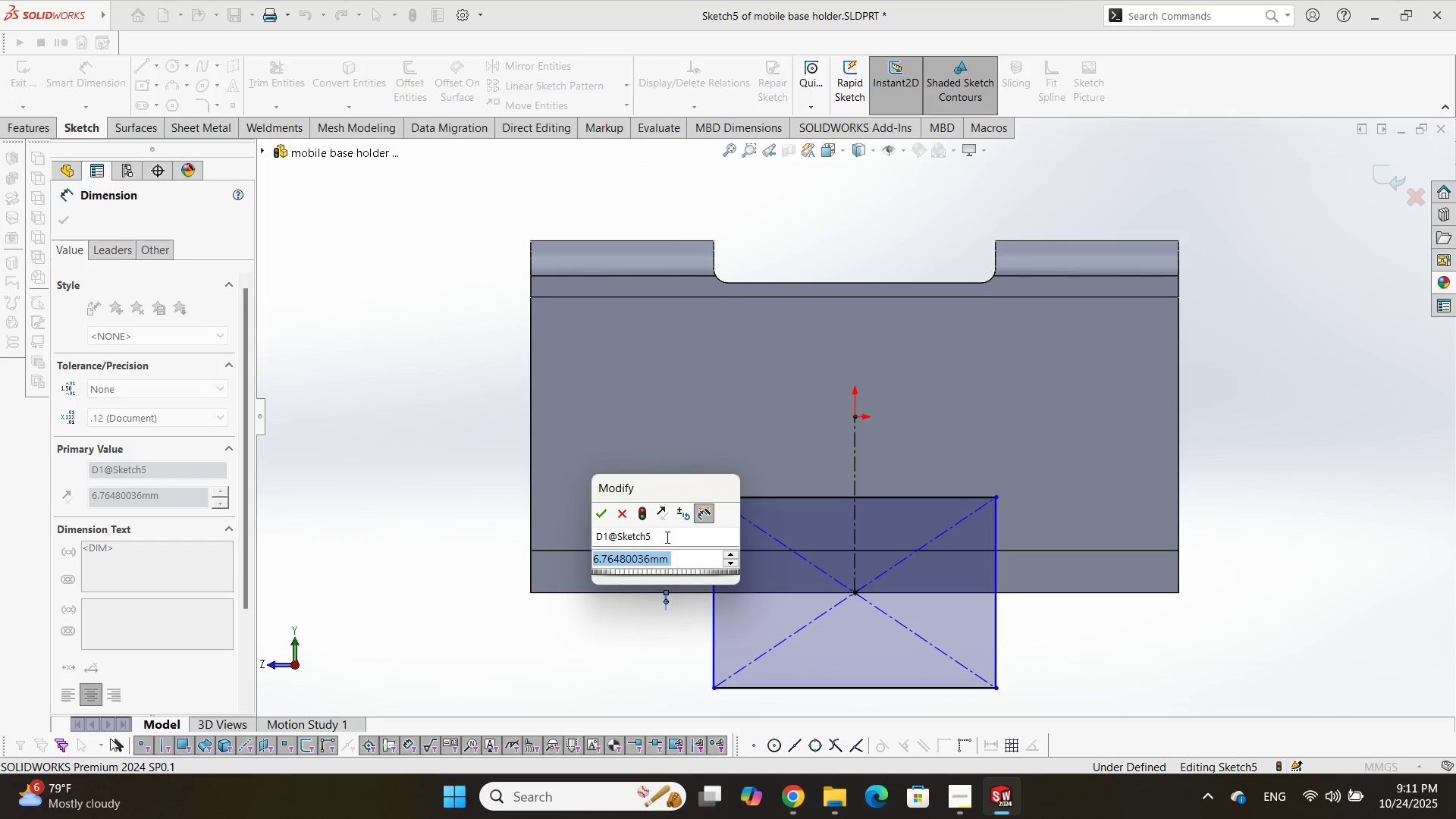 
key(Numpad1)
 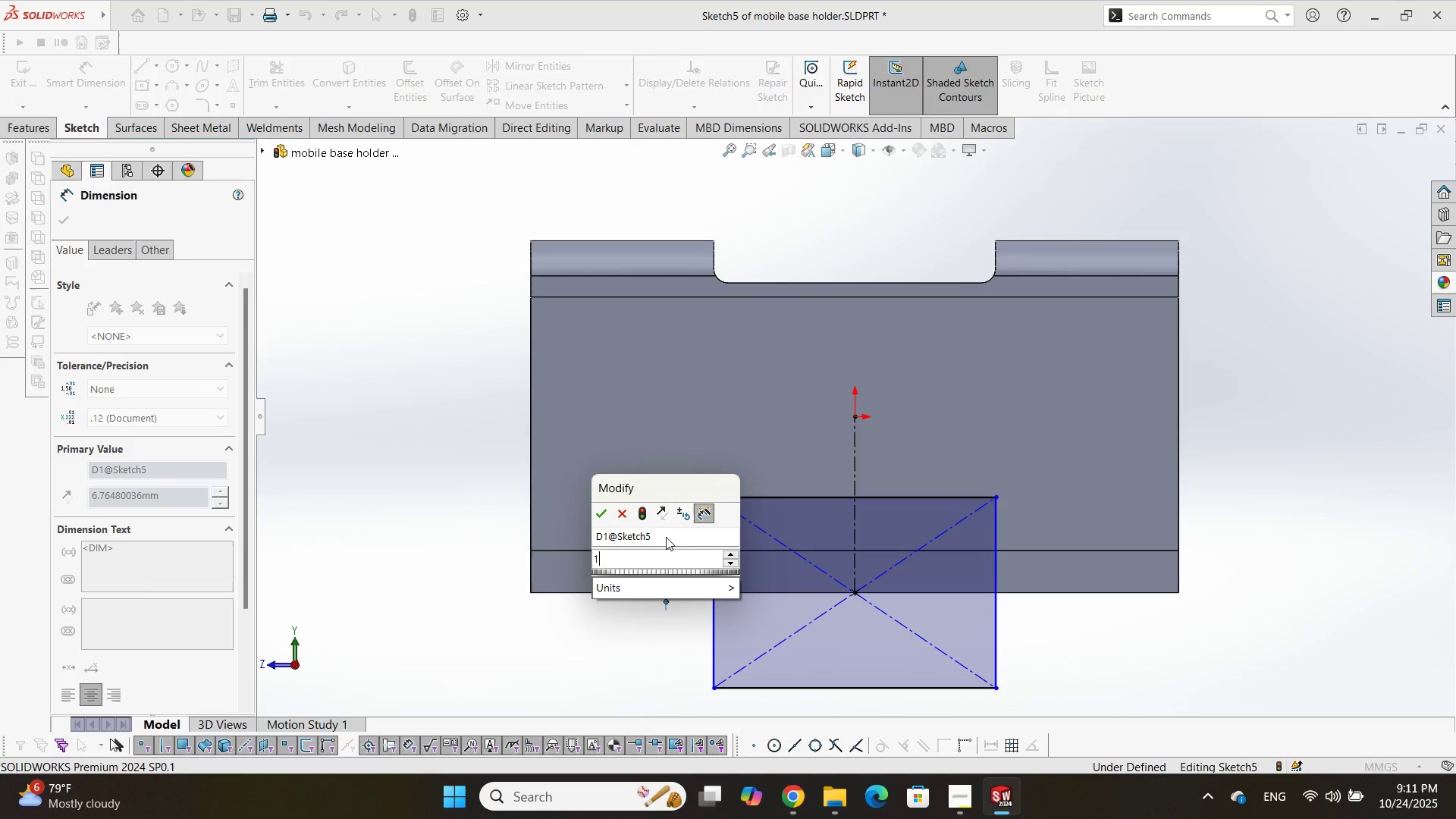 
key(Numpad8)
 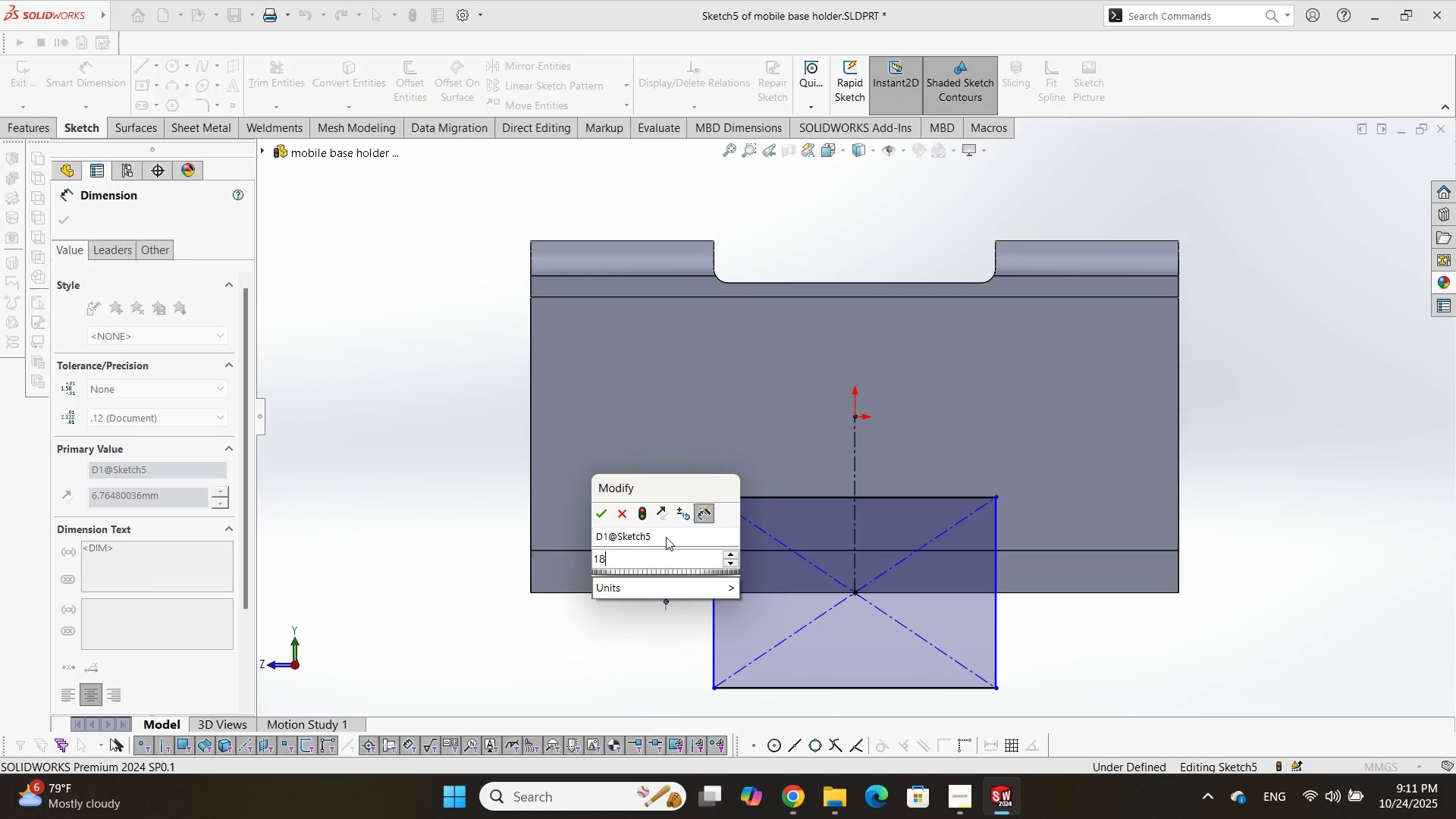 
key(NumpadEnter)
 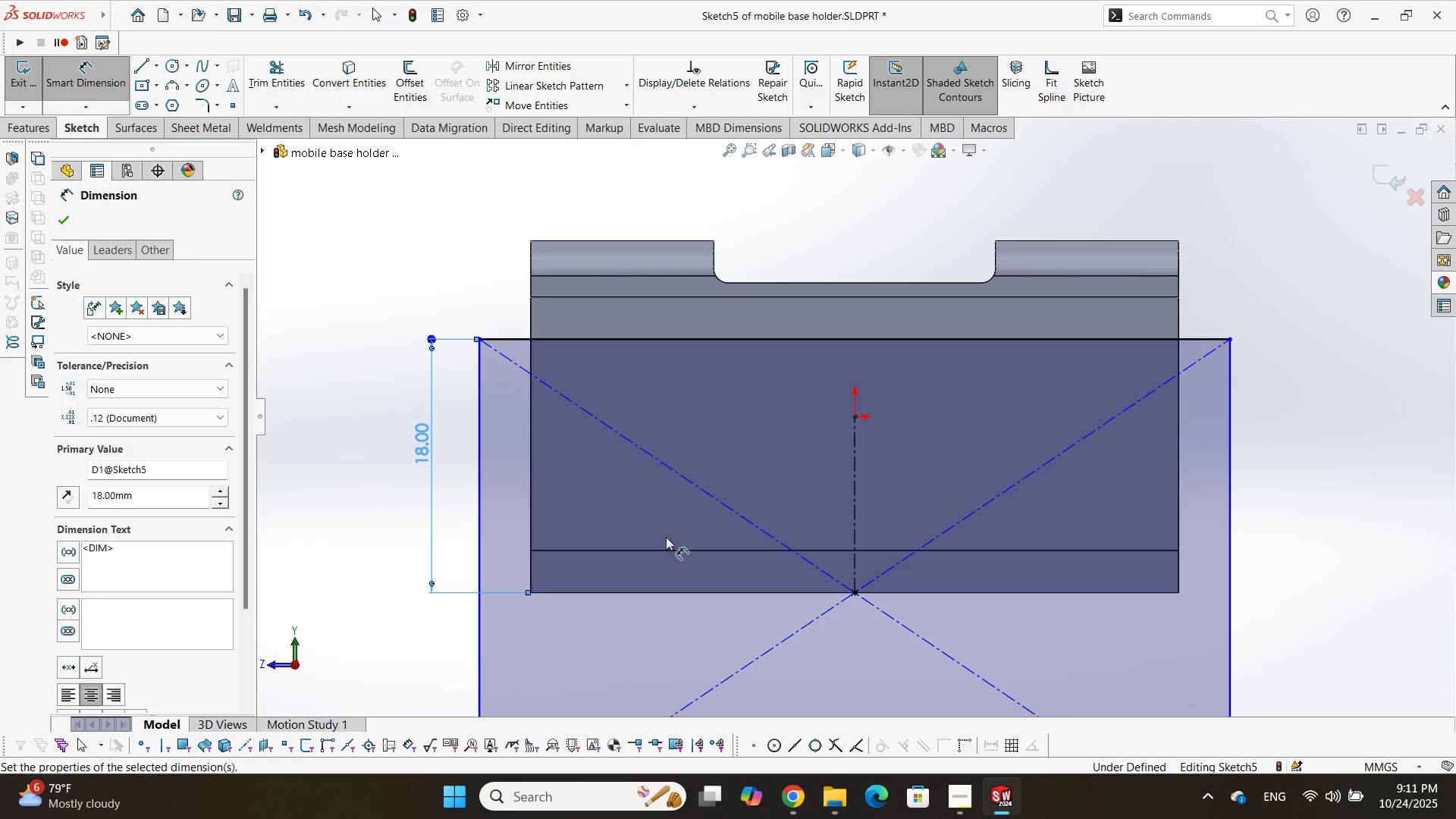 
scroll: coordinate [988, 511], scroll_direction: up, amount: 1.0
 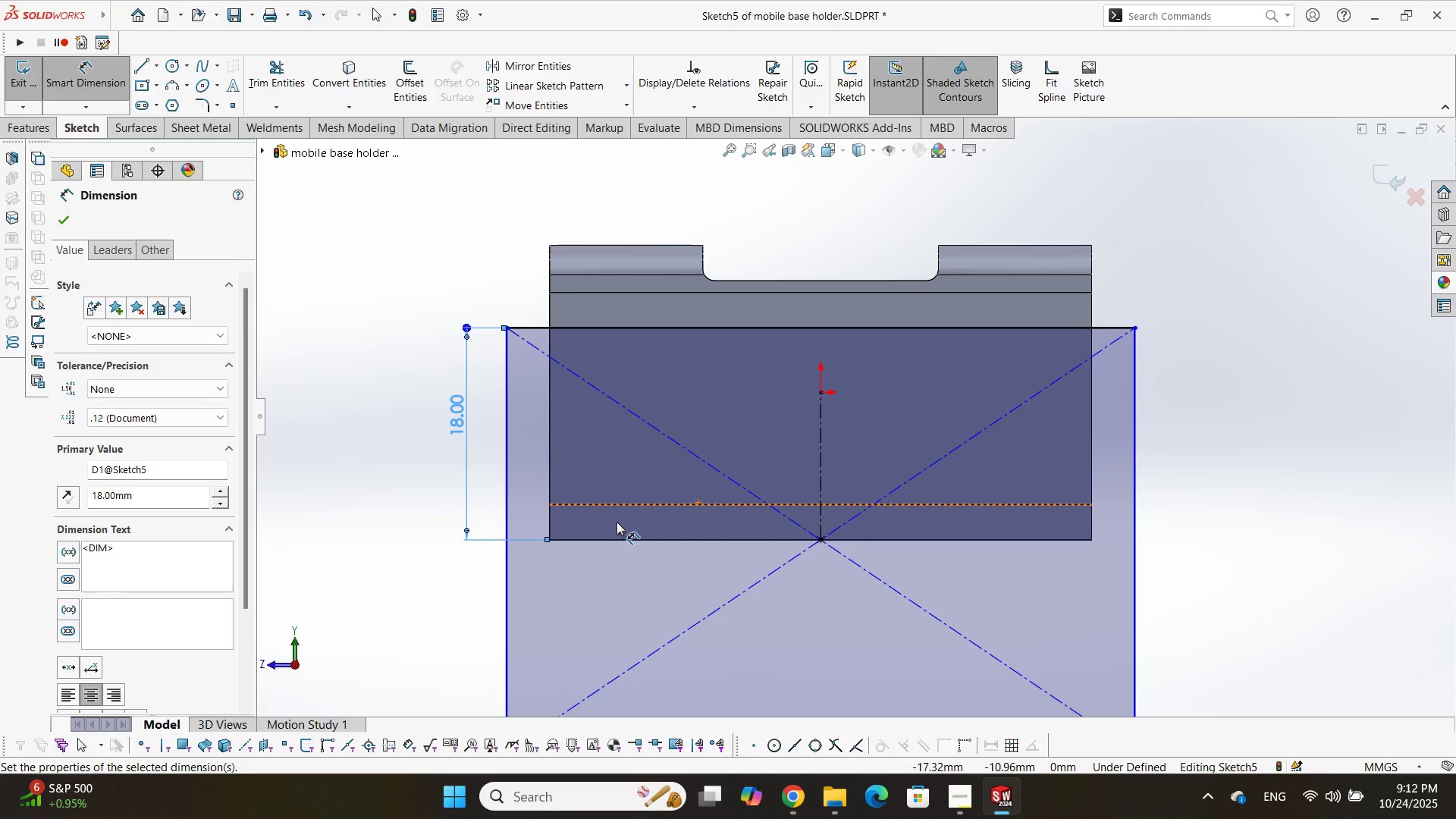 
wait(17.64)
 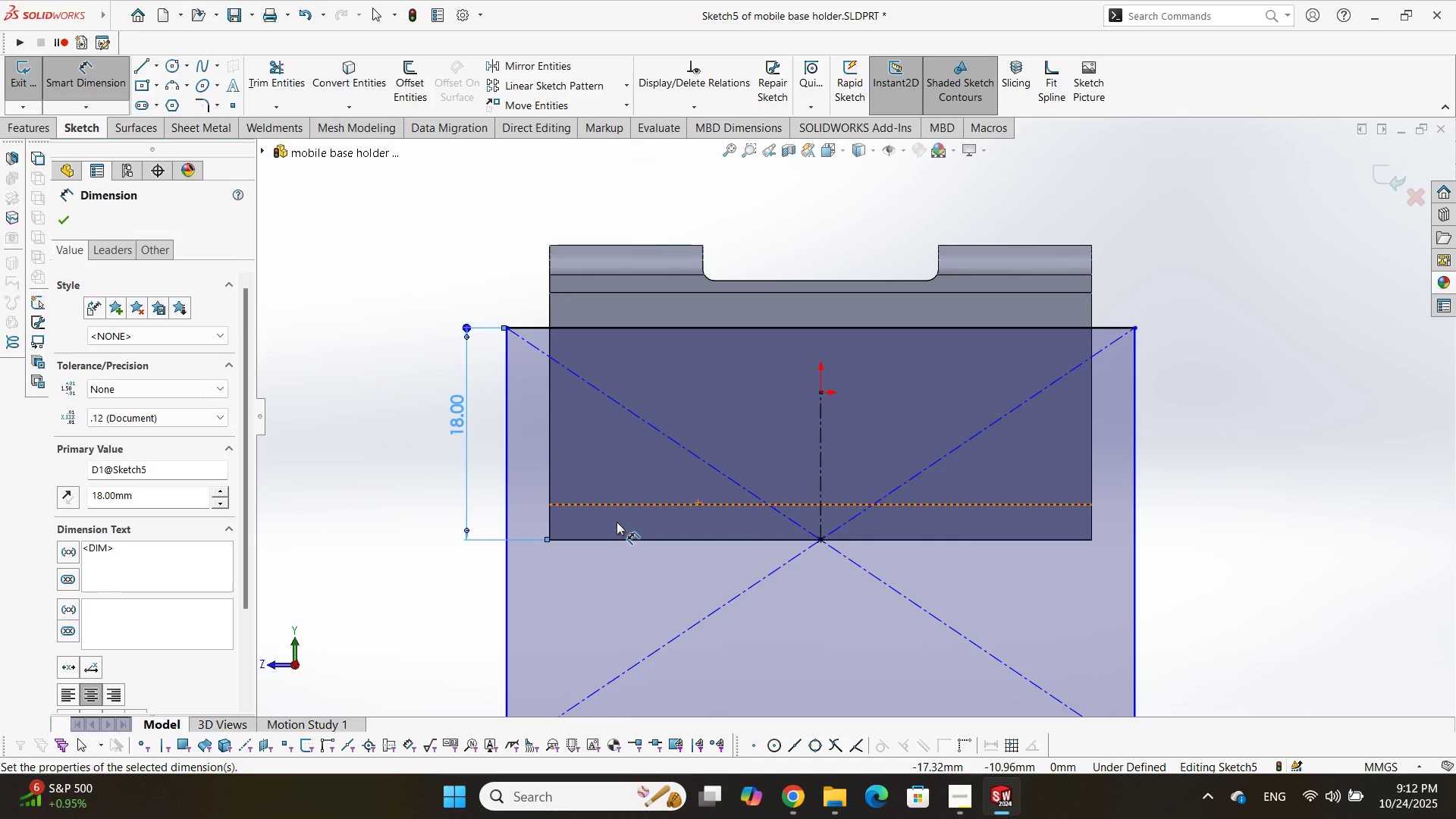 
double_click([457, 407])
 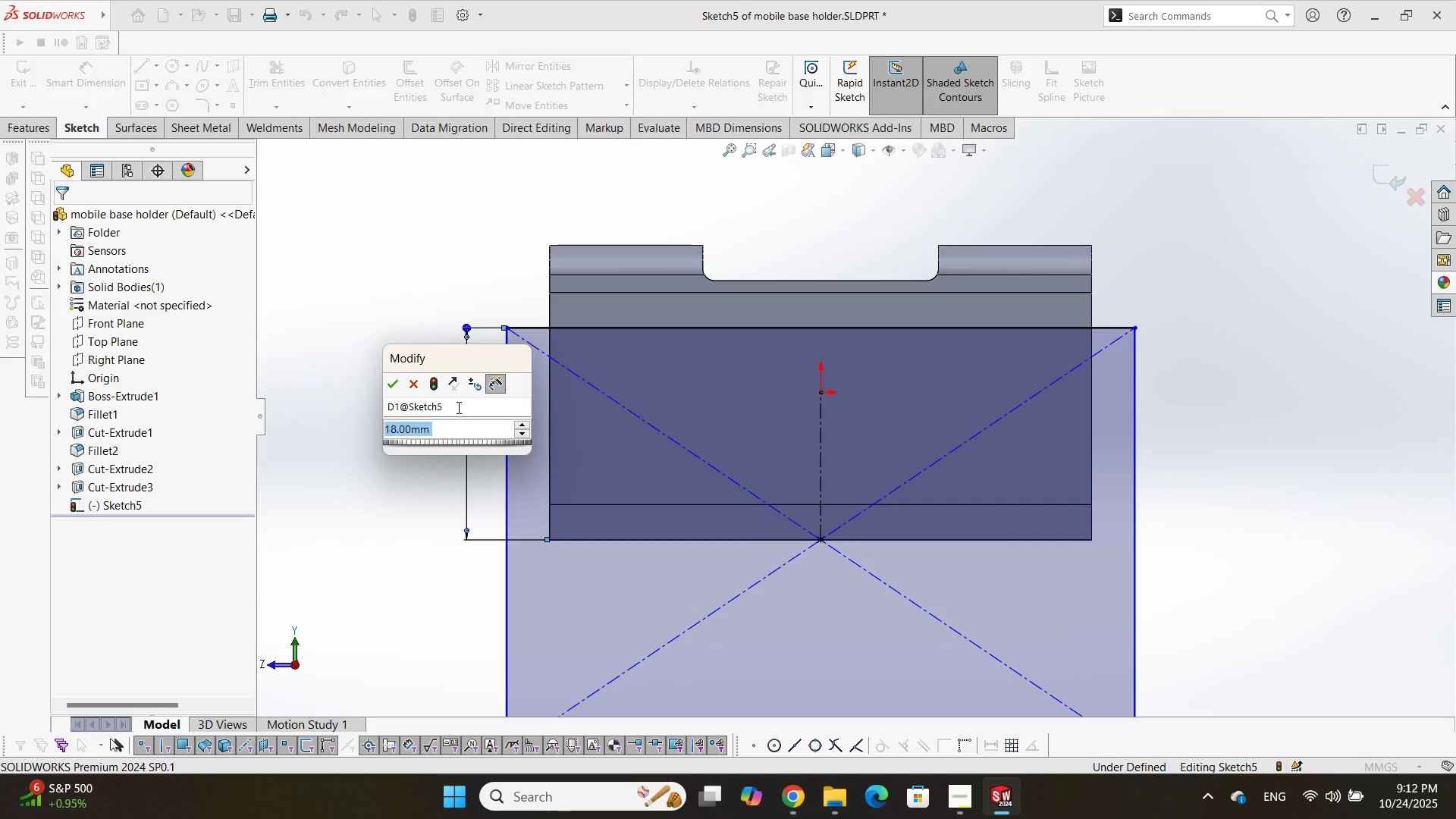 
key(1)
 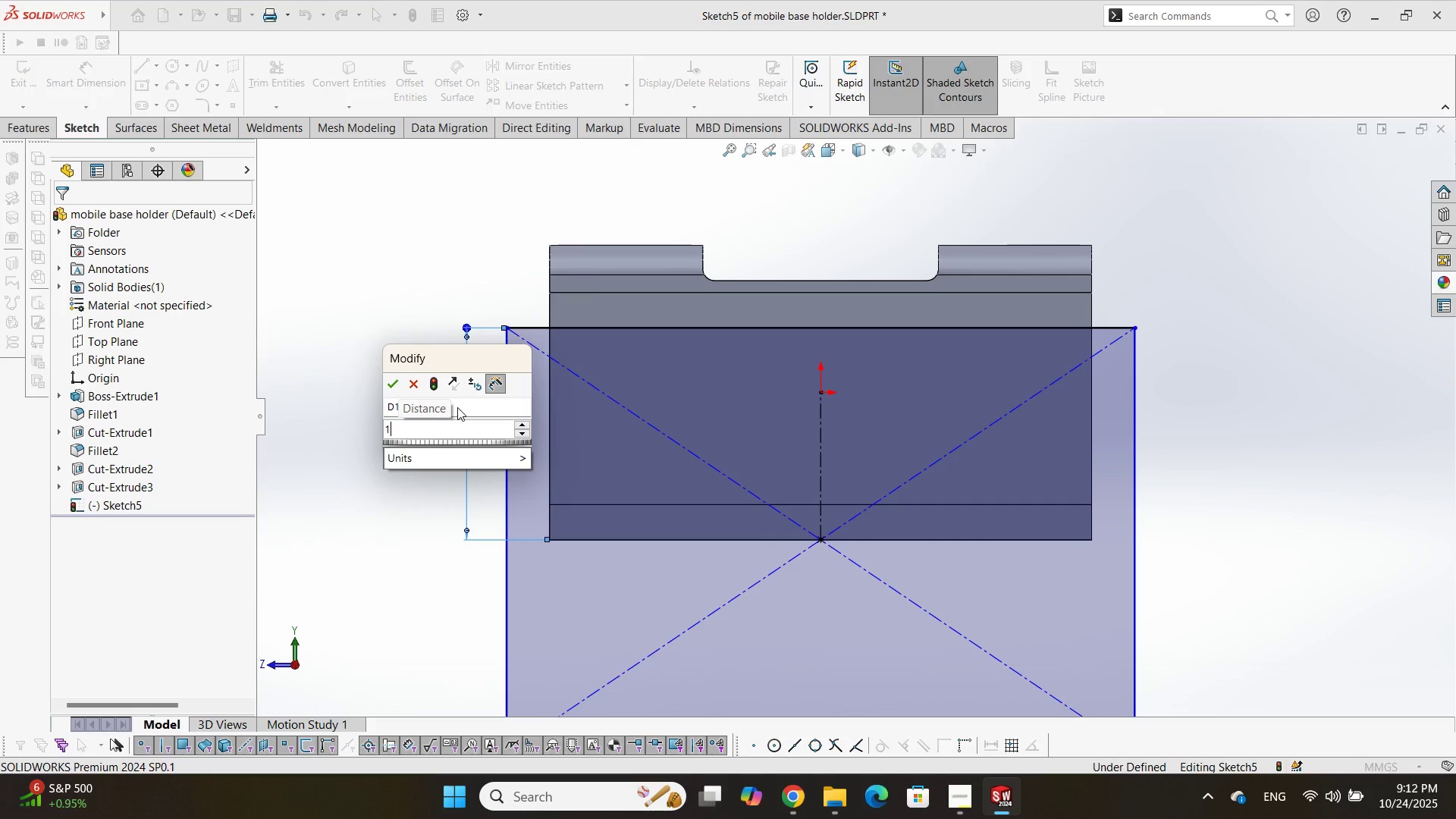 
key(Numpad0)
 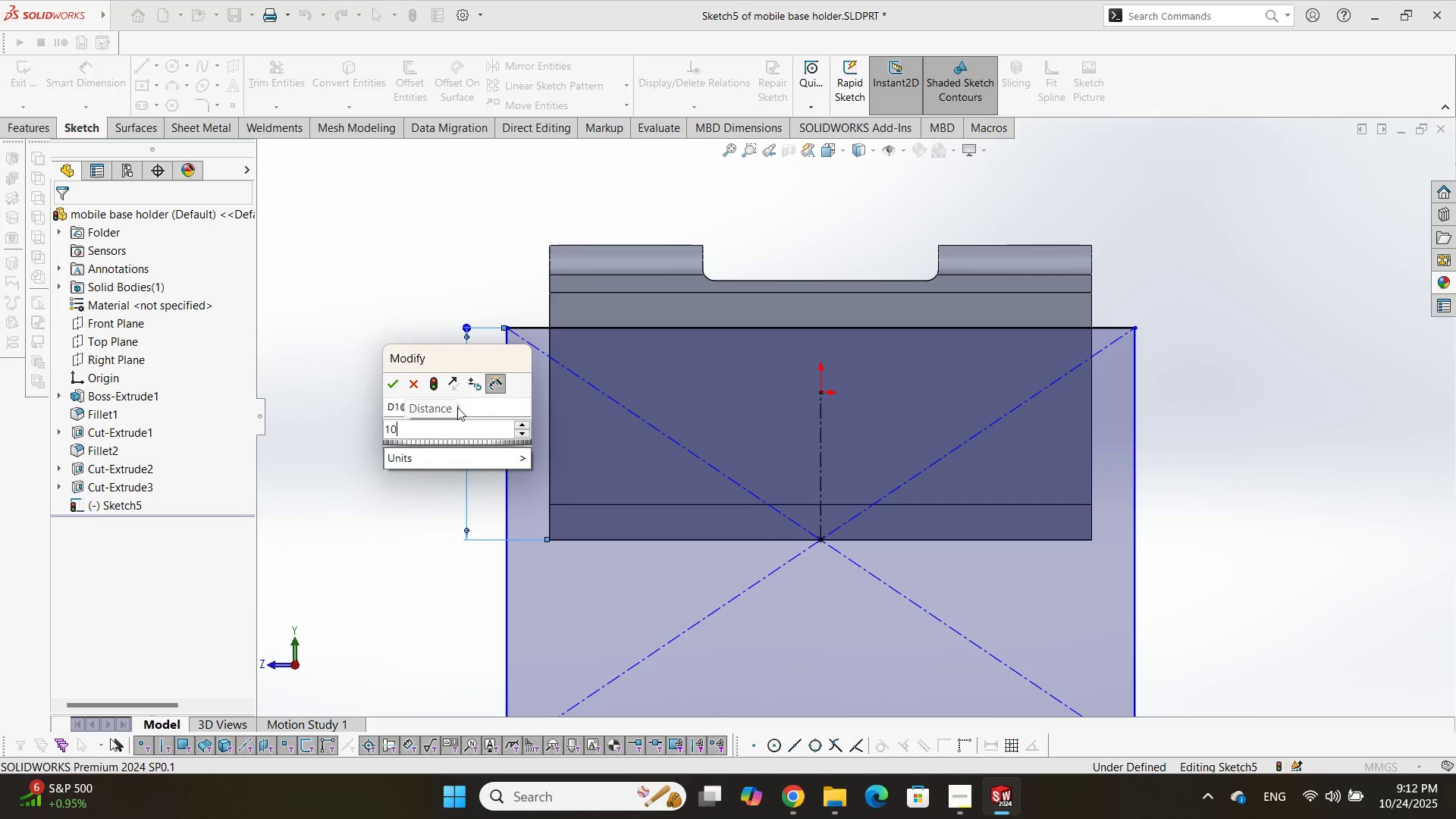 
key(NumpadEnter)
 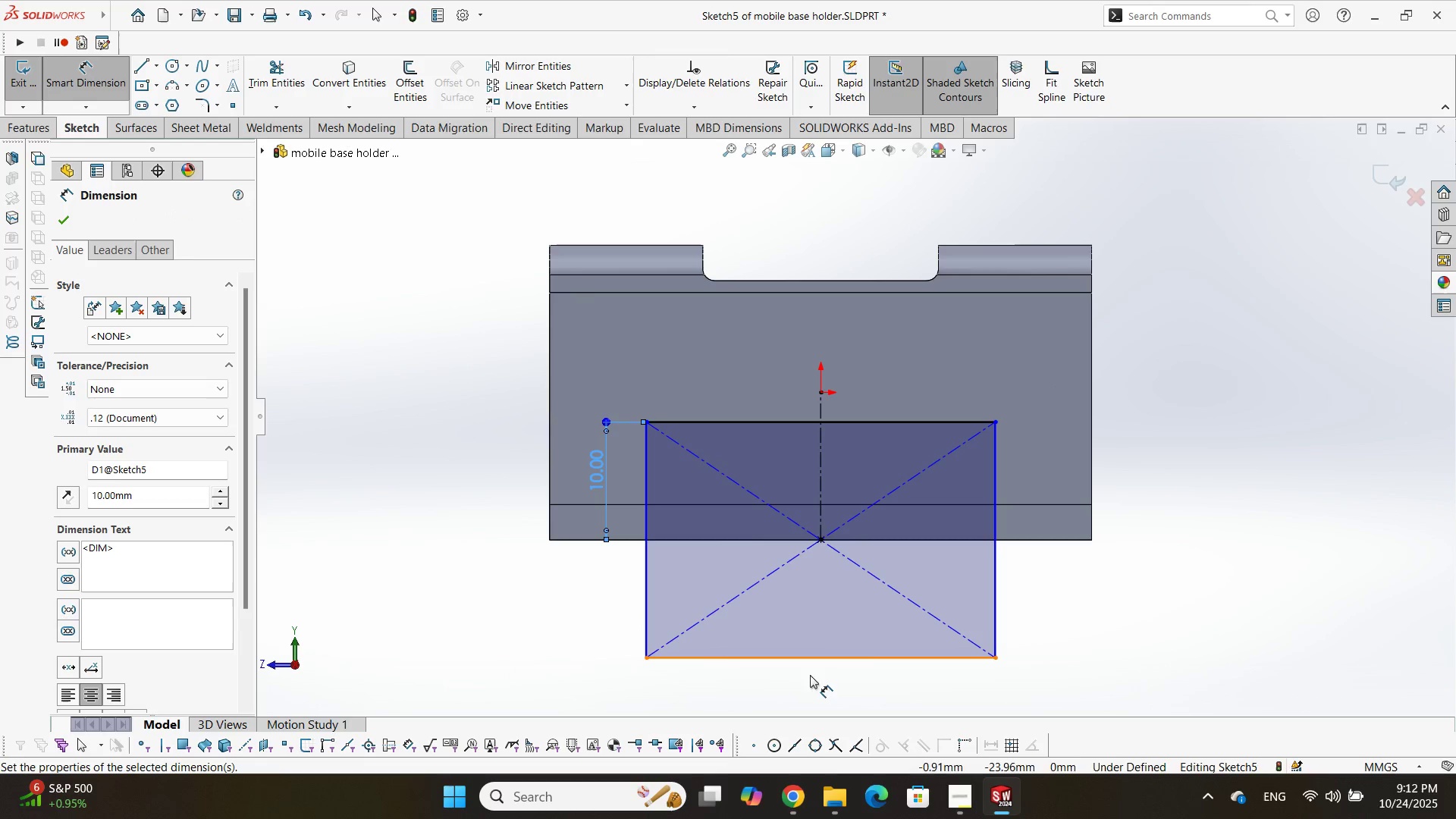 
scroll: coordinate [849, 608], scroll_direction: down, amount: 1.0
 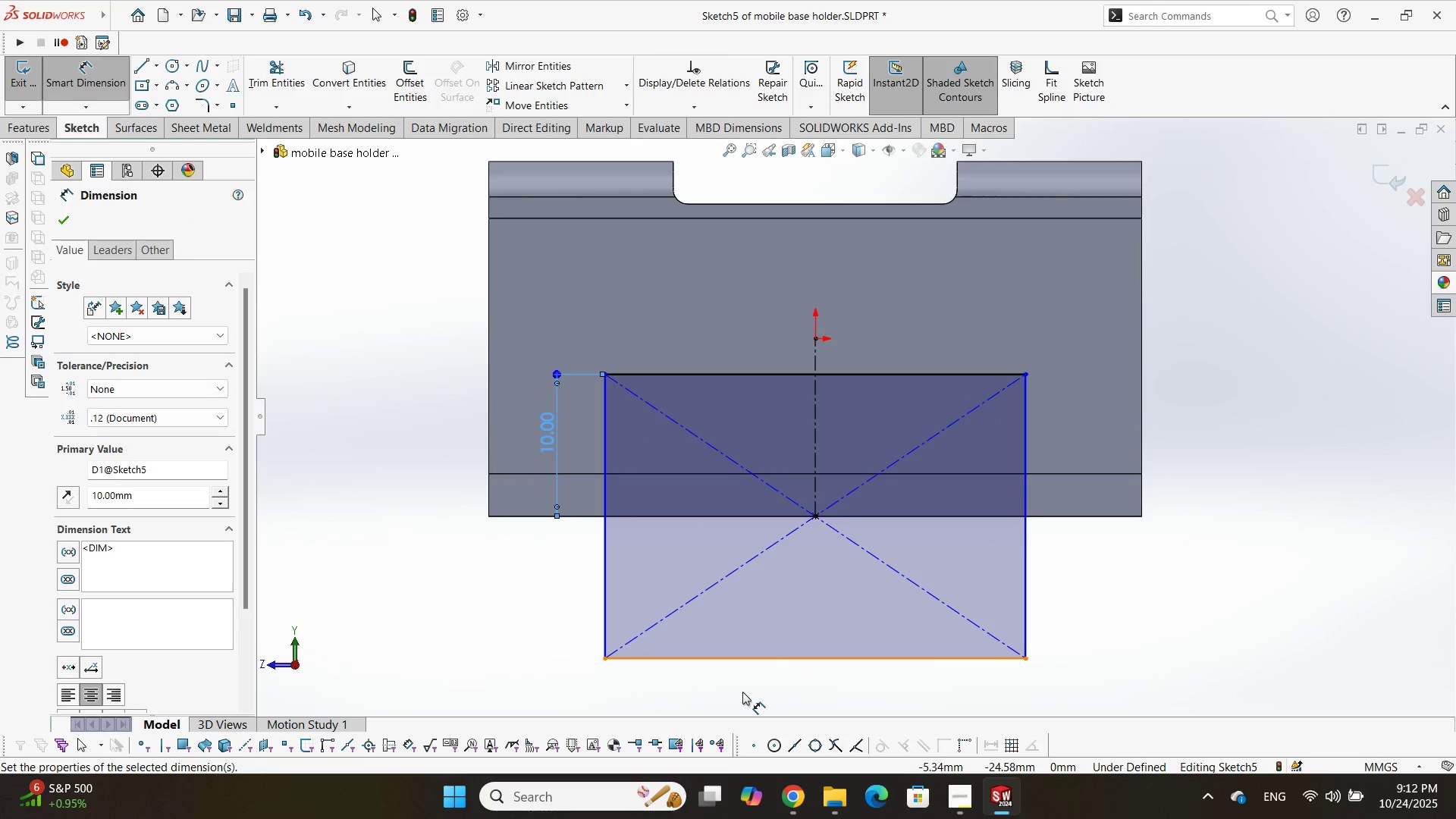 
left_click([758, 664])
 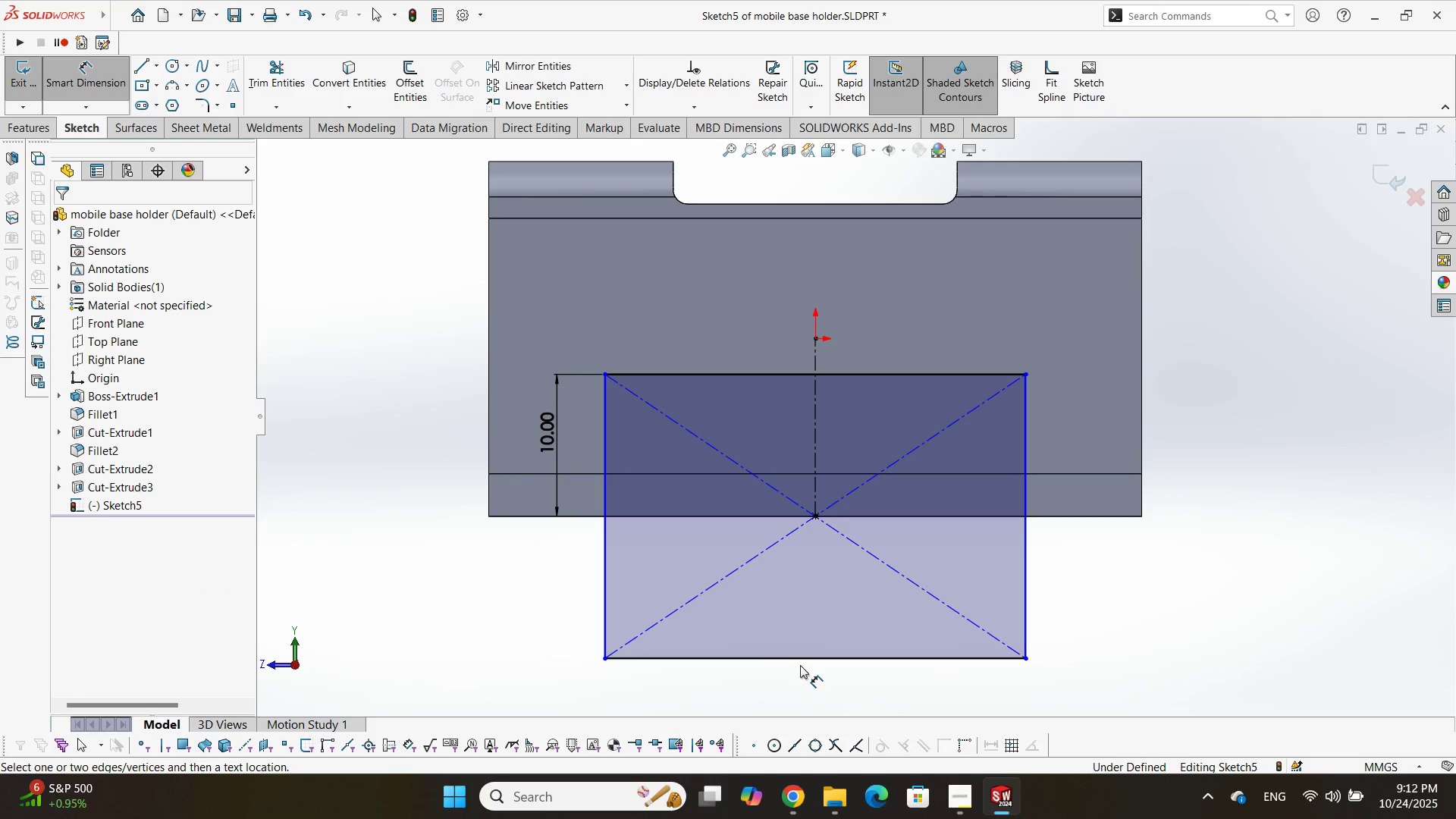 
double_click([806, 651])
 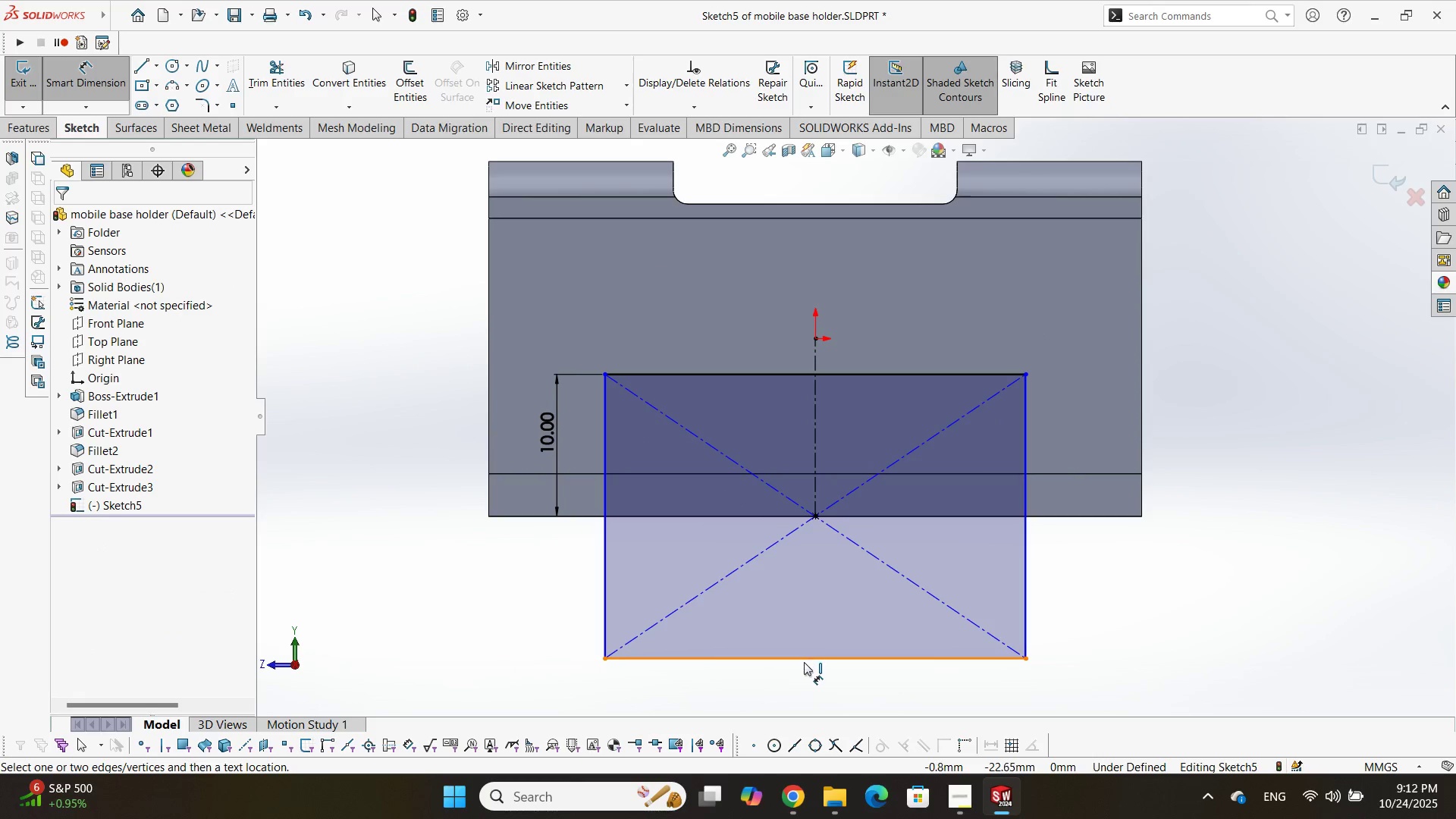 
triple_click([804, 662])
 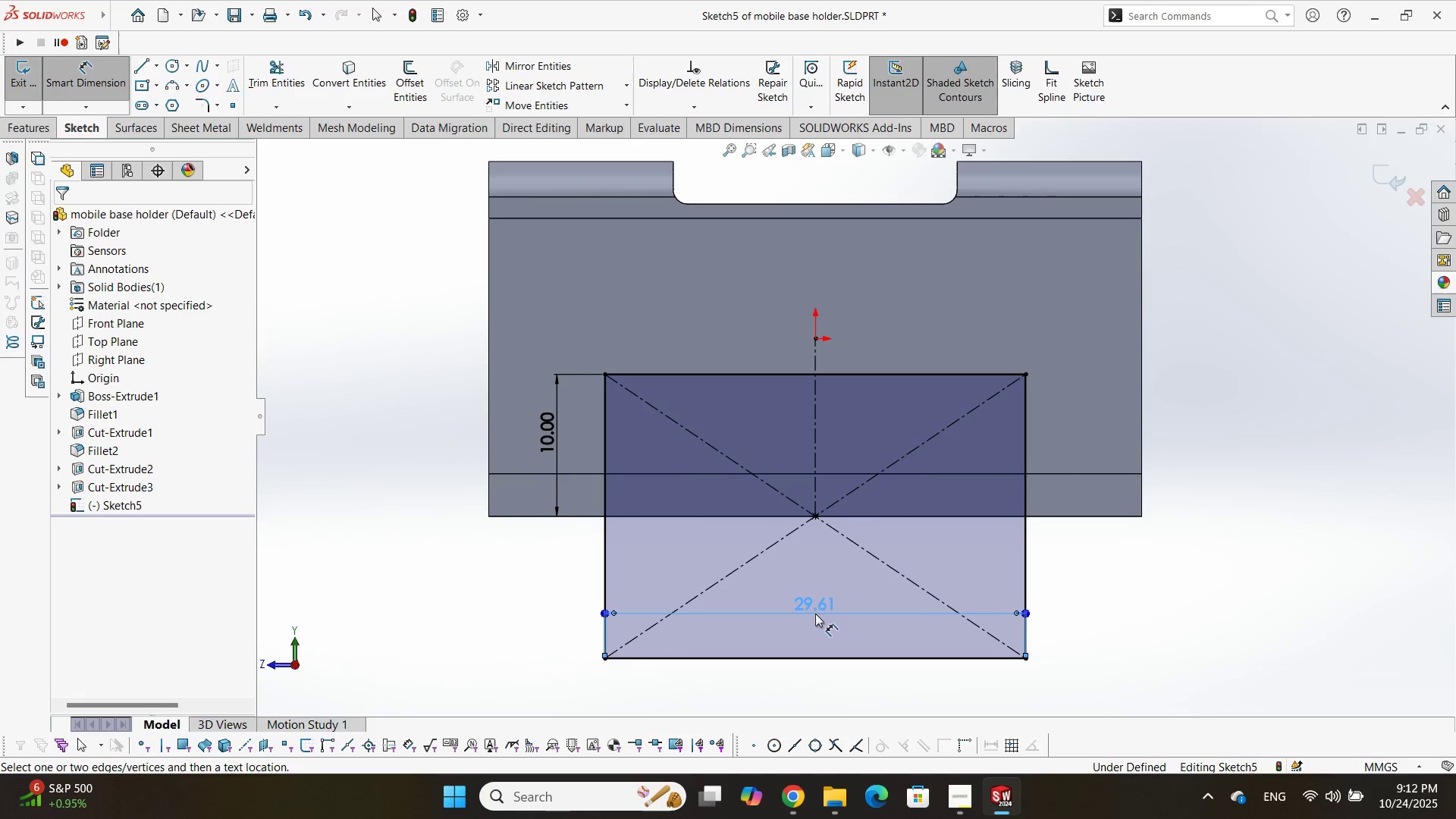 
double_click([815, 613])
 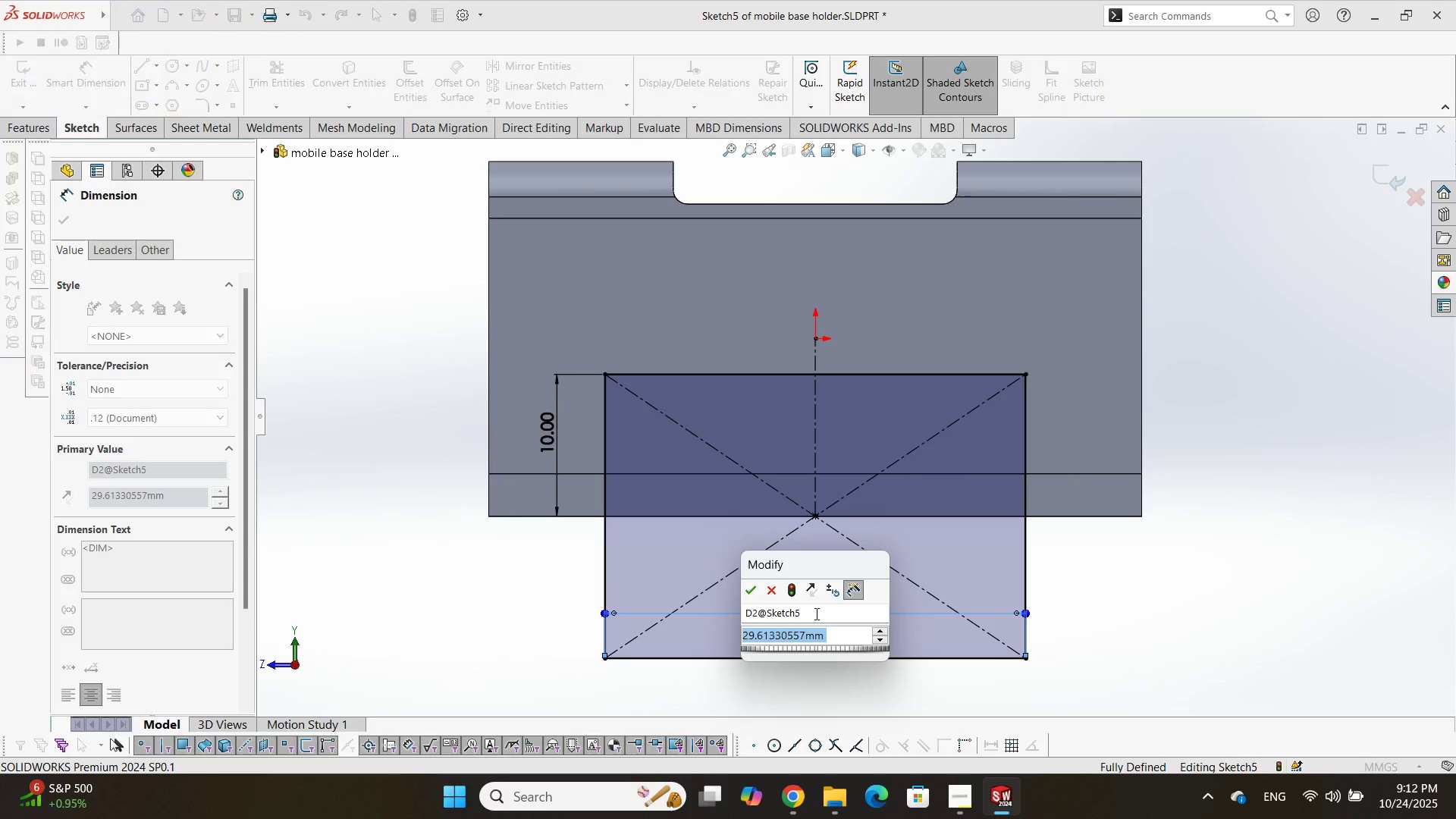 
key(Numpad2)
 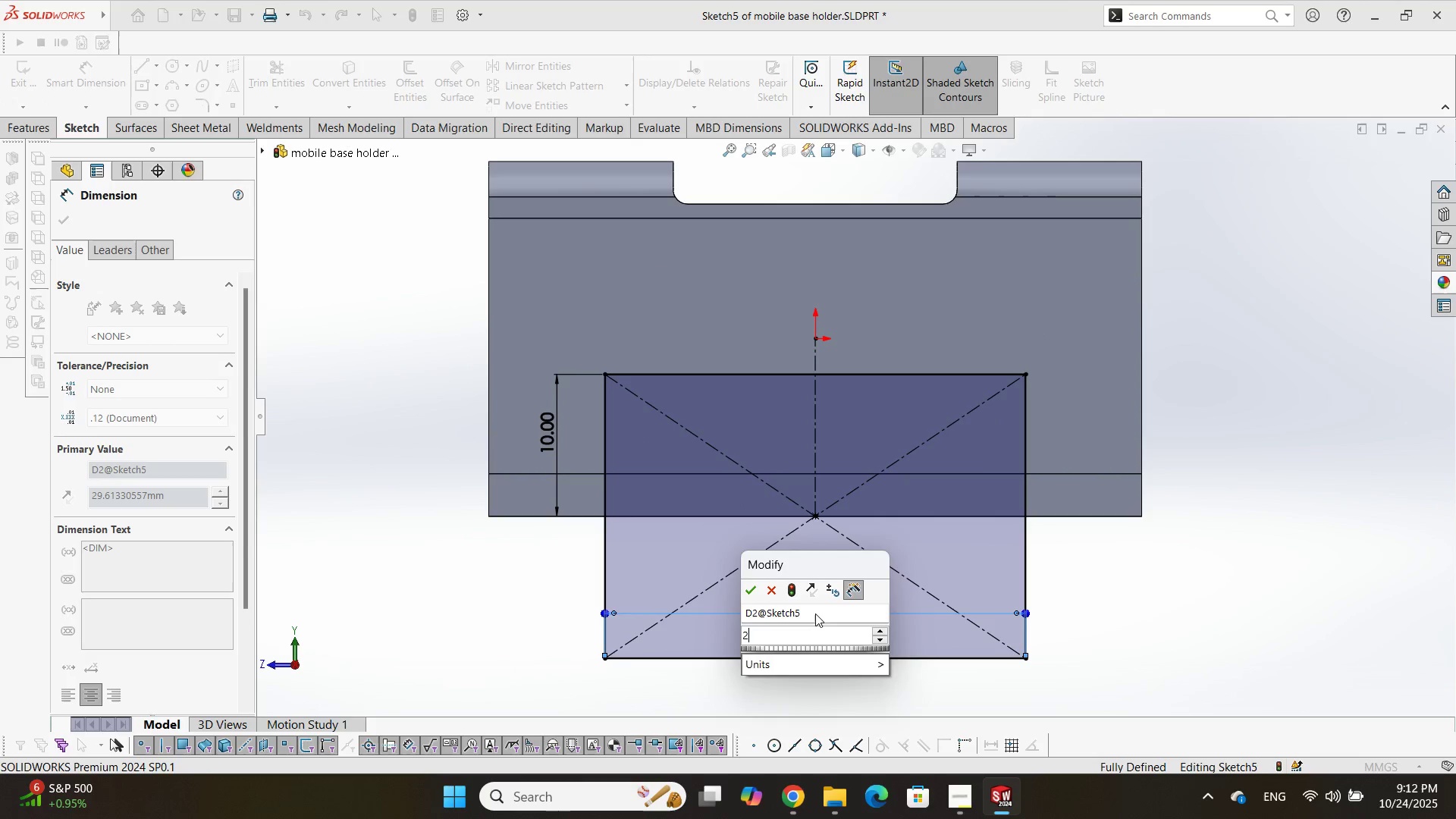 
key(Numpad0)
 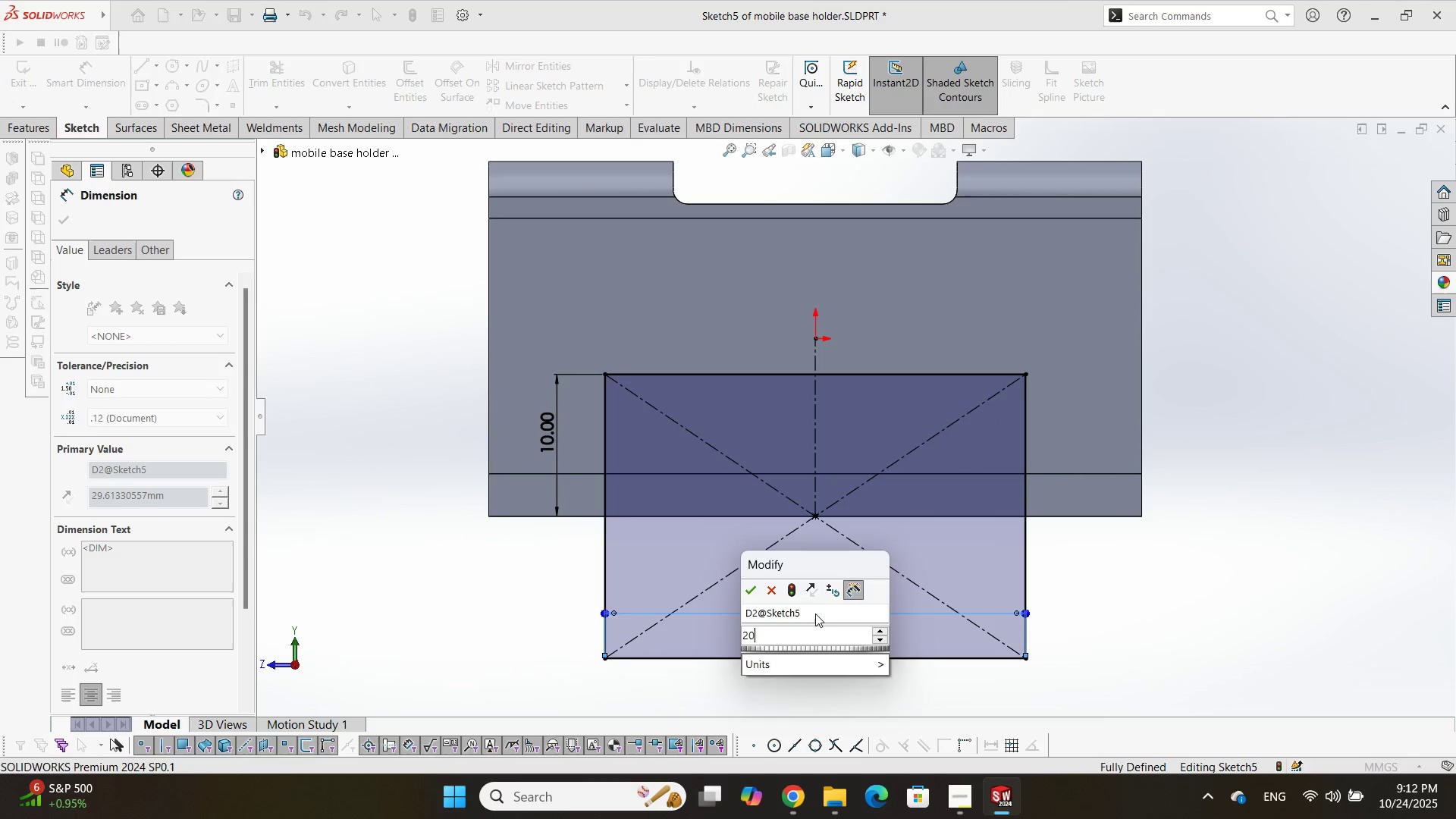 
key(NumpadEnter)
 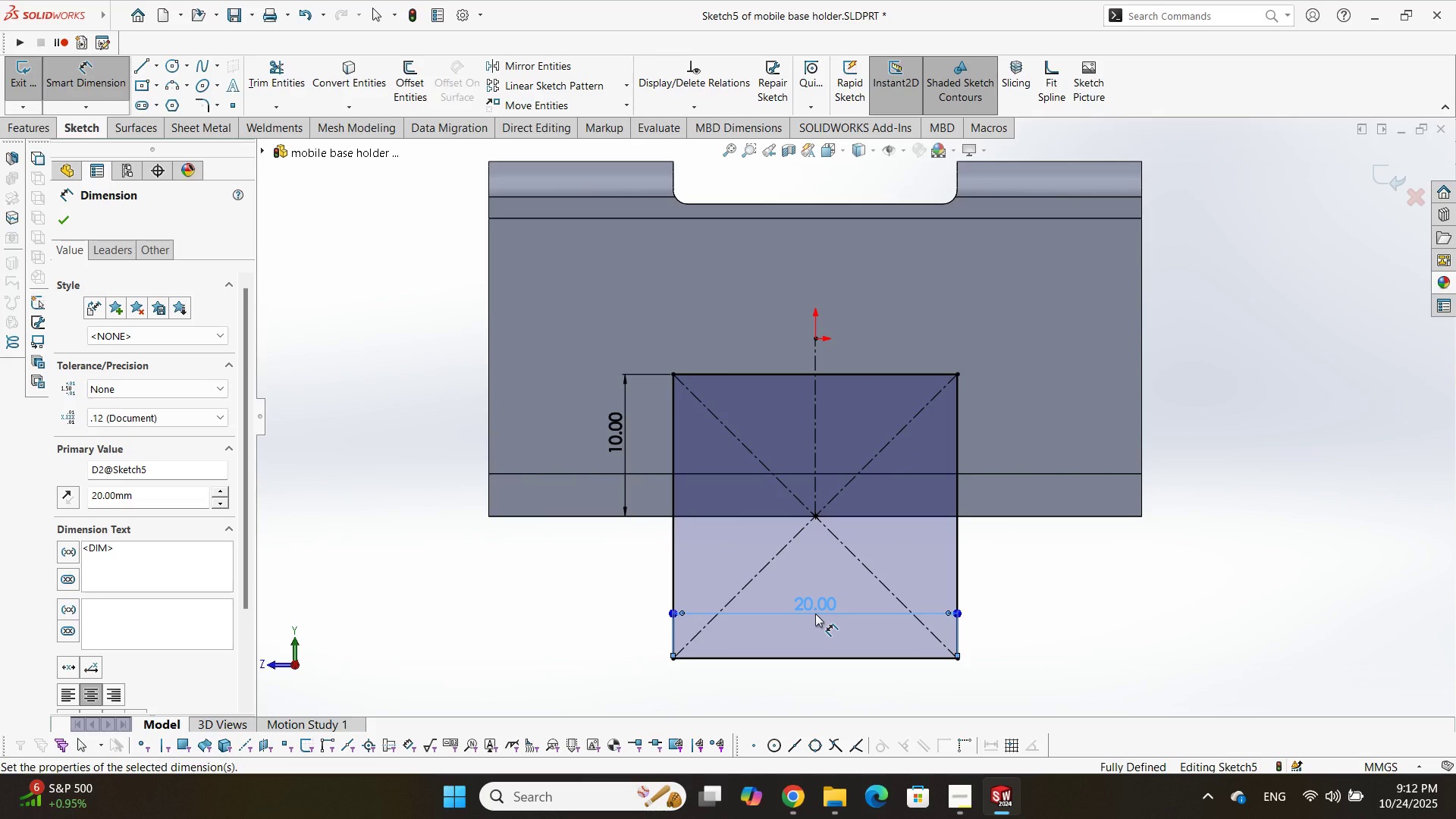 
key(Escape)
 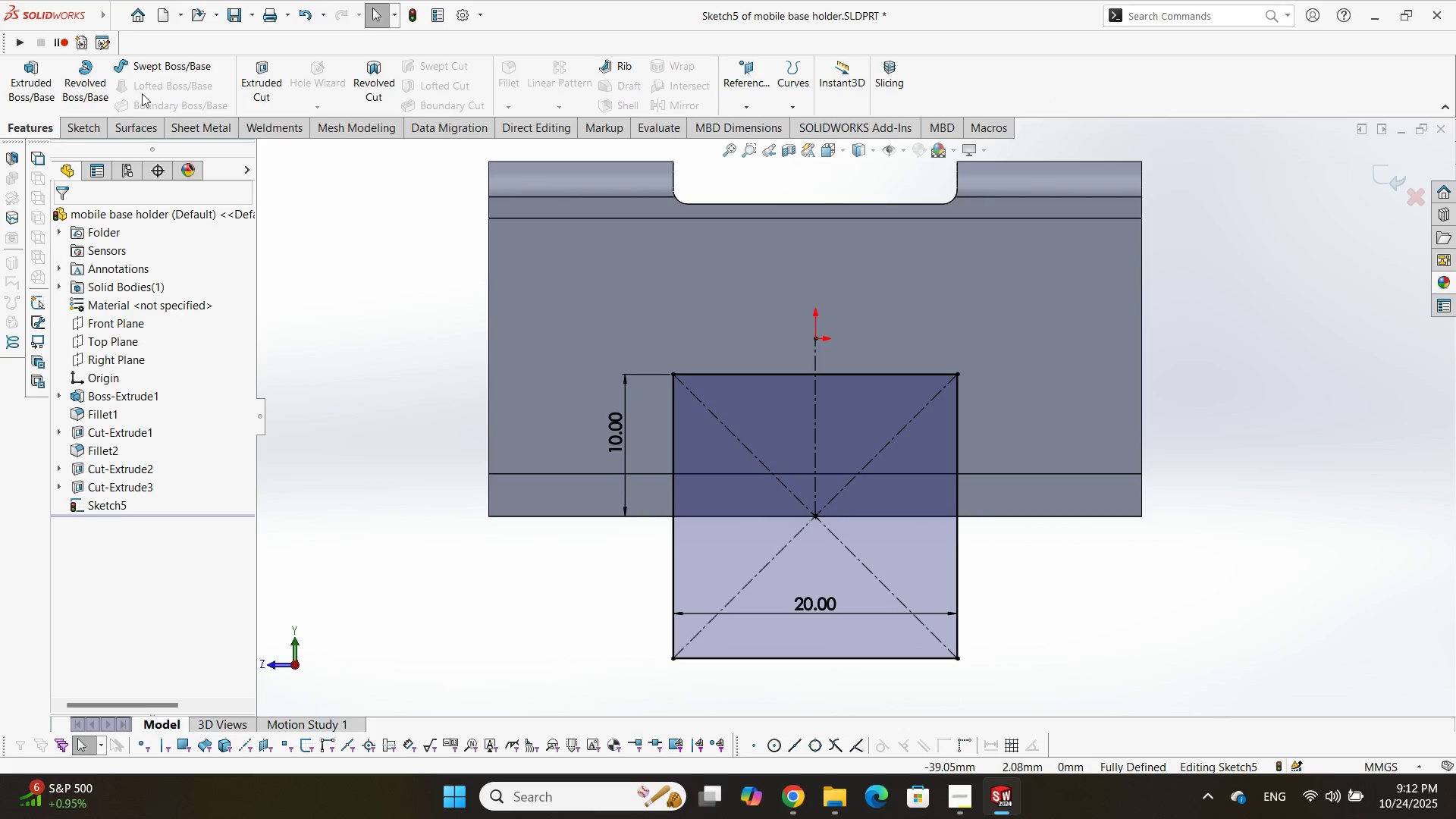 
left_click([275, 108])
 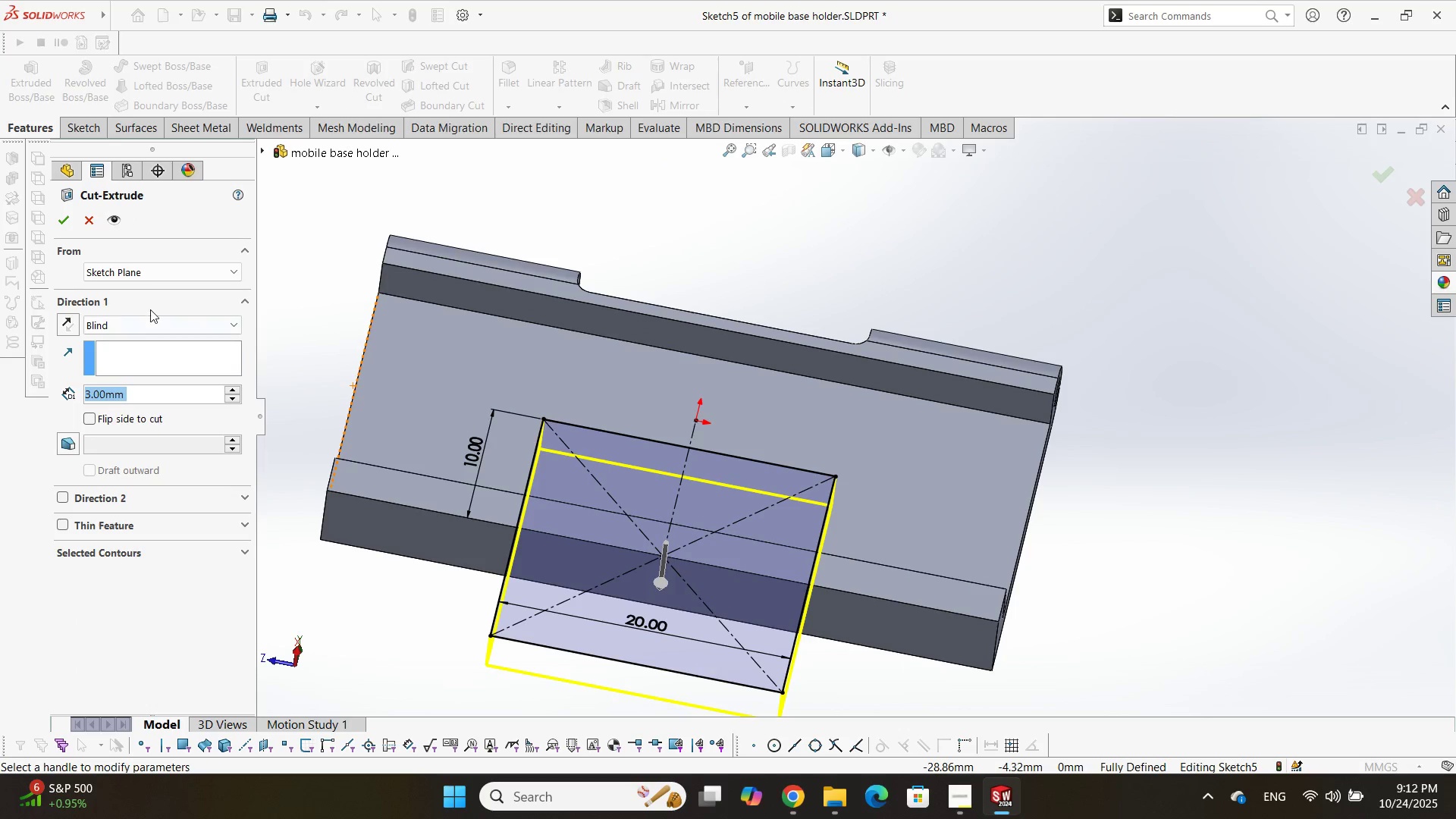 
double_click([136, 319])
 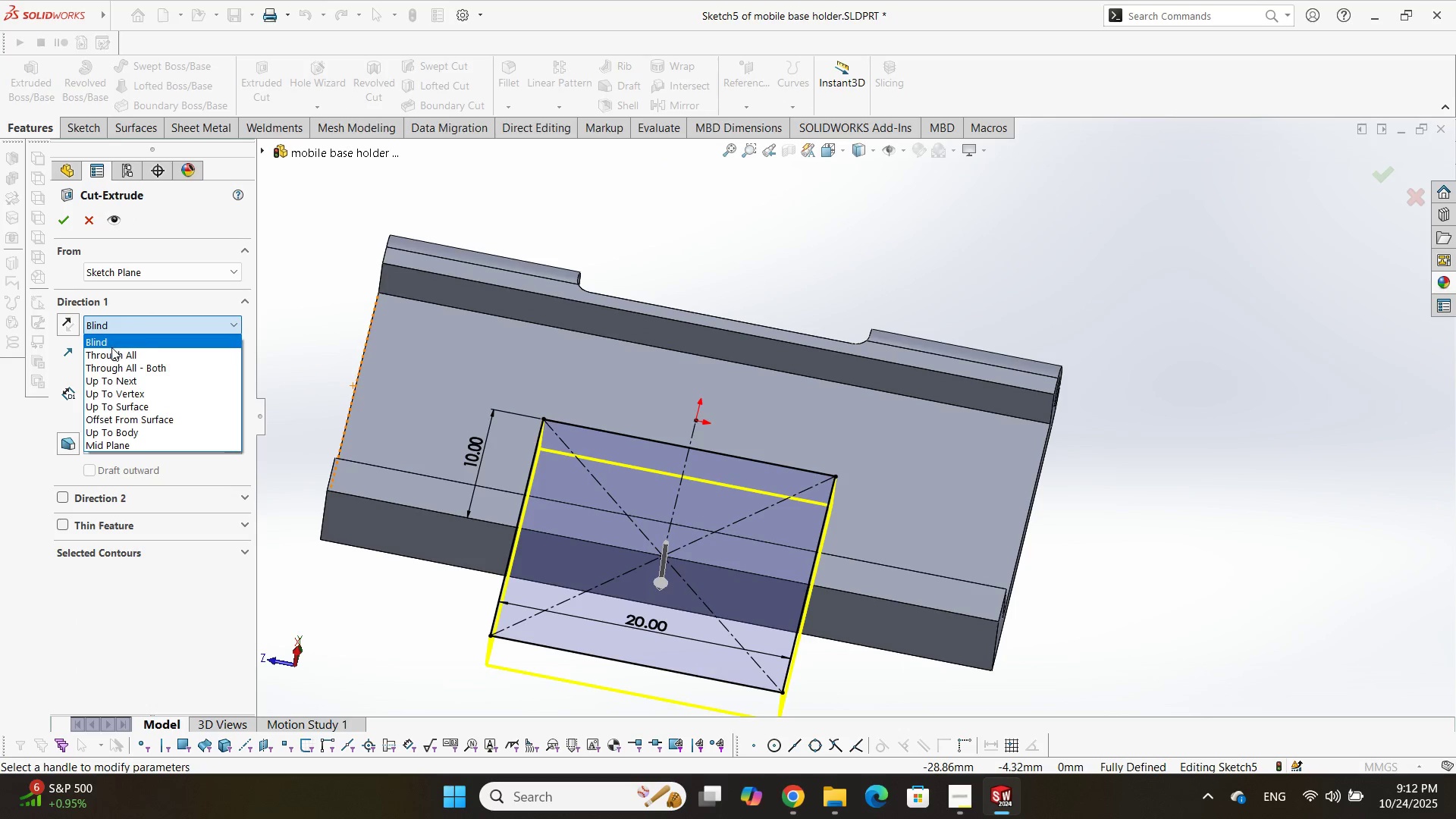 
left_click([111, 350])
 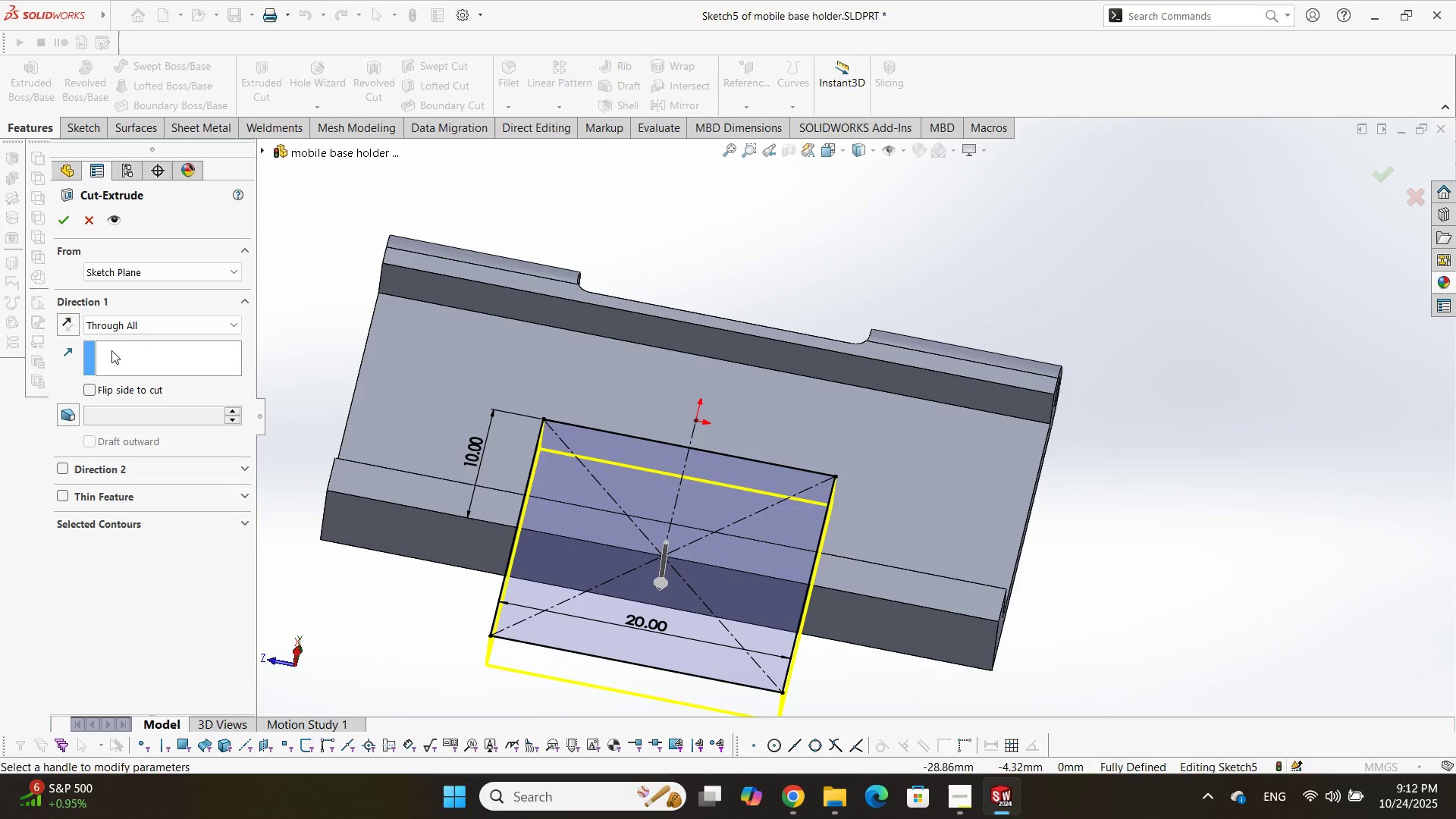 
key(NumpadEnter)
 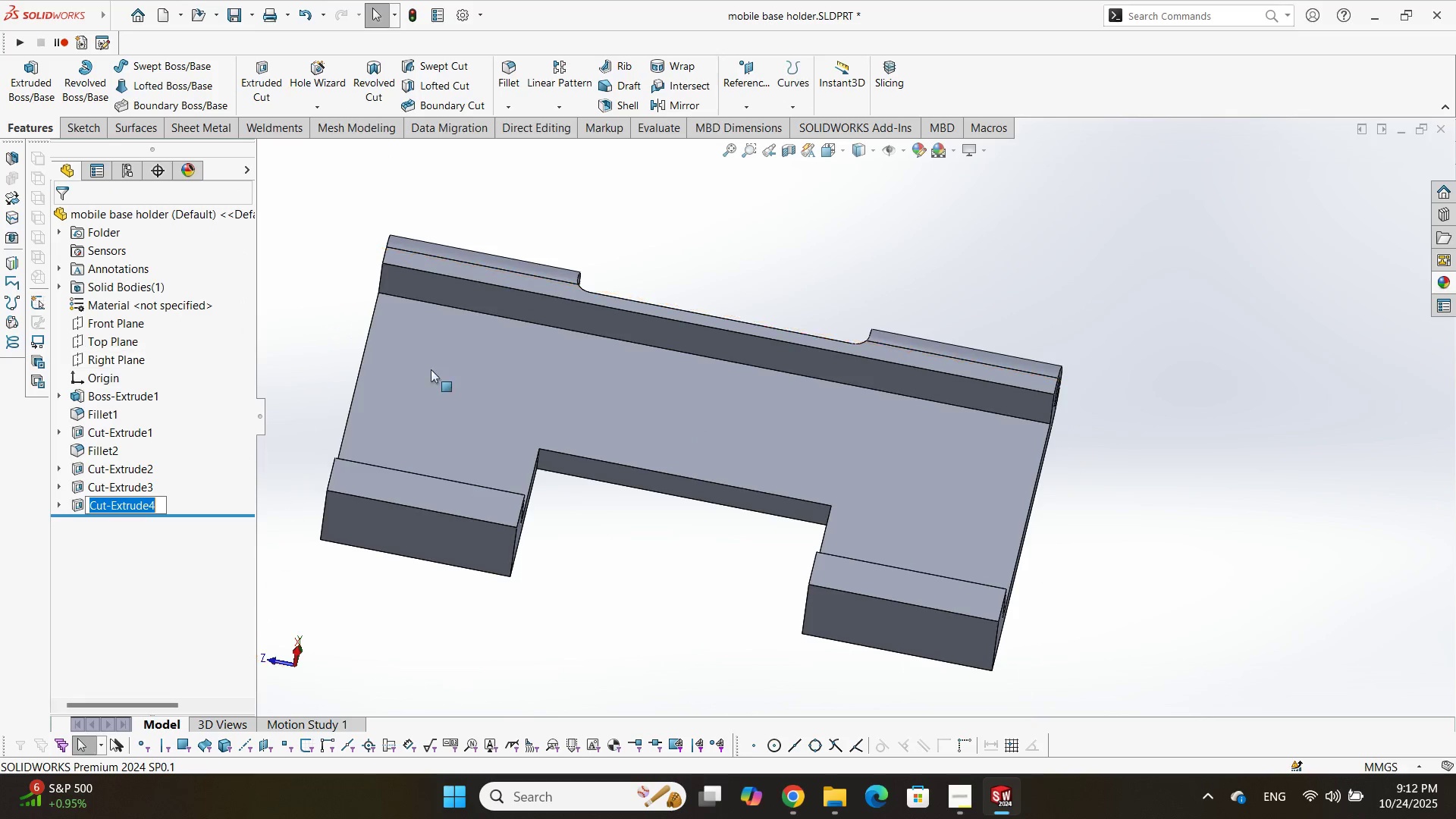 
scroll: coordinate [878, 466], scroll_direction: up, amount: 1.0
 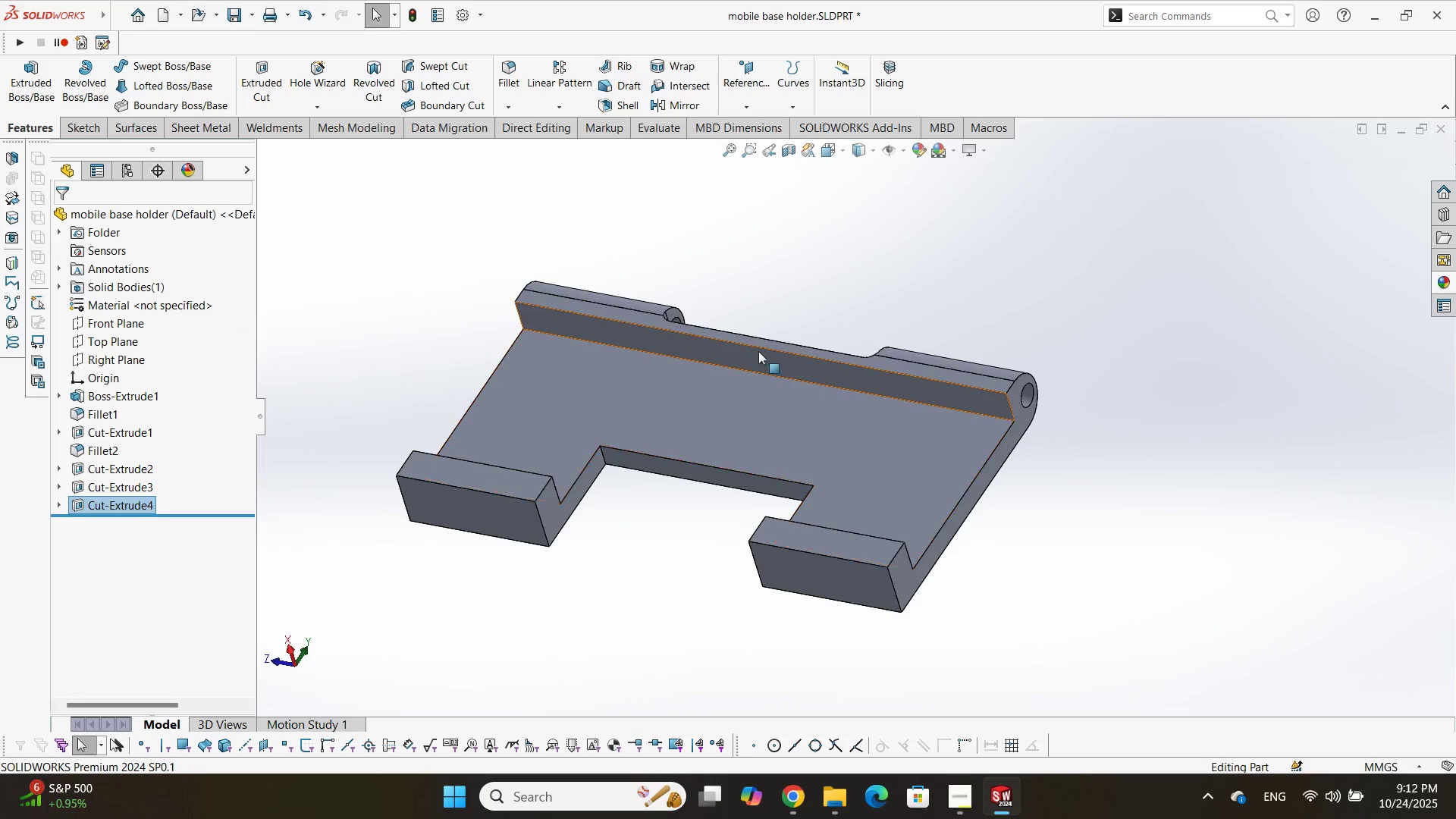 
key(Control+S)
 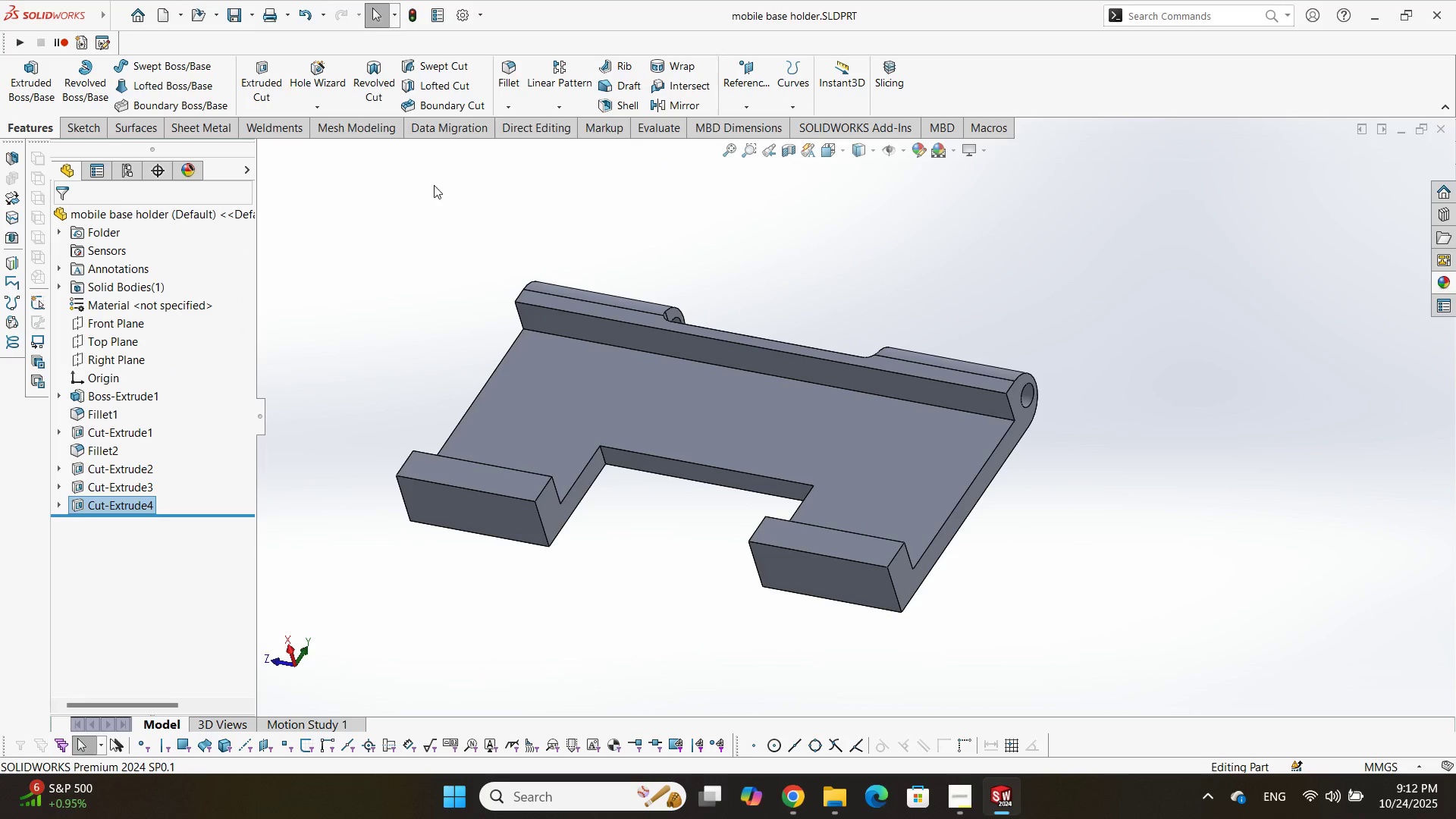 
left_click([514, 74])
 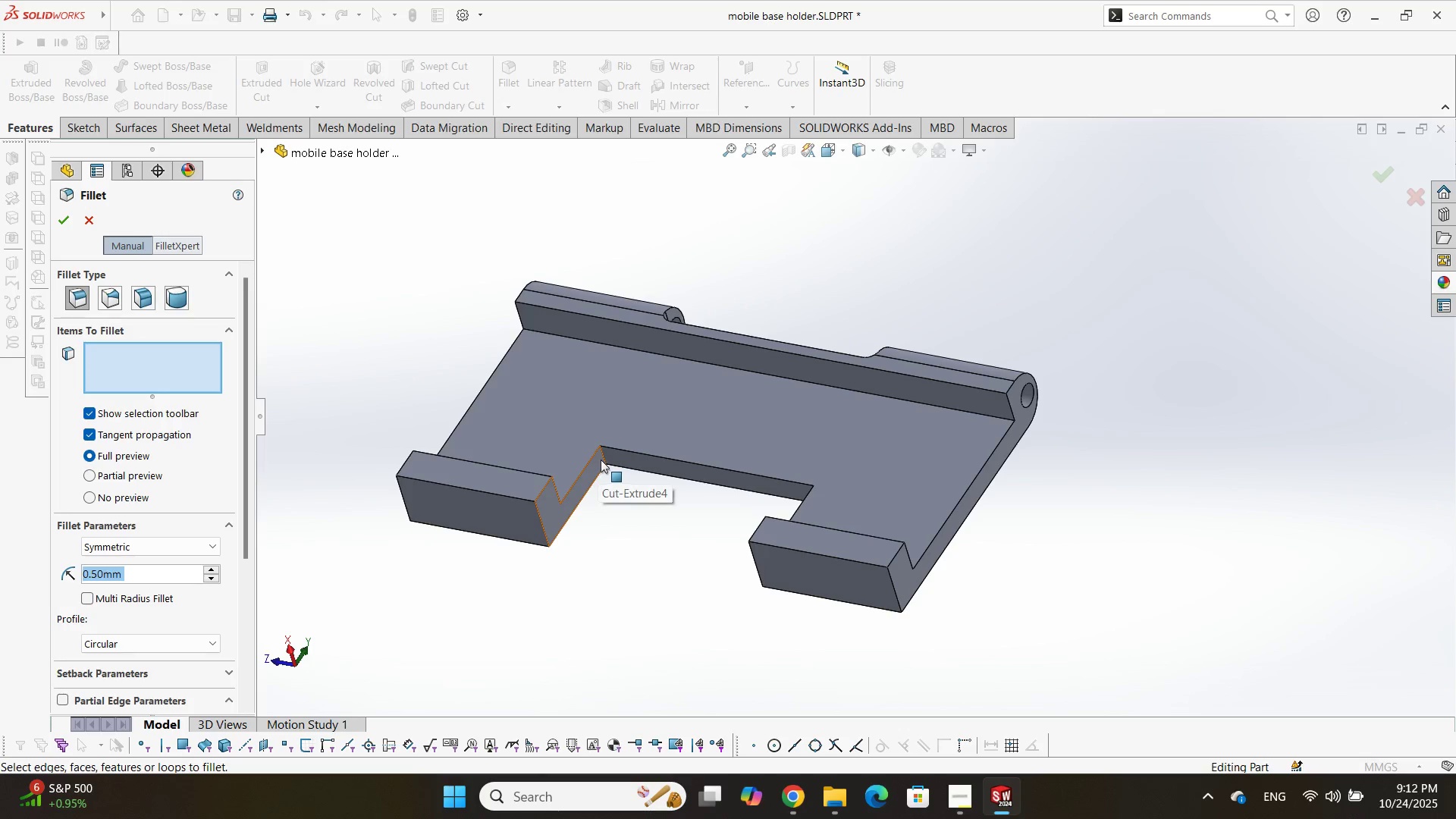 
left_click([604, 457])
 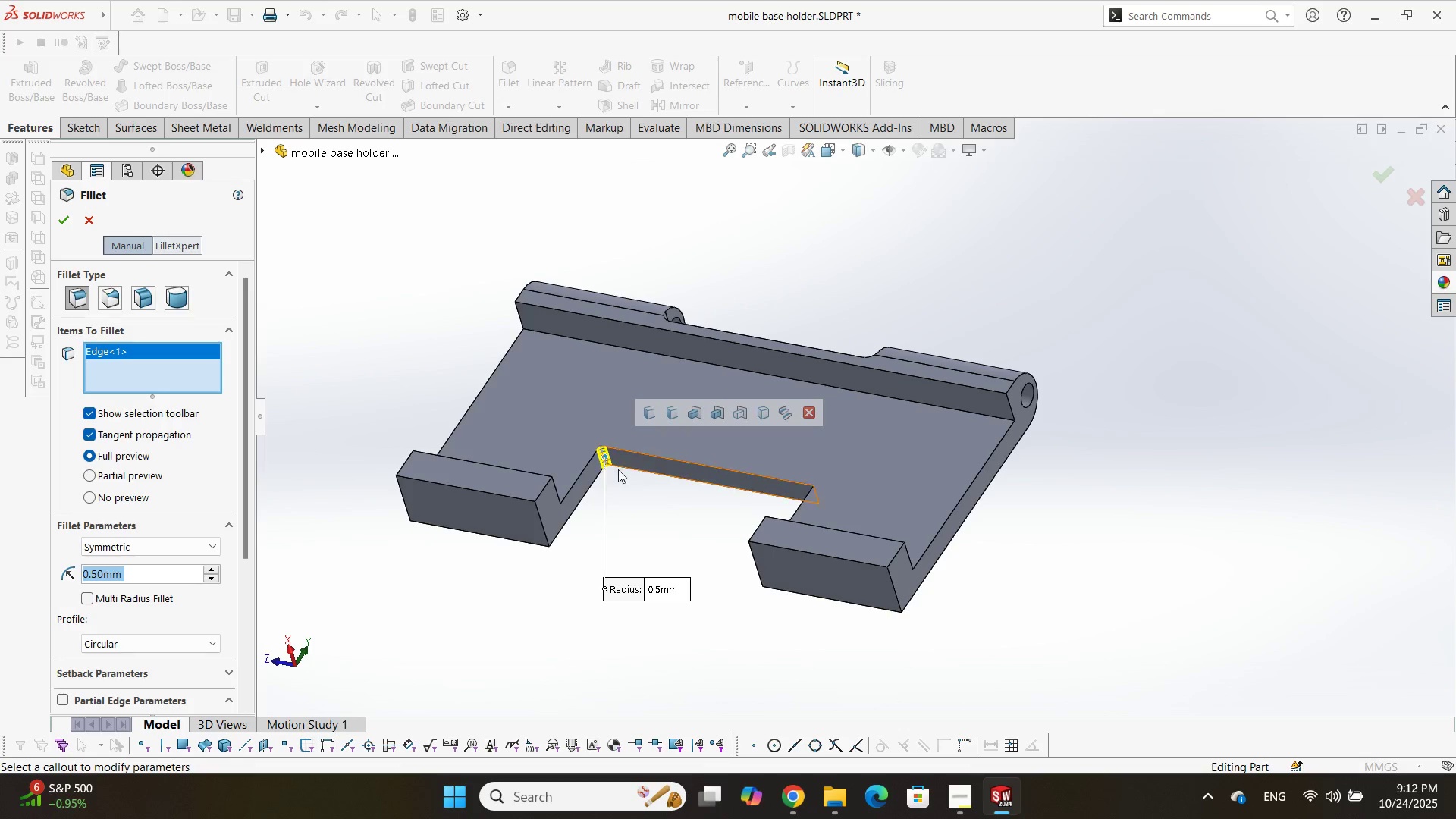 
scroll: coordinate [666, 505], scroll_direction: up, amount: 1.0
 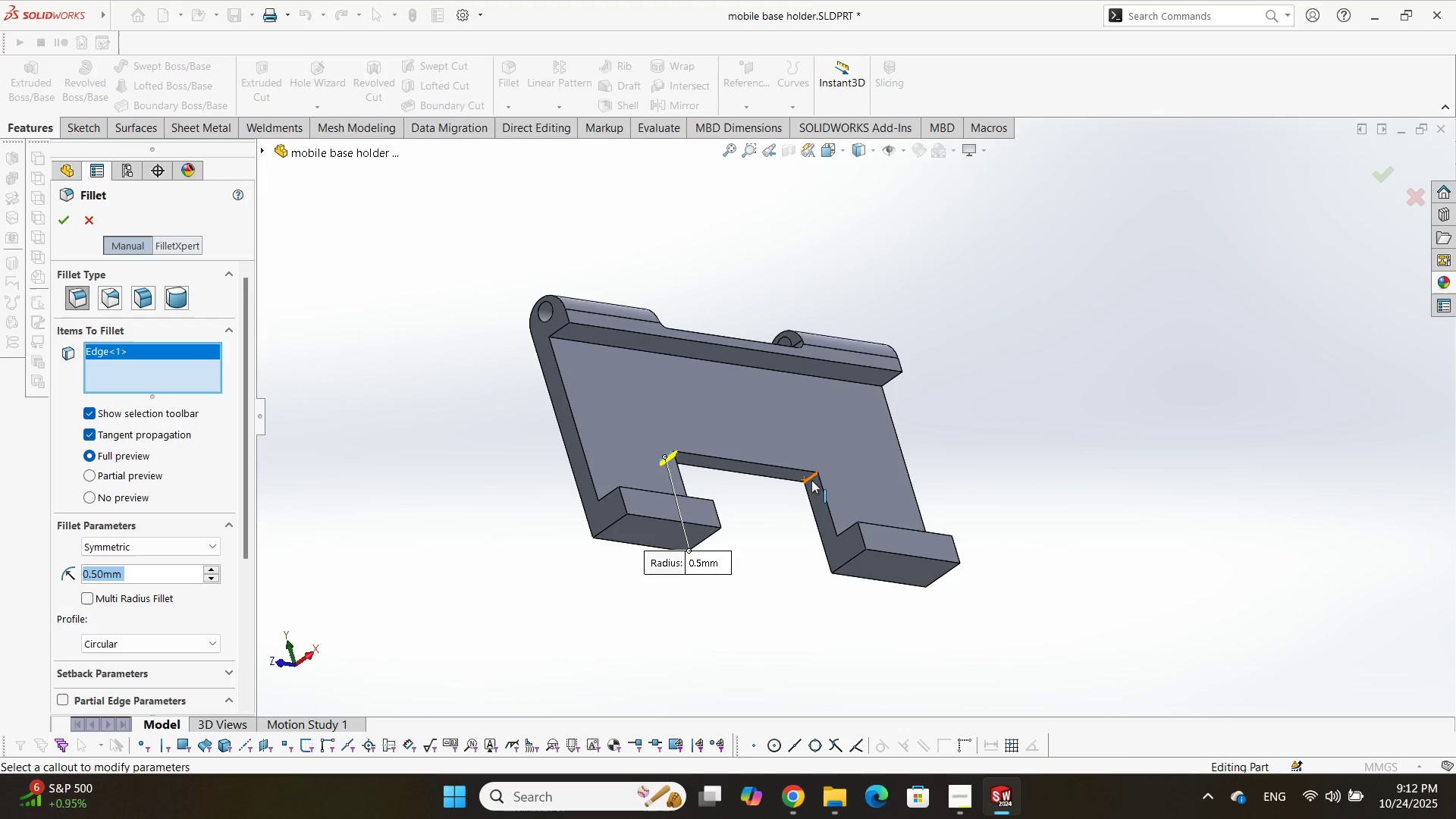 
left_click([811, 480])
 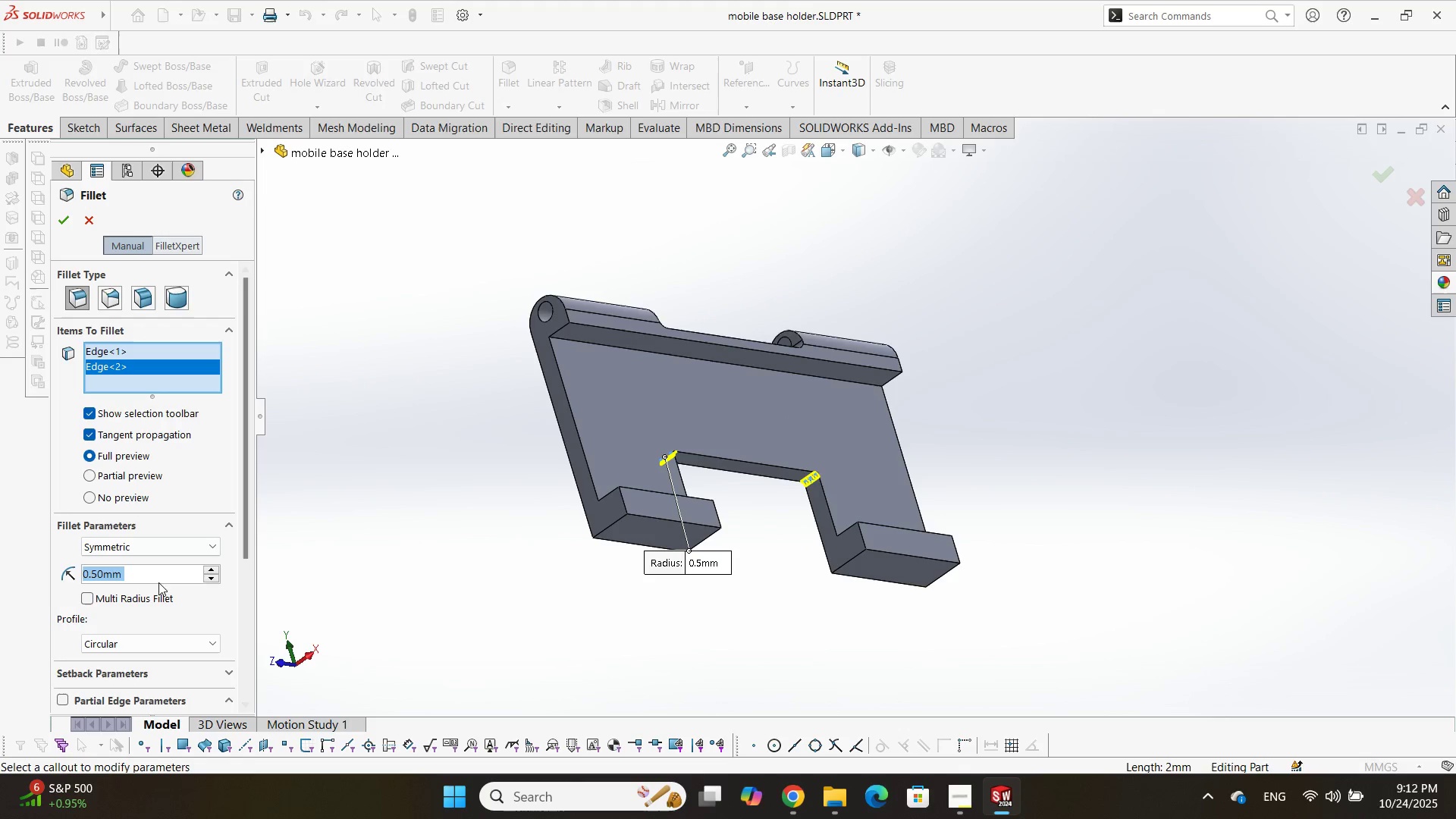 
key(Numpad1)
 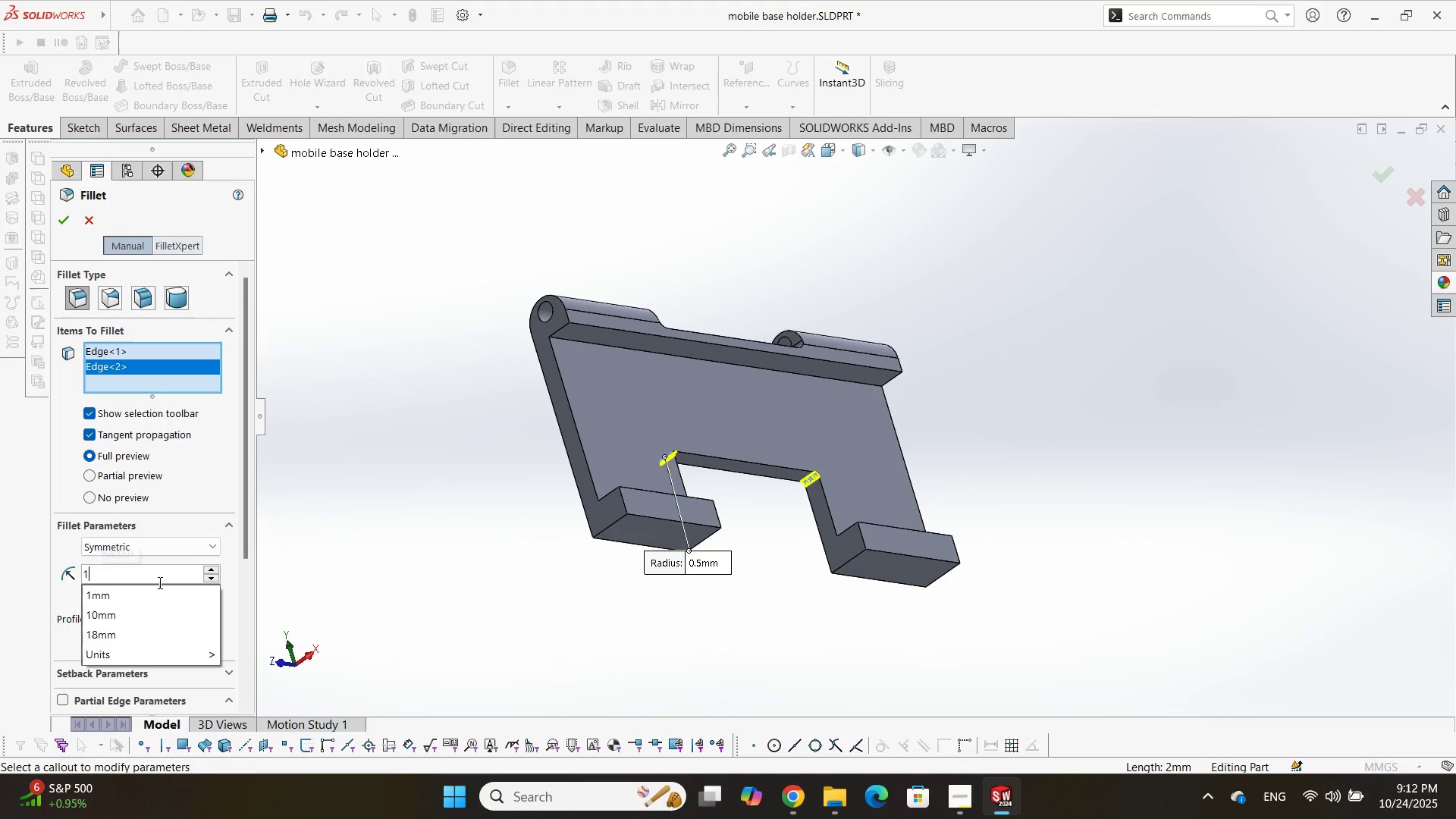 
key(NumpadEnter)
 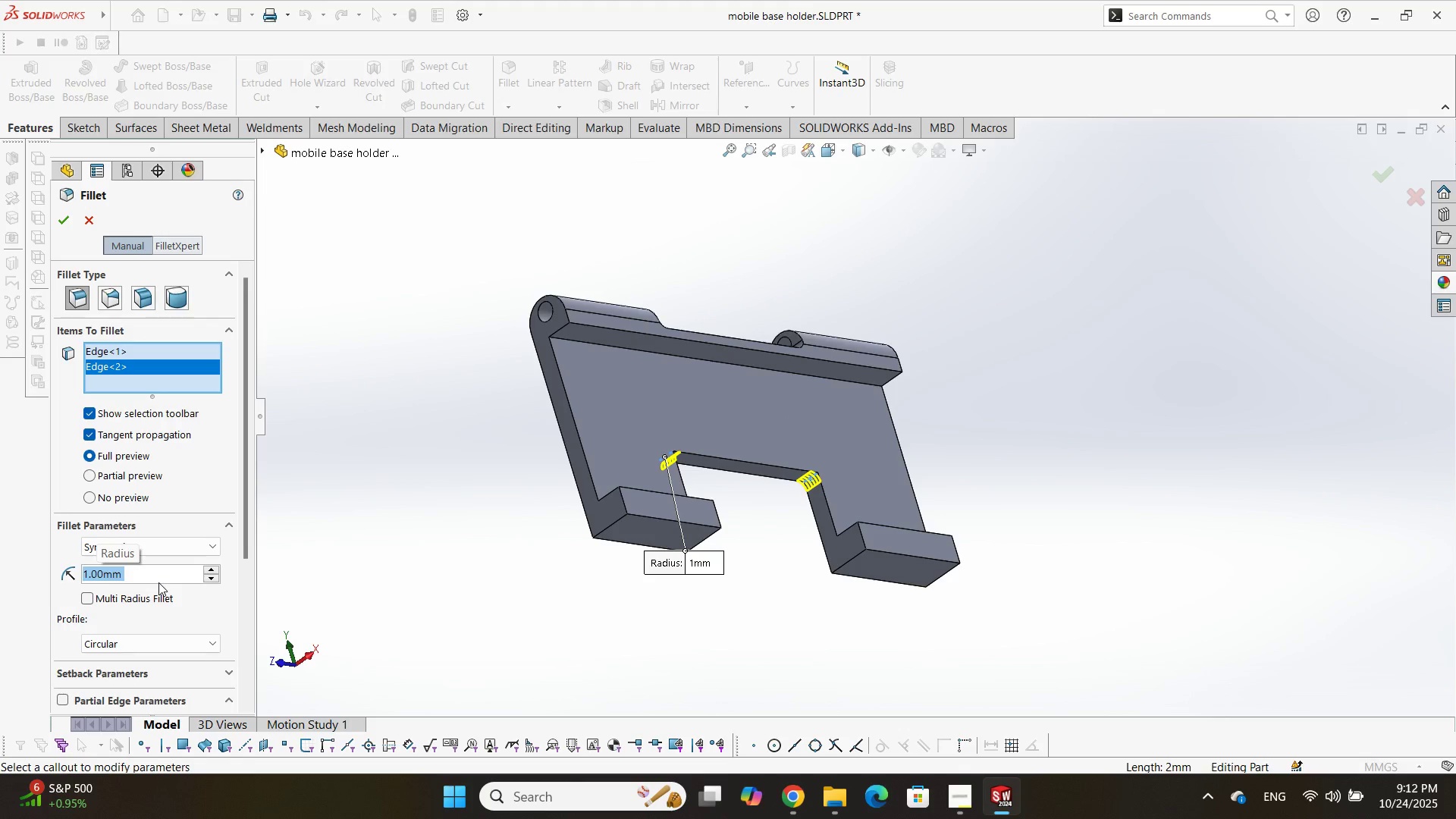 
key(Control+A)
 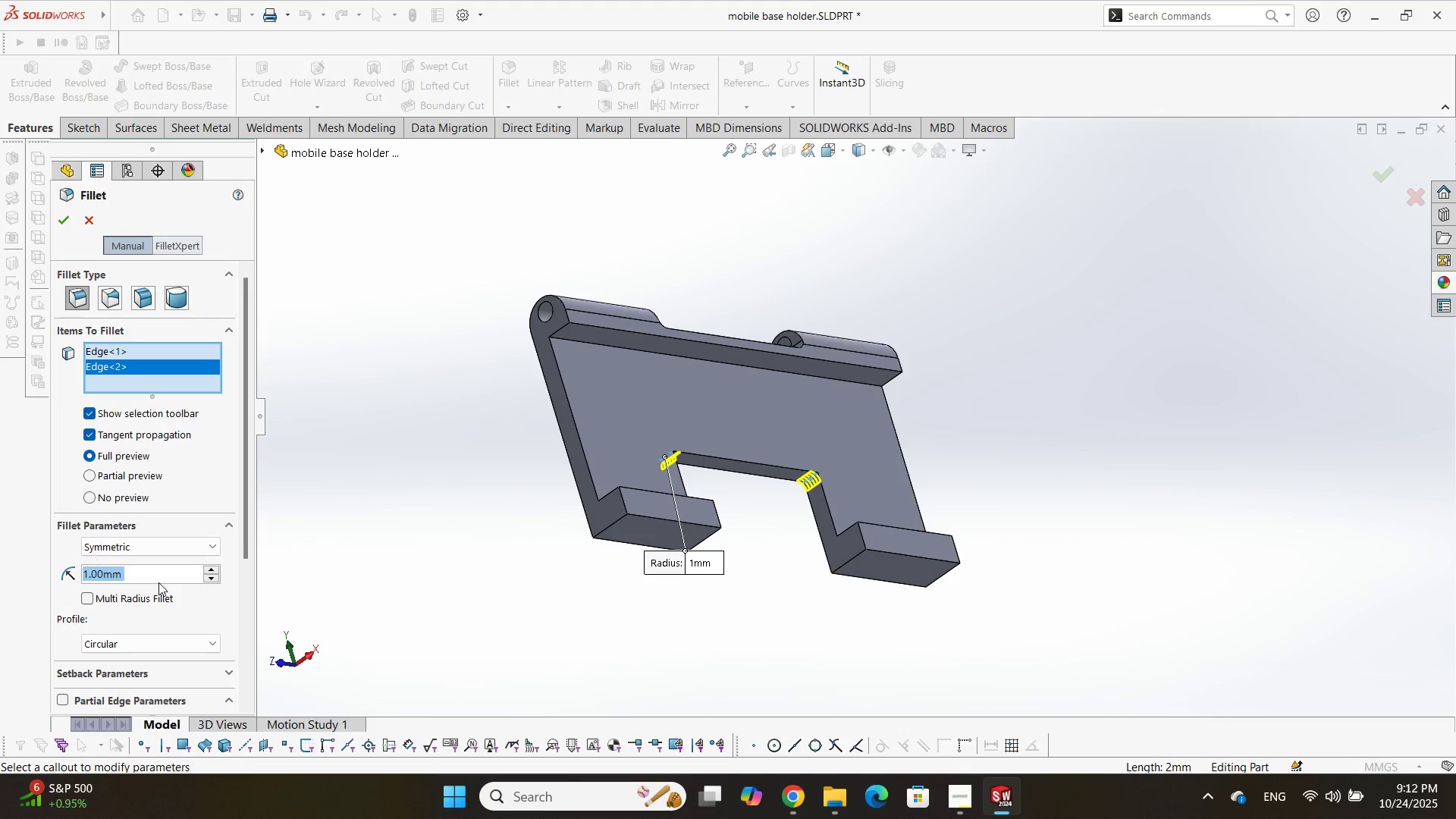 
key(Numpad1)
 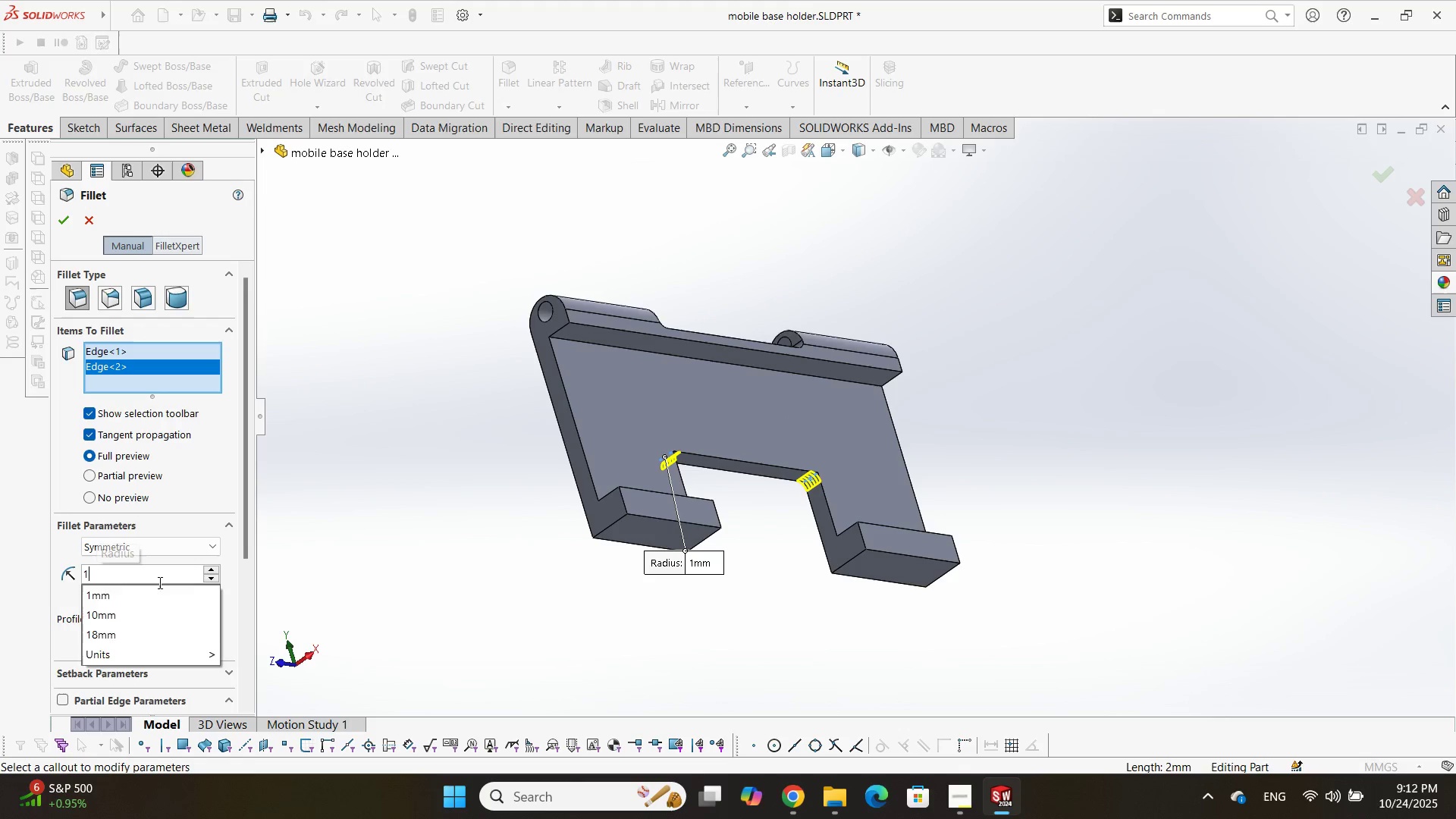 
key(NumpadDecimal)
 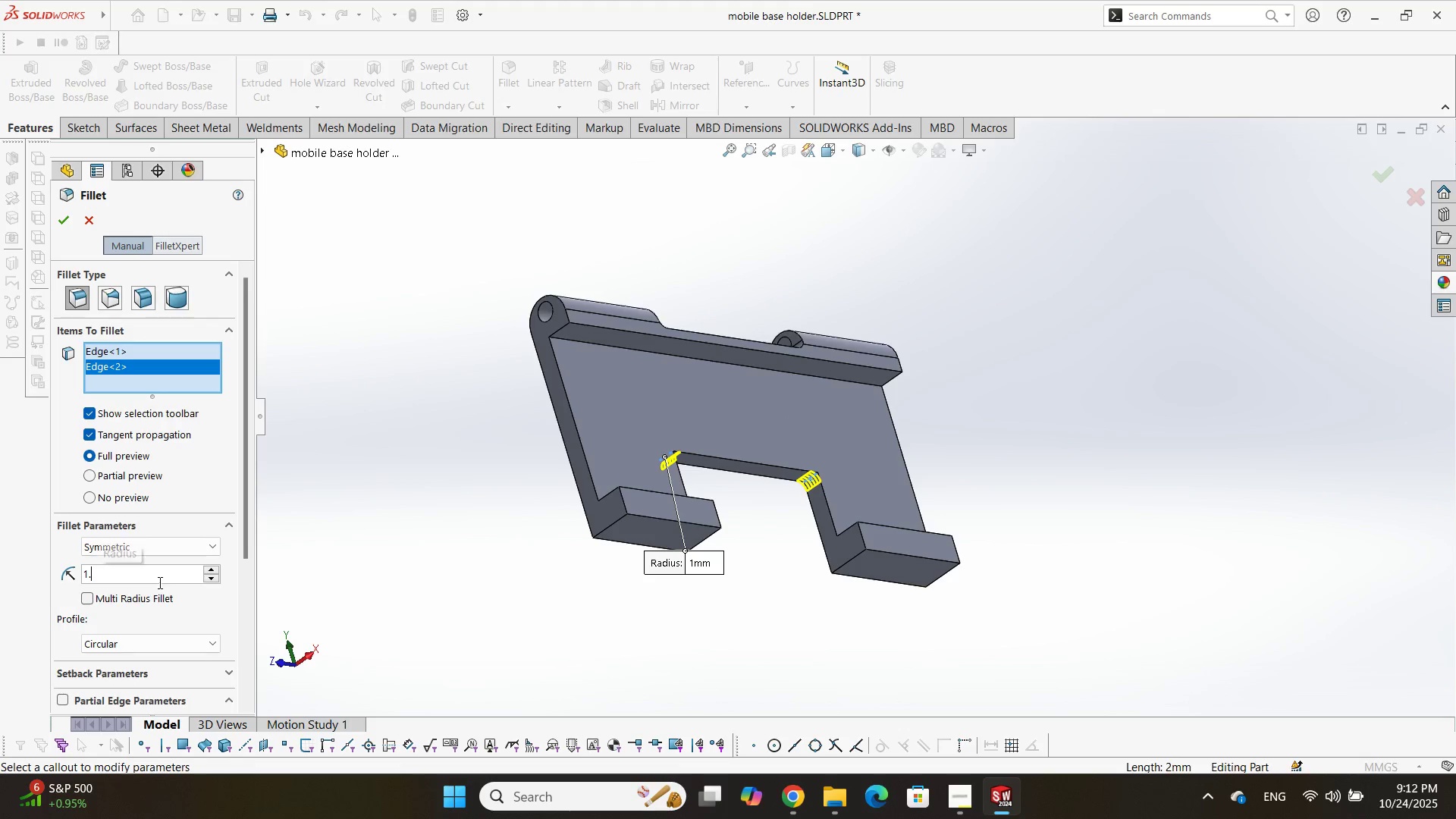 
key(Numpad5)
 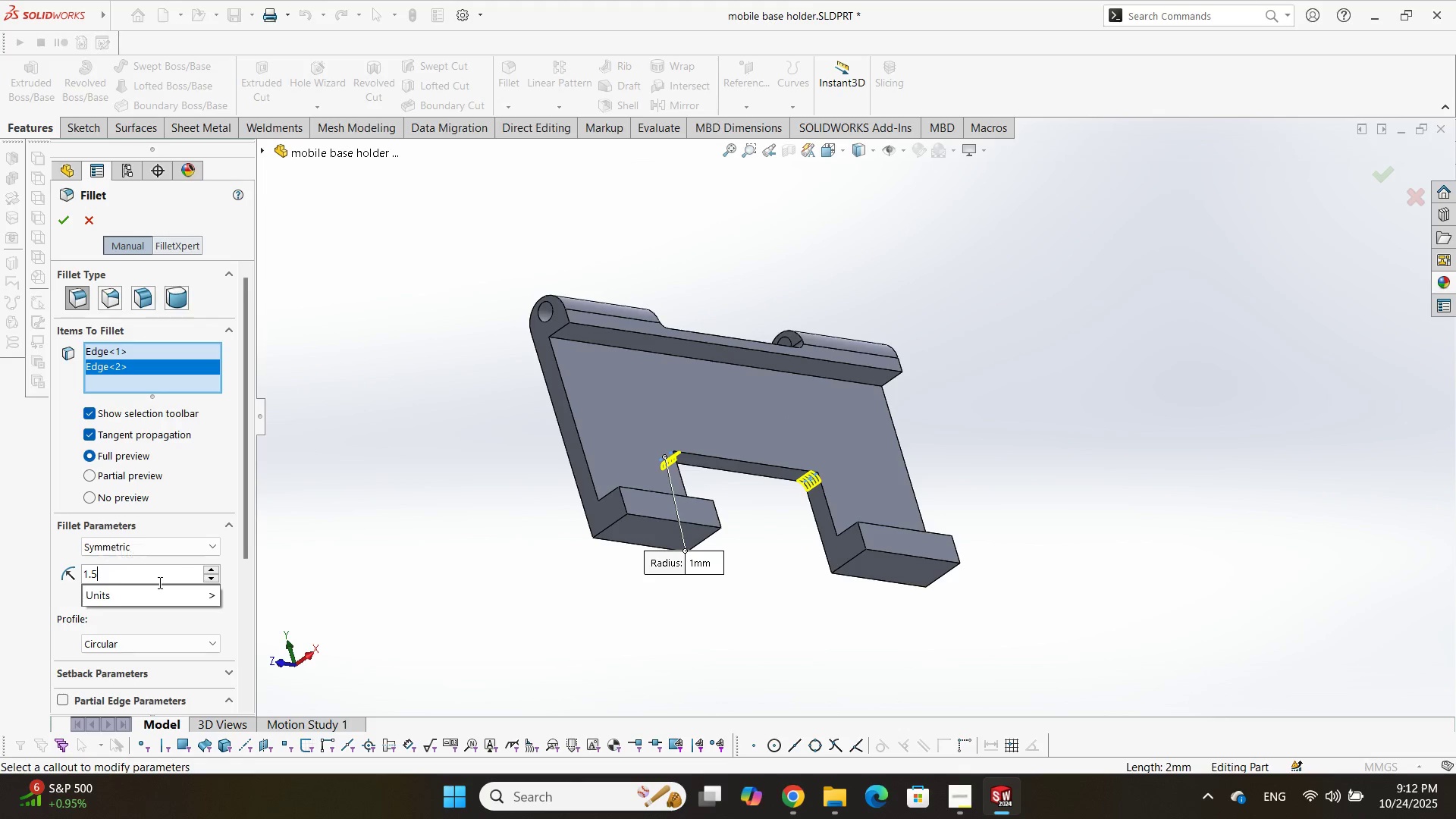 
key(NumpadEnter)
 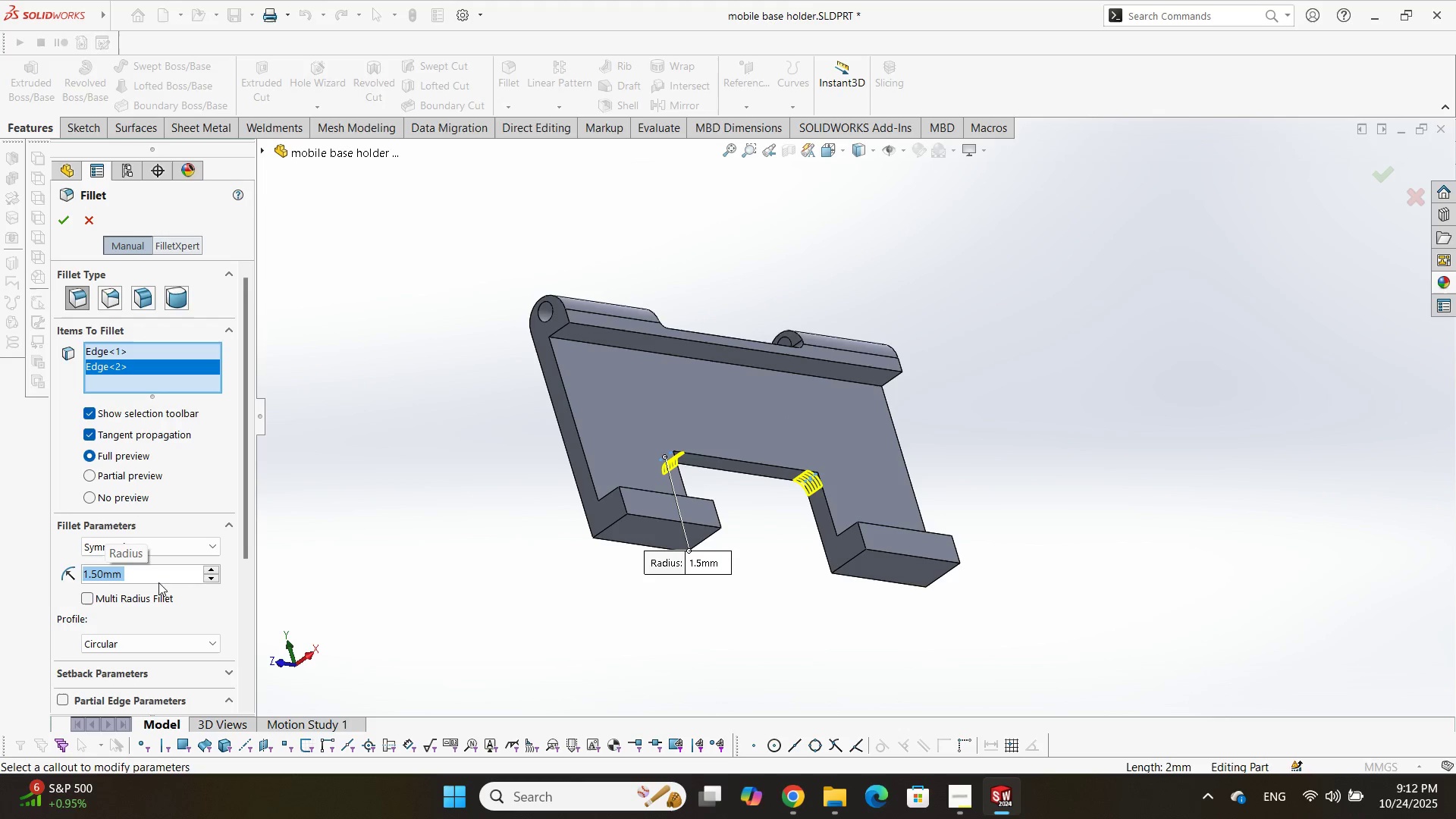 
key(NumpadEnter)
 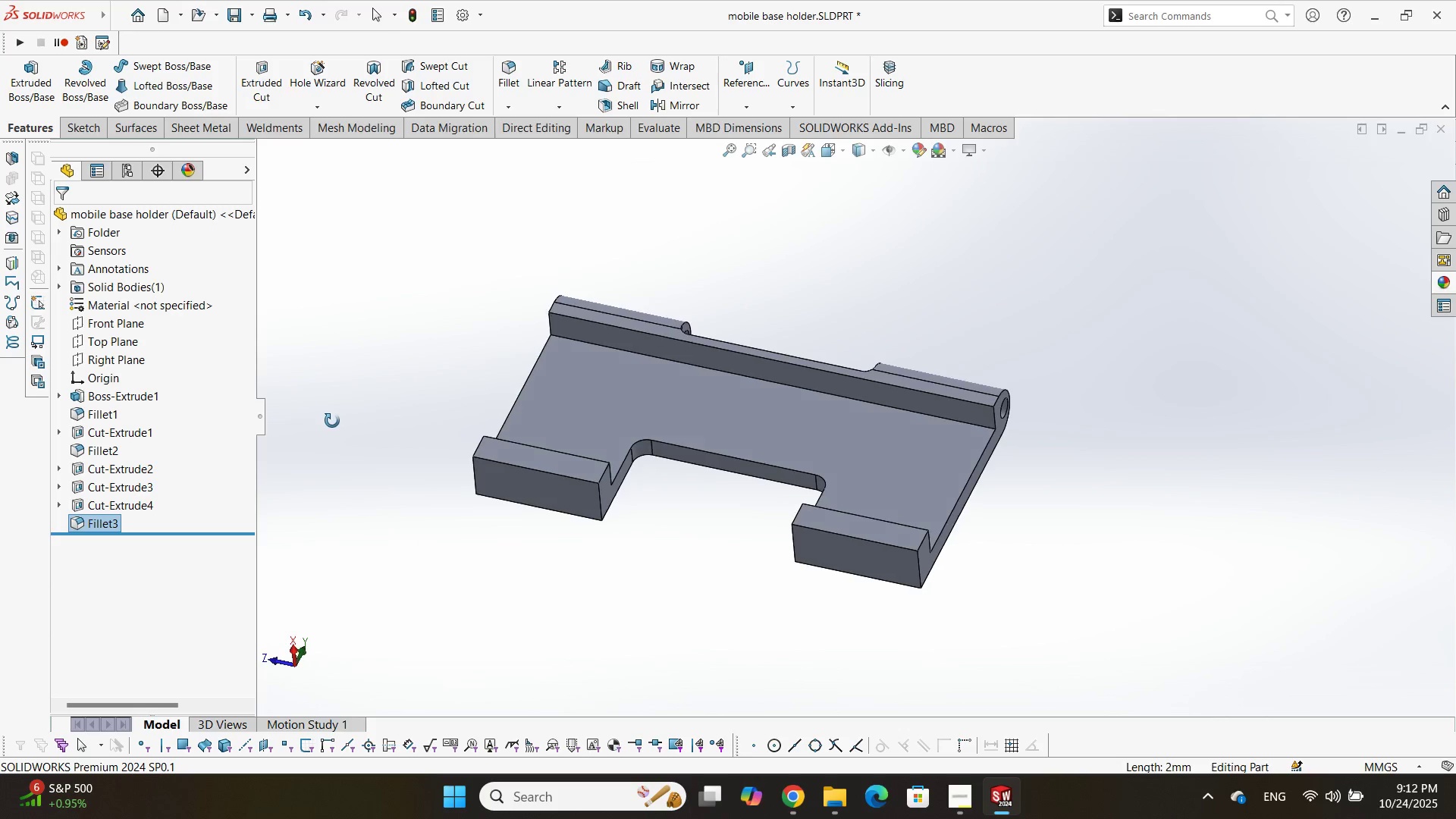 
scroll: coordinate [688, 474], scroll_direction: down, amount: 1.0
 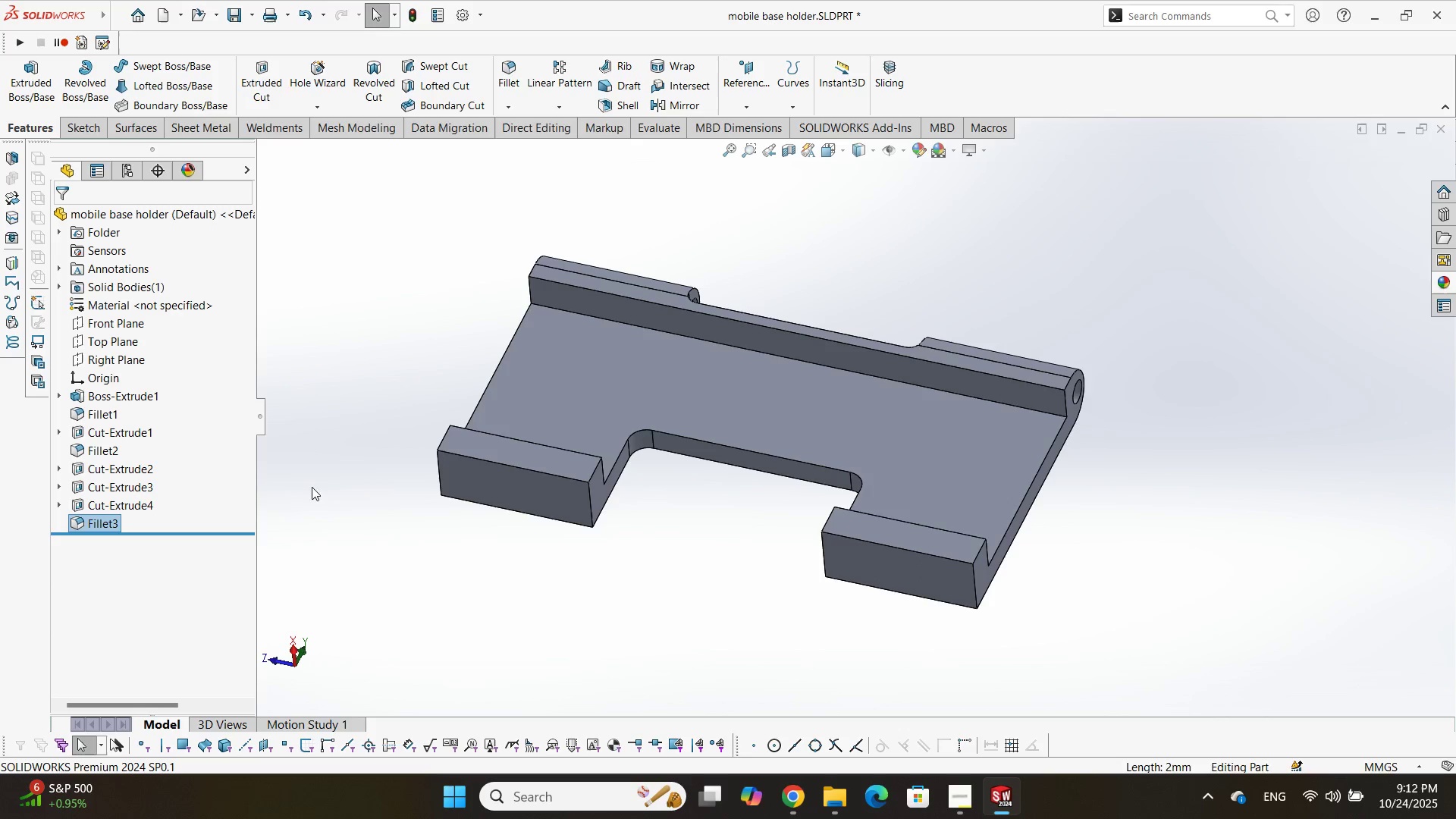 
mouse_move([93, 520])
 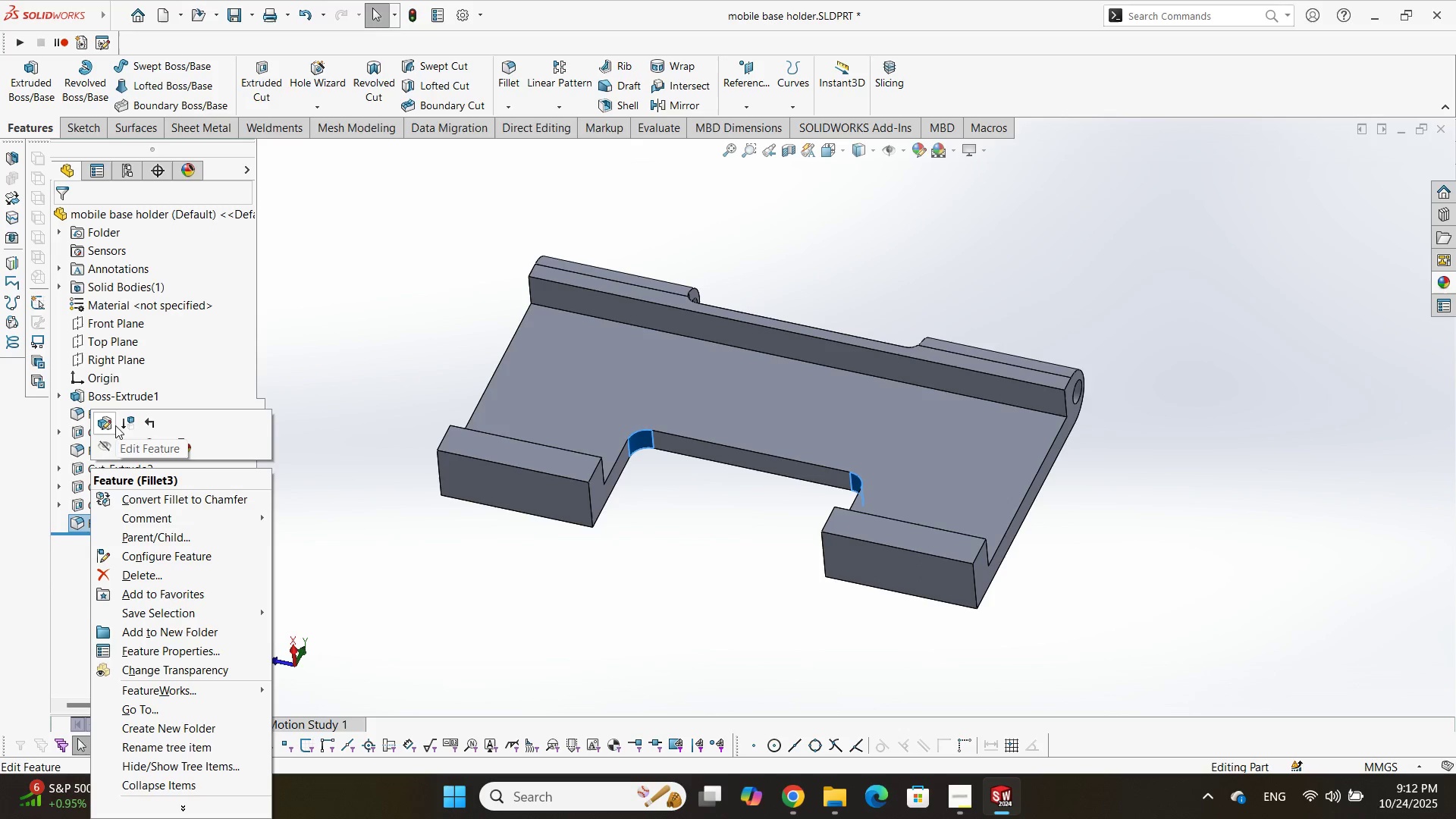 
left_click([110, 419])
 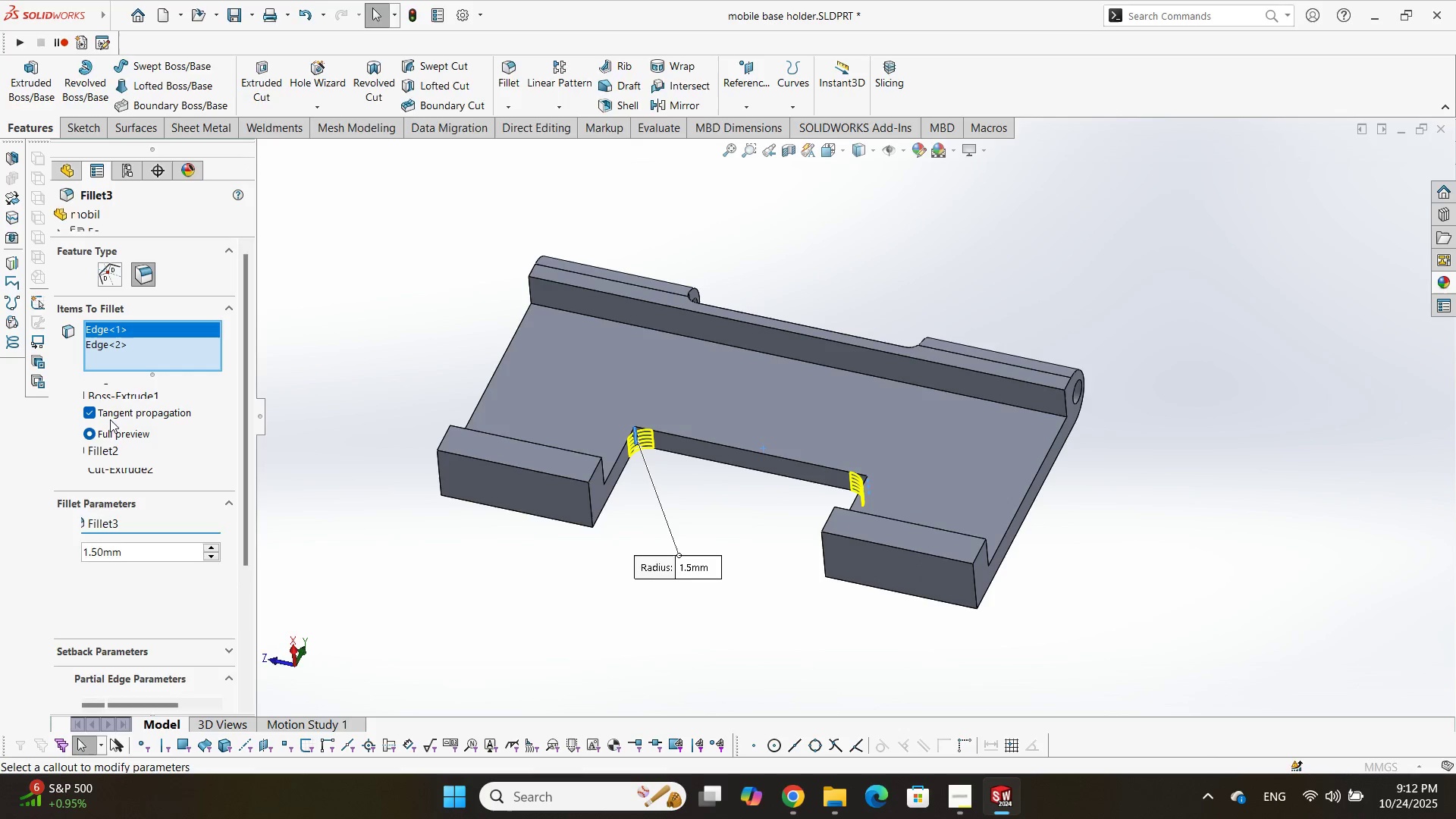 
key(Numpad2)
 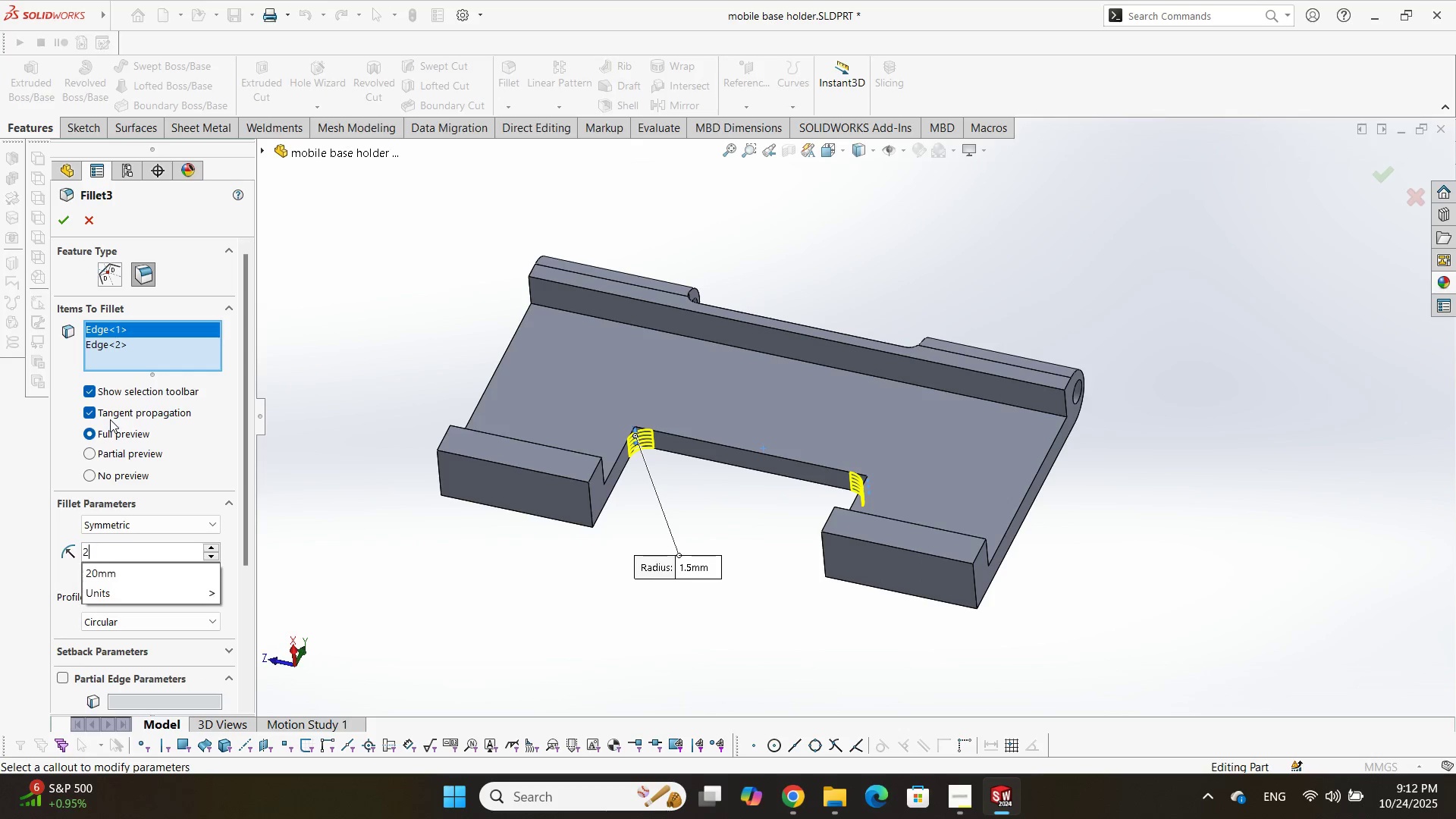 
key(NumpadEnter)
 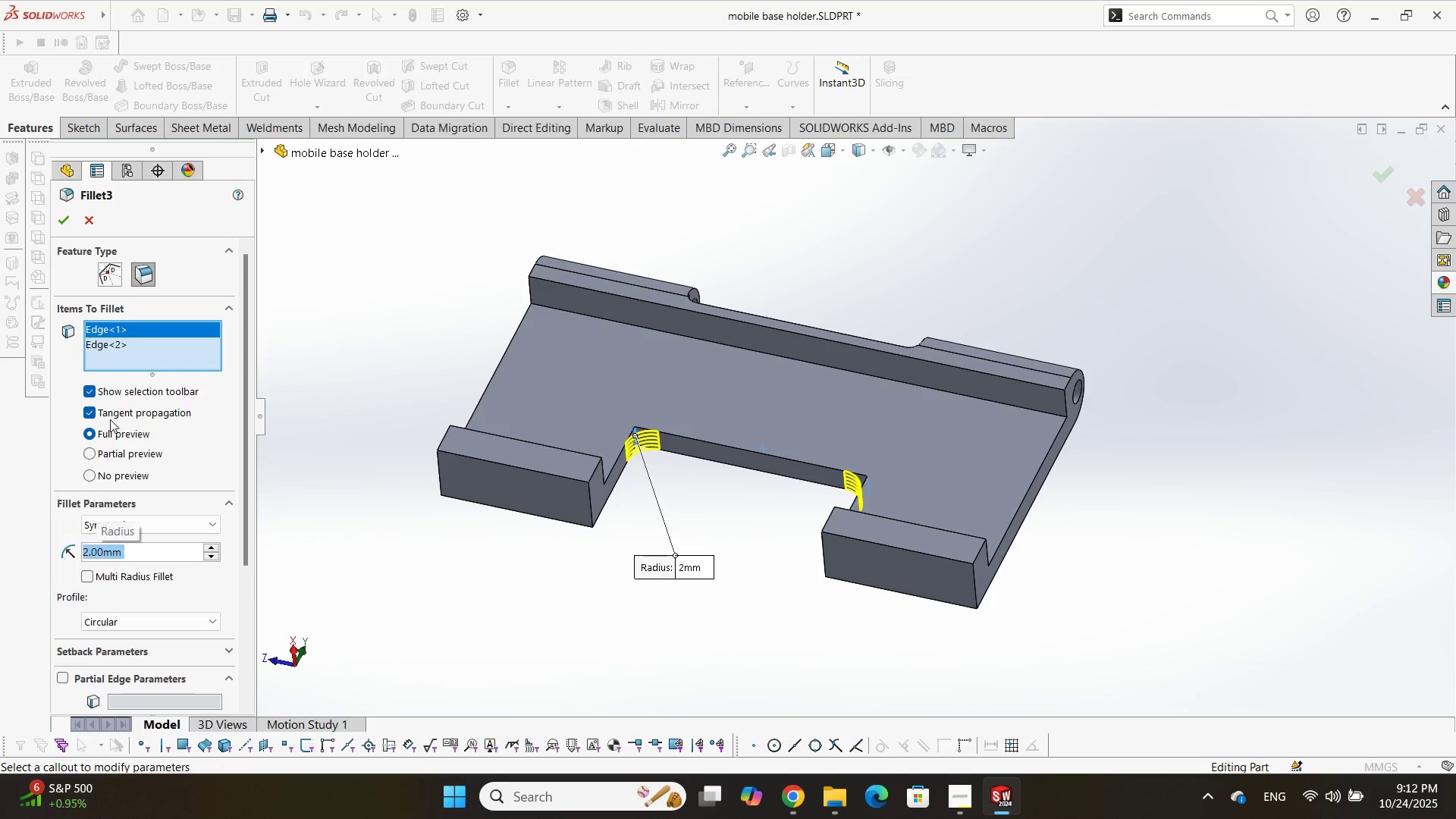 
key(NumpadEnter)
 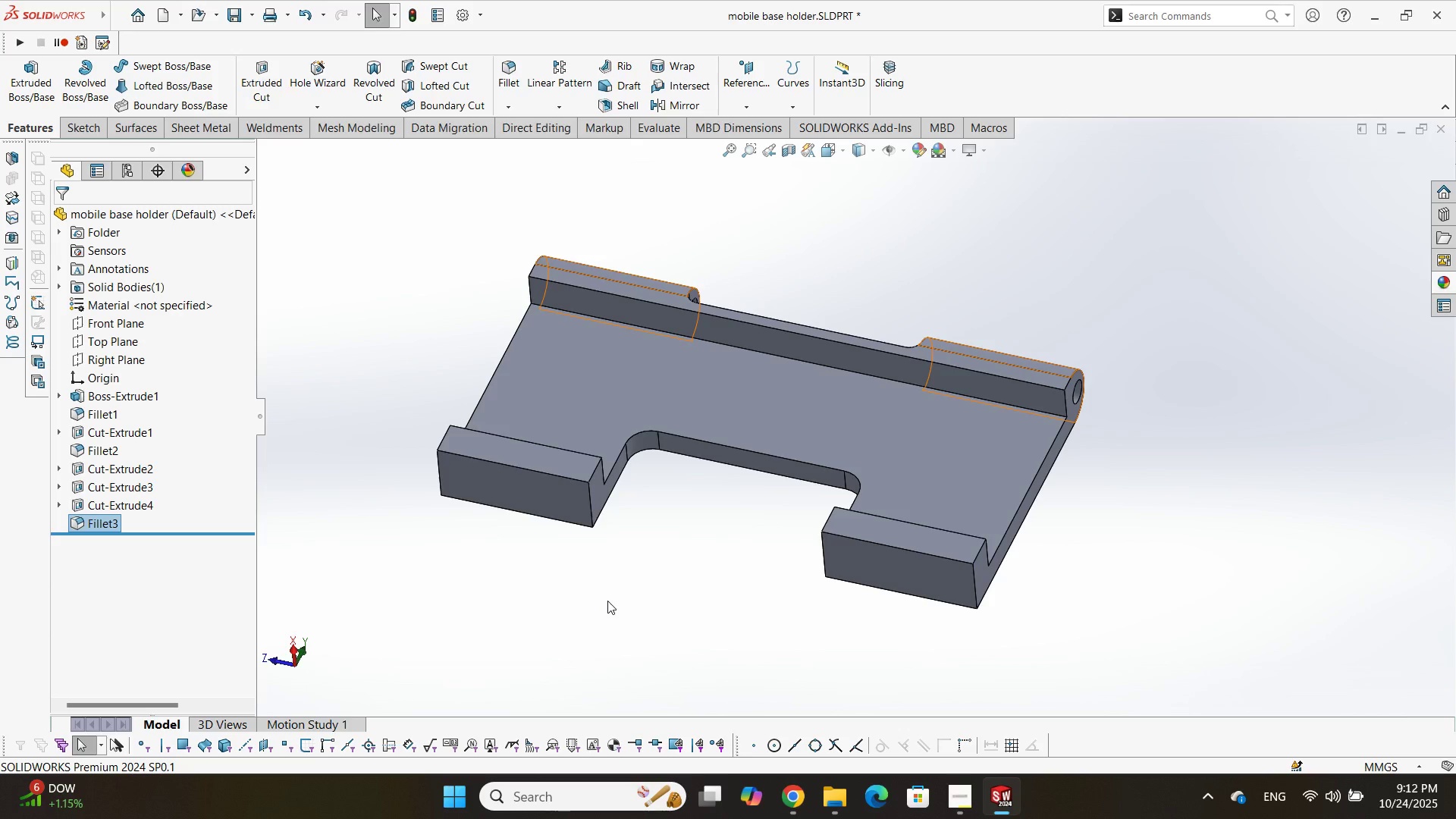 
wait(13.62)
 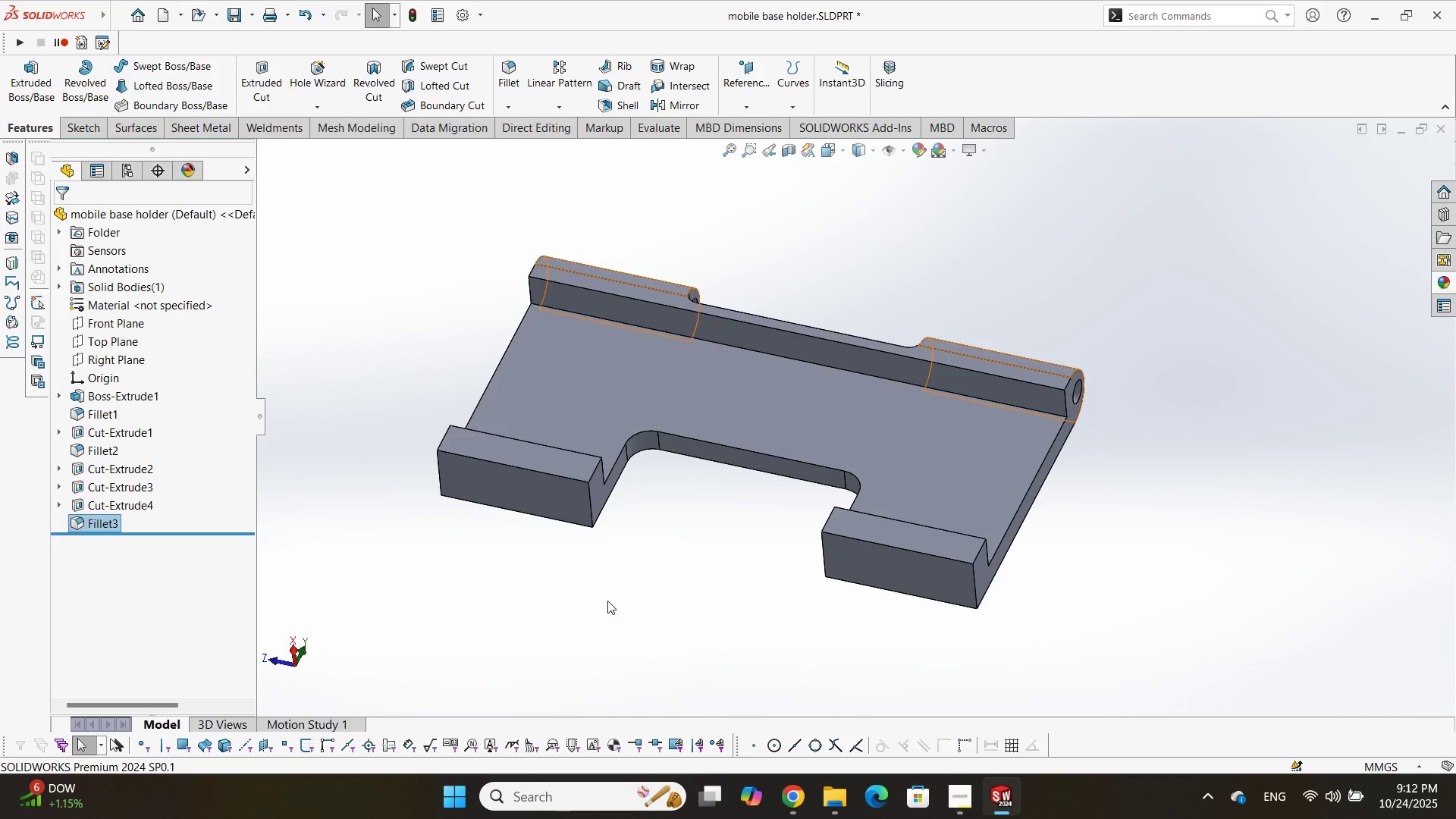 
left_click([590, 506])
 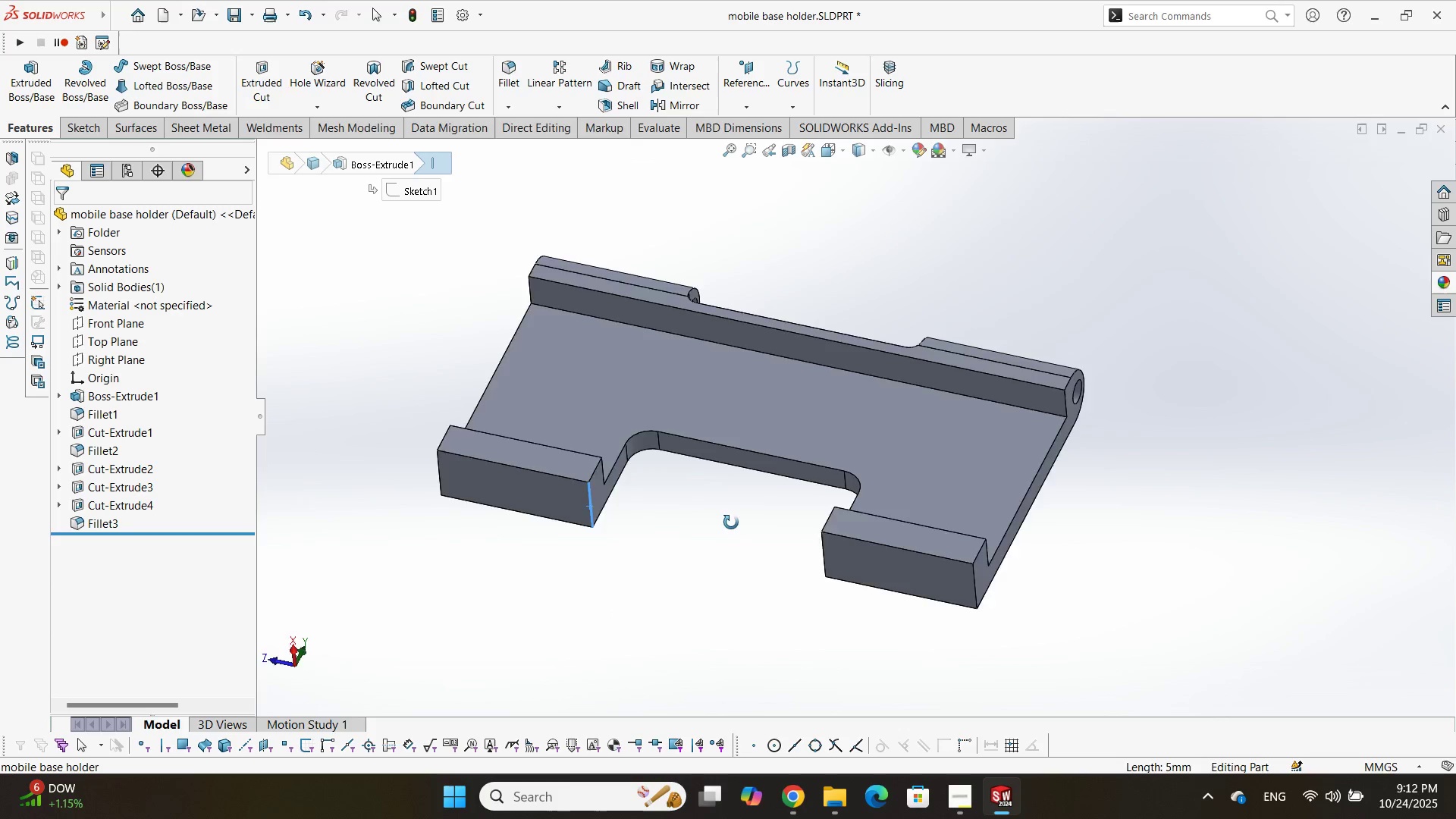 
scroll: coordinate [792, 523], scroll_direction: up, amount: 1.0
 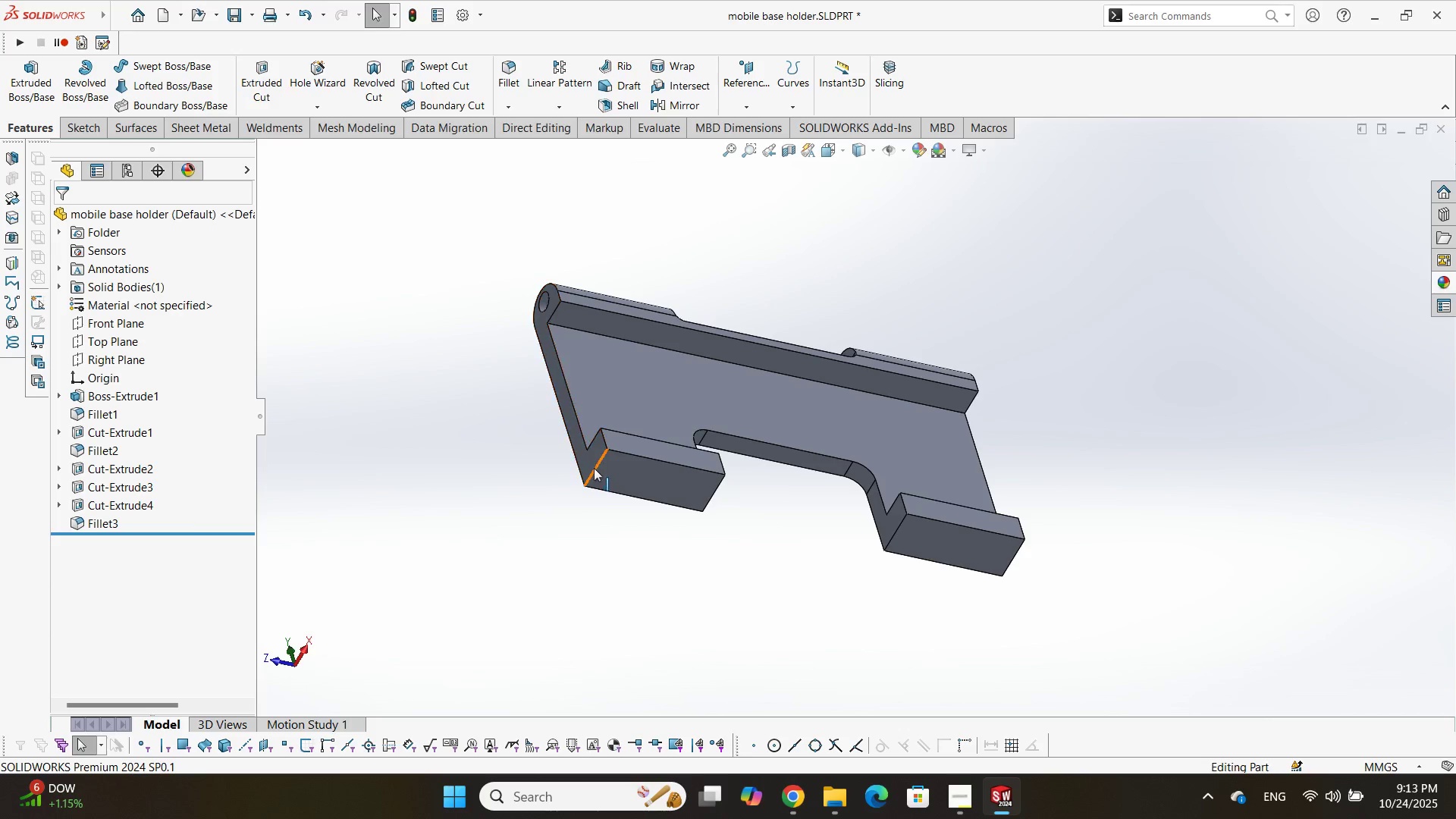 
left_click([595, 468])
 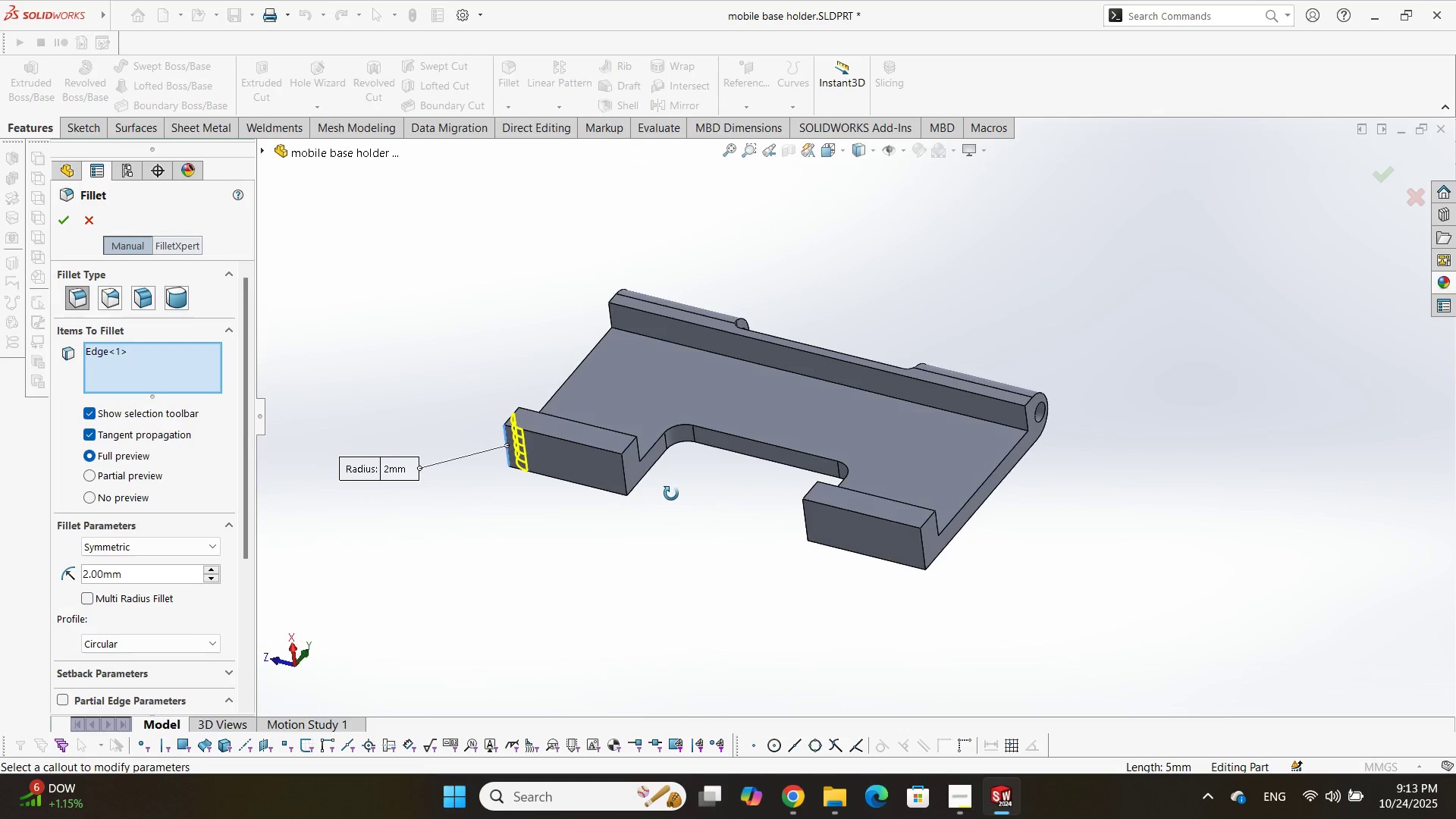 
left_click([623, 457])
 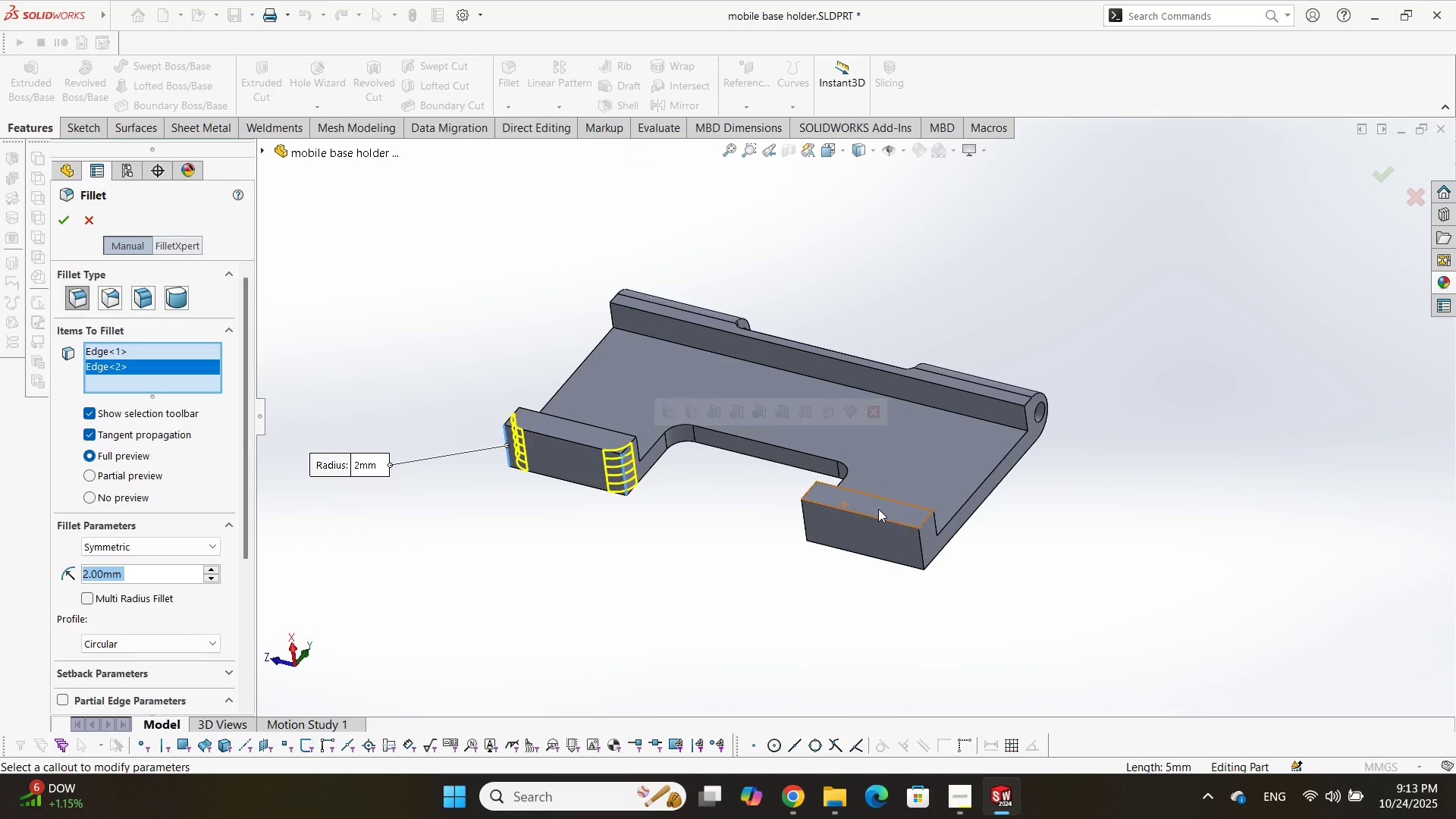 
scroll: coordinate [907, 520], scroll_direction: down, amount: 1.0
 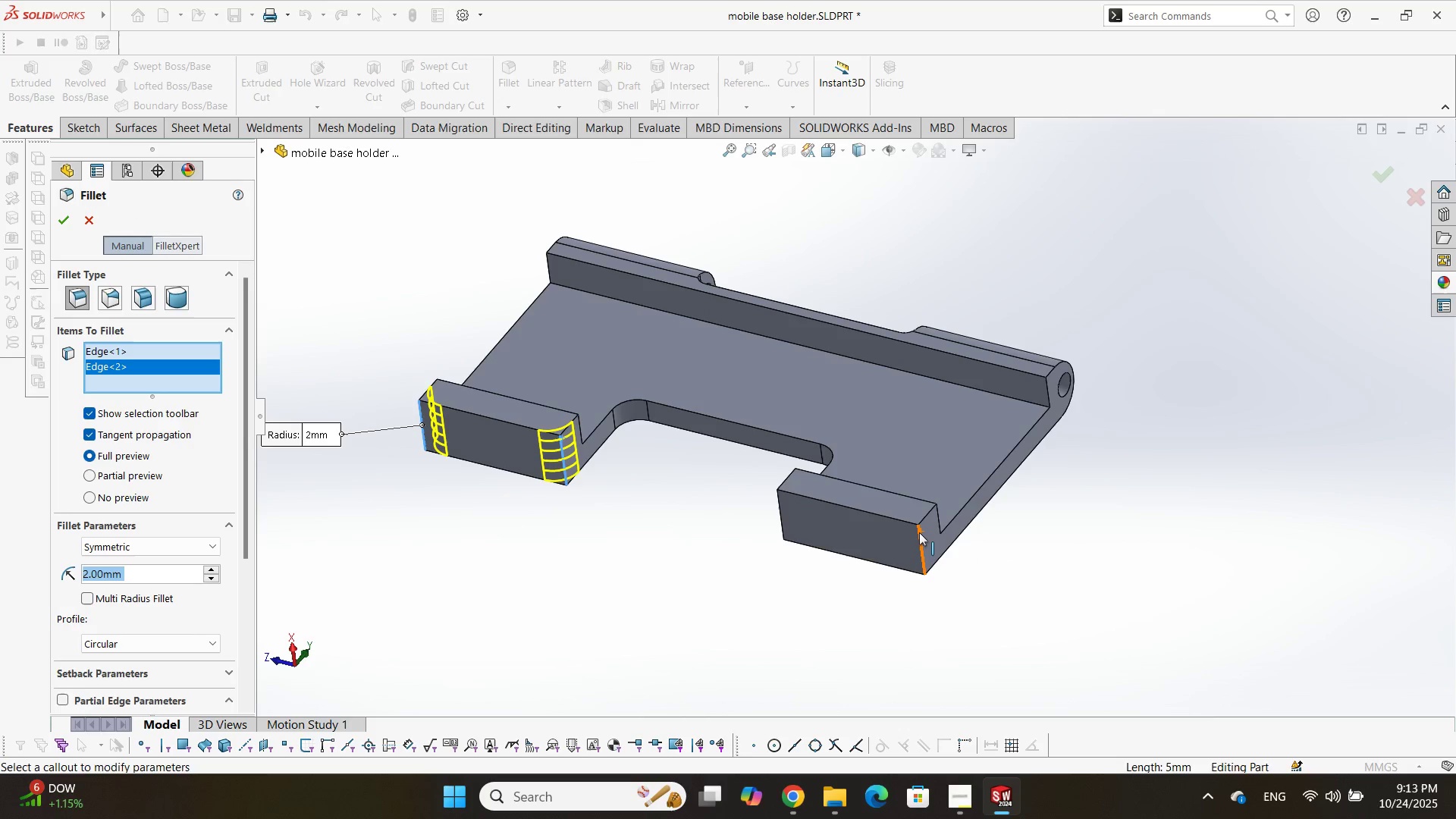 
left_click([918, 532])
 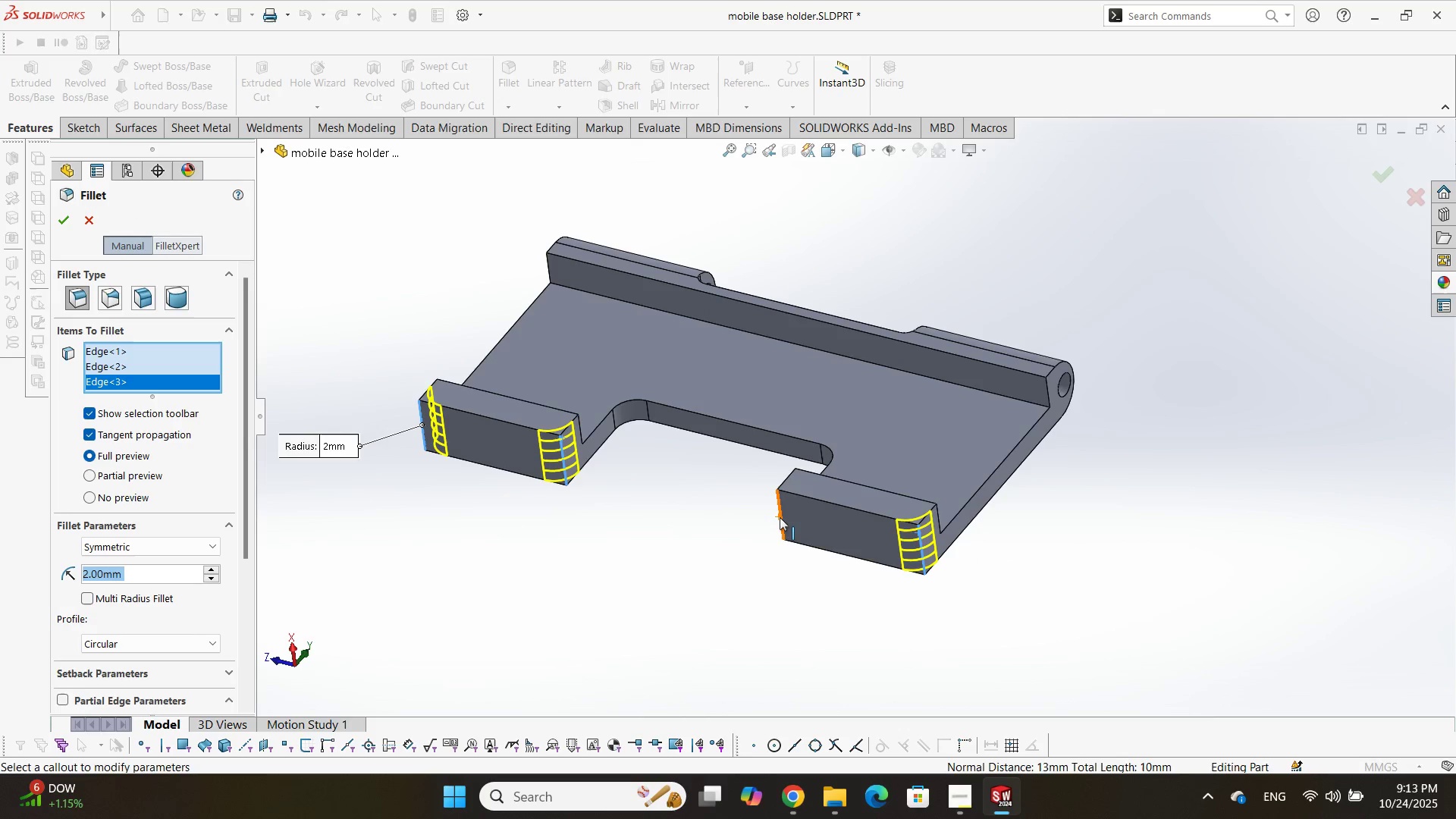 
left_click([780, 517])
 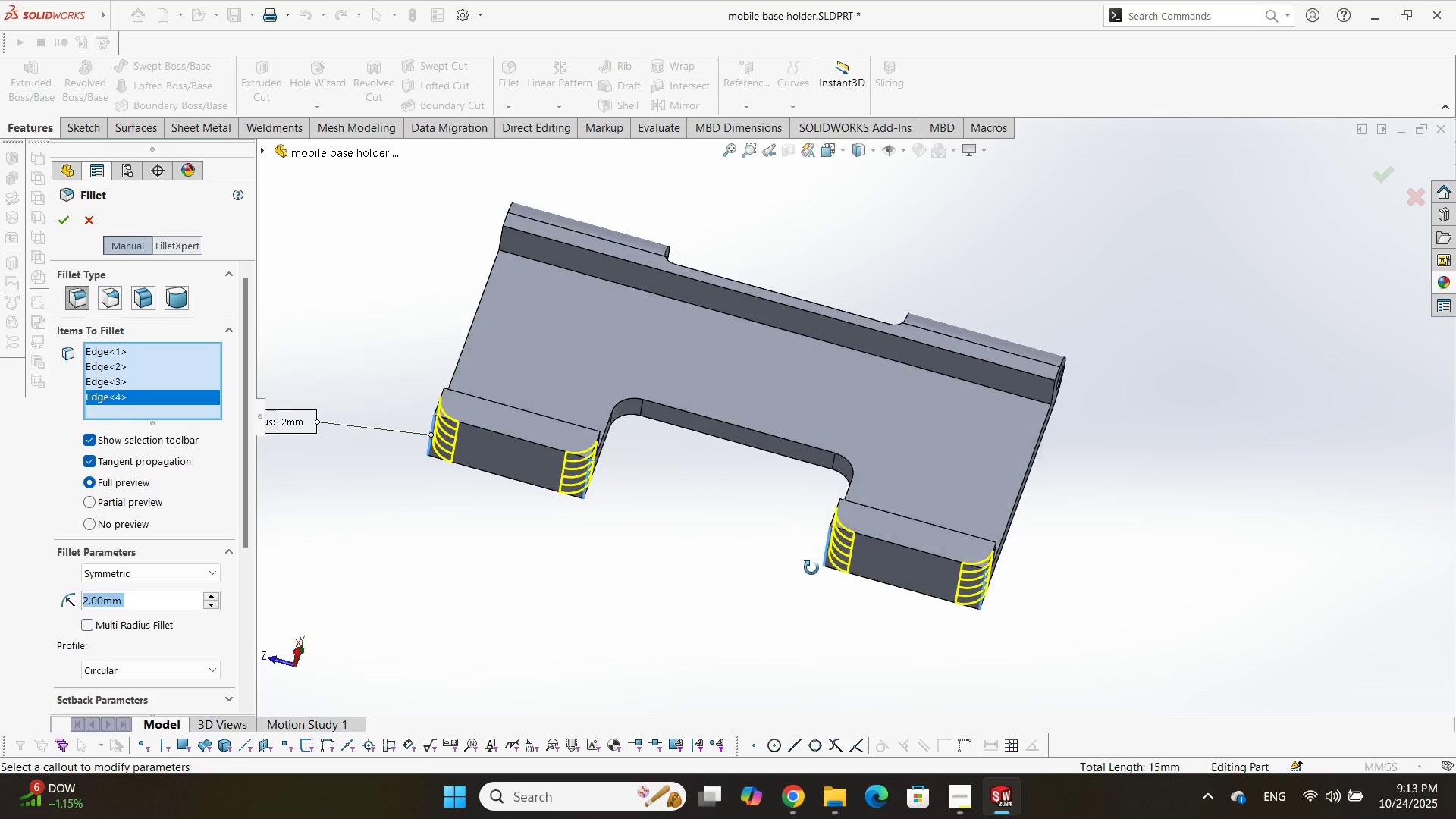 
key(Enter)
 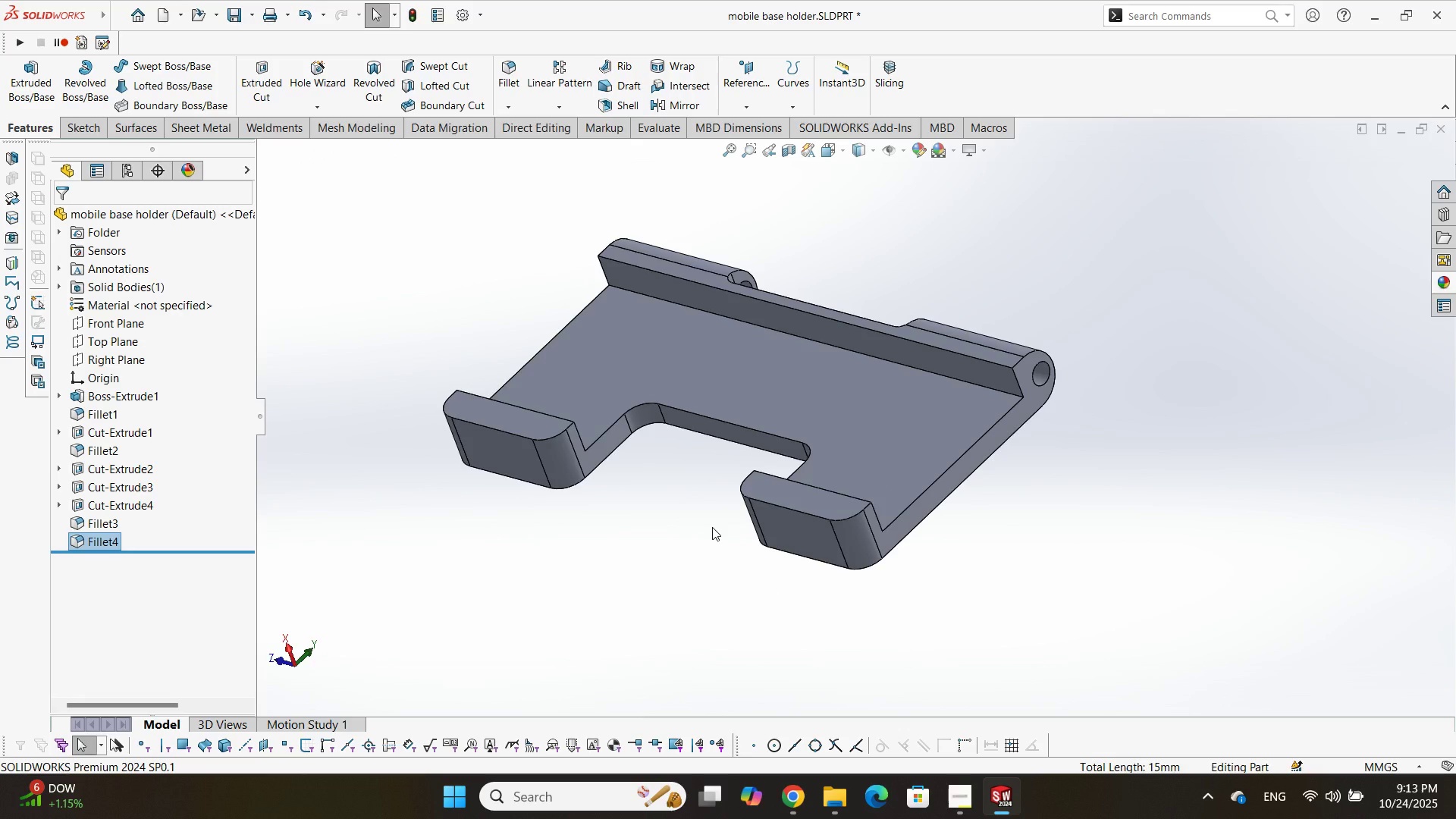 
wait(13.15)
 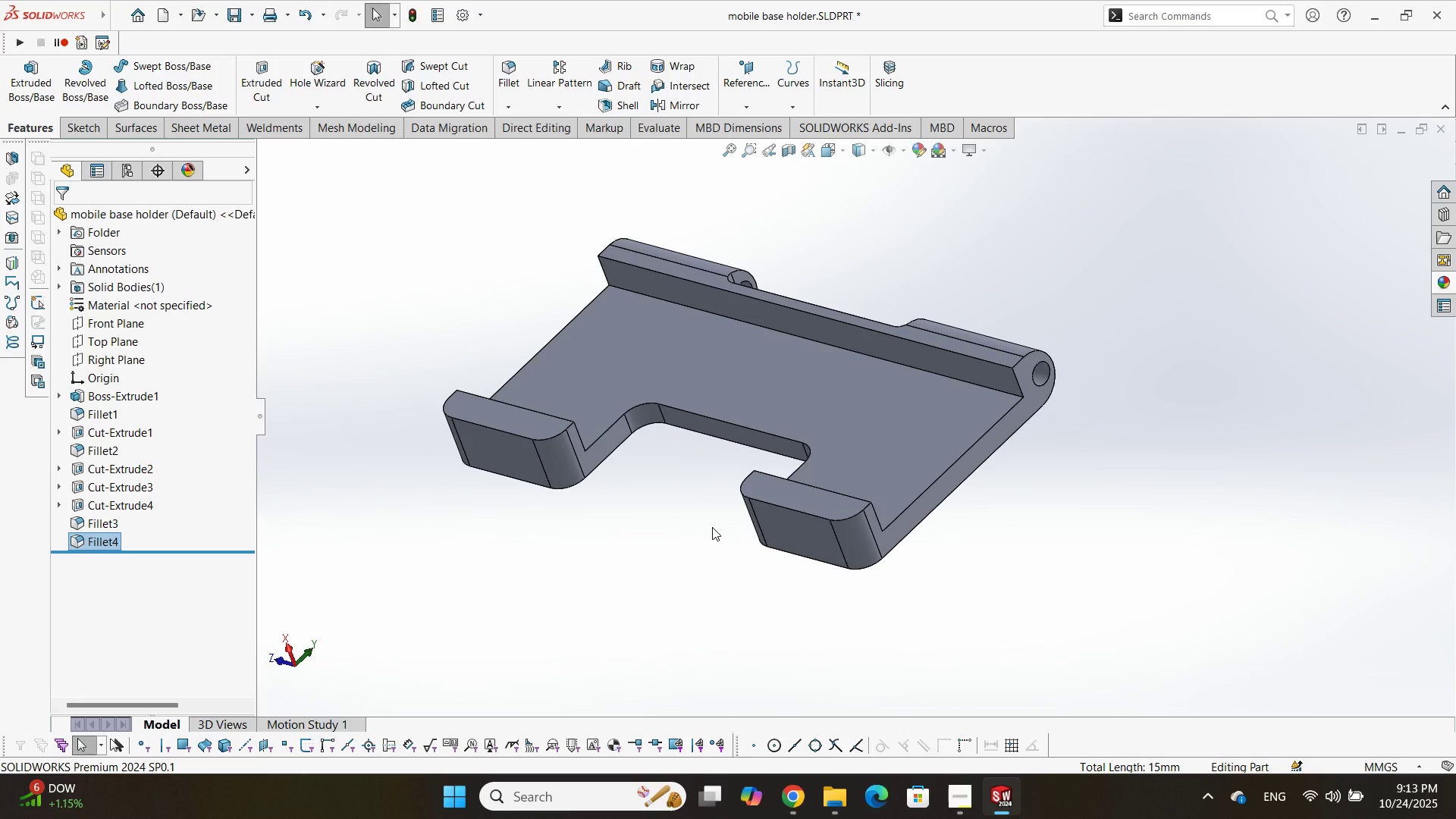 
left_click([786, 483])
 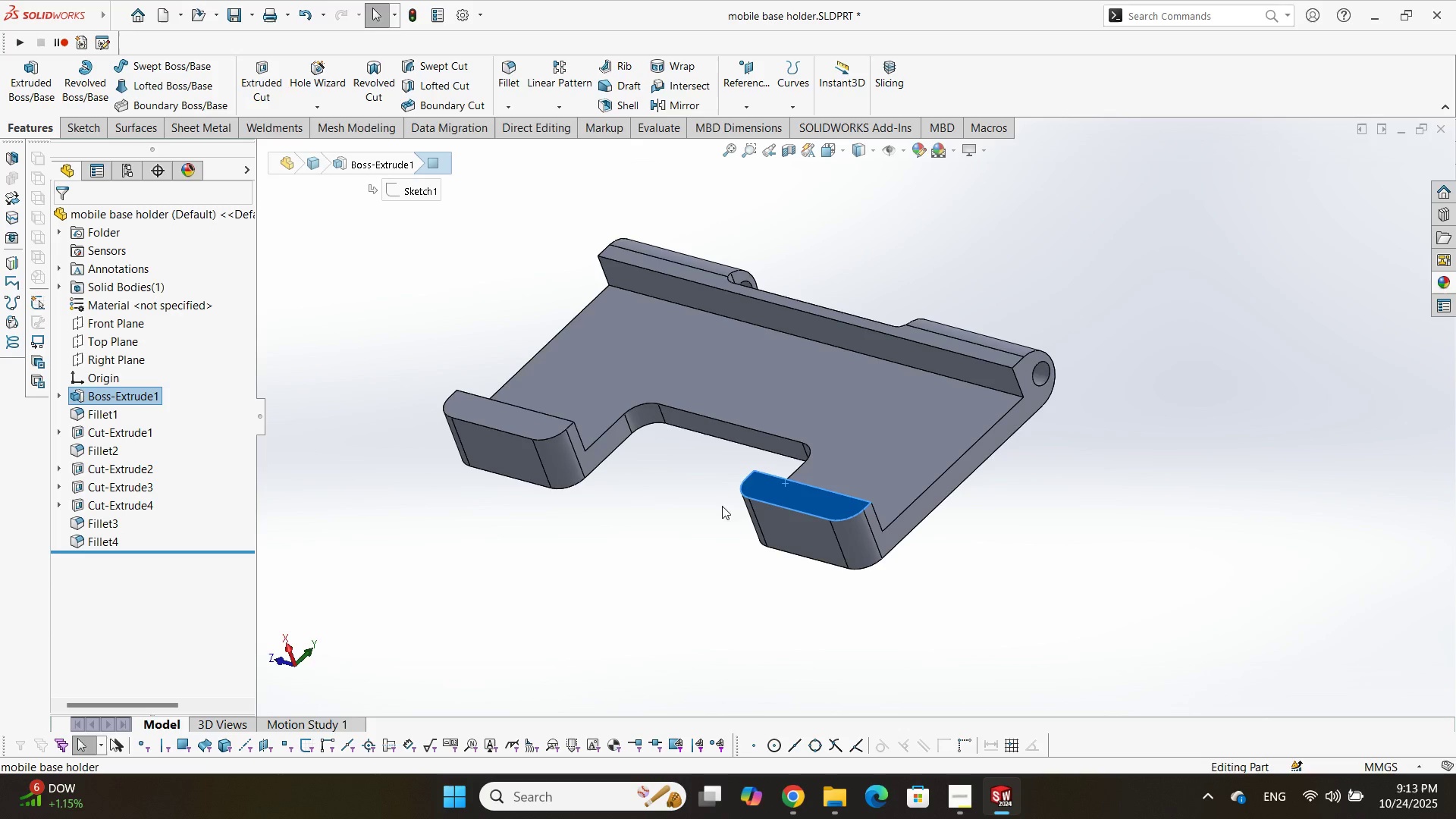 
hold_key(key=ControlLeft, duration=0.91)
left_click([532, 421])
 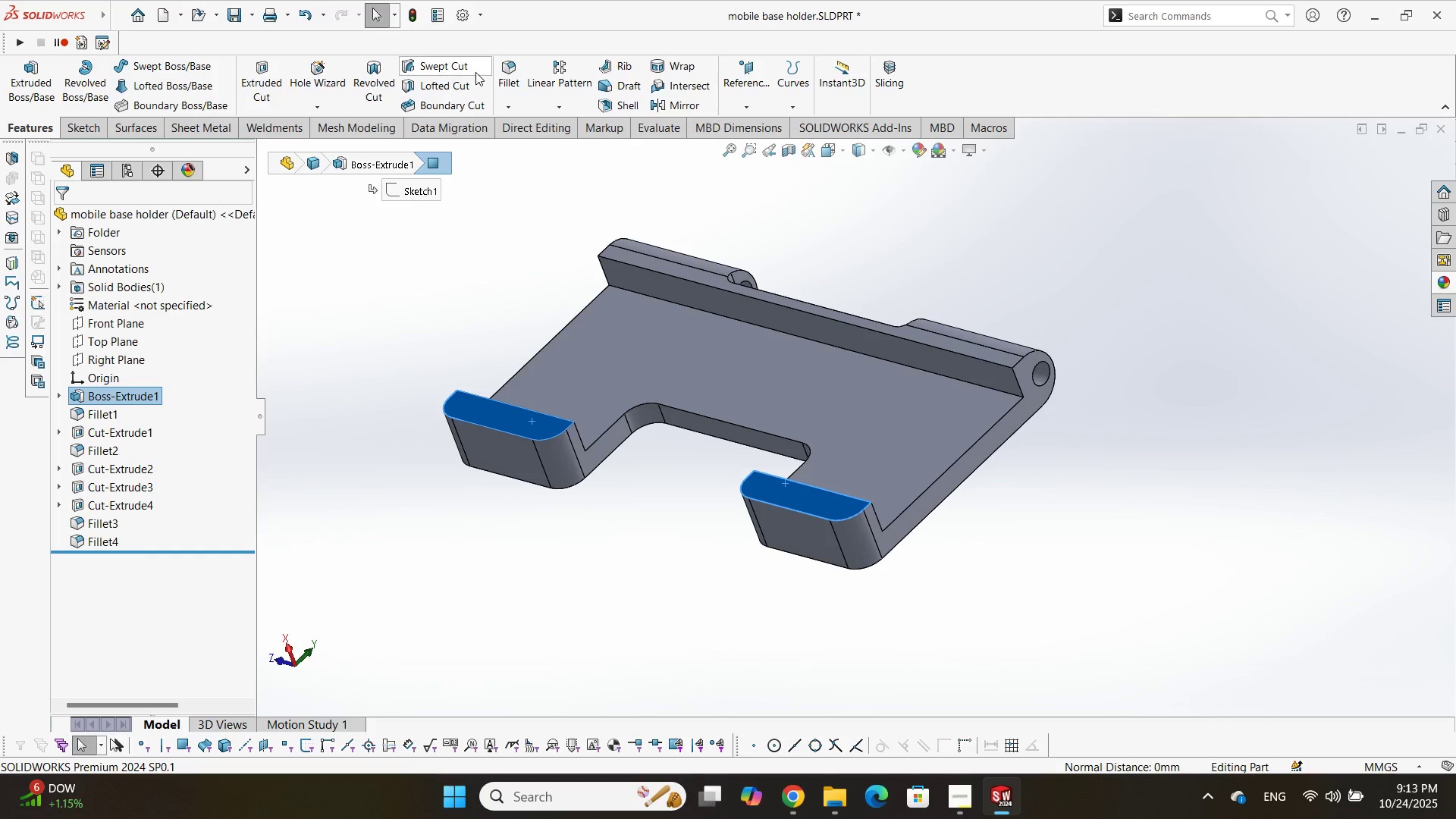 
left_click([509, 72])
 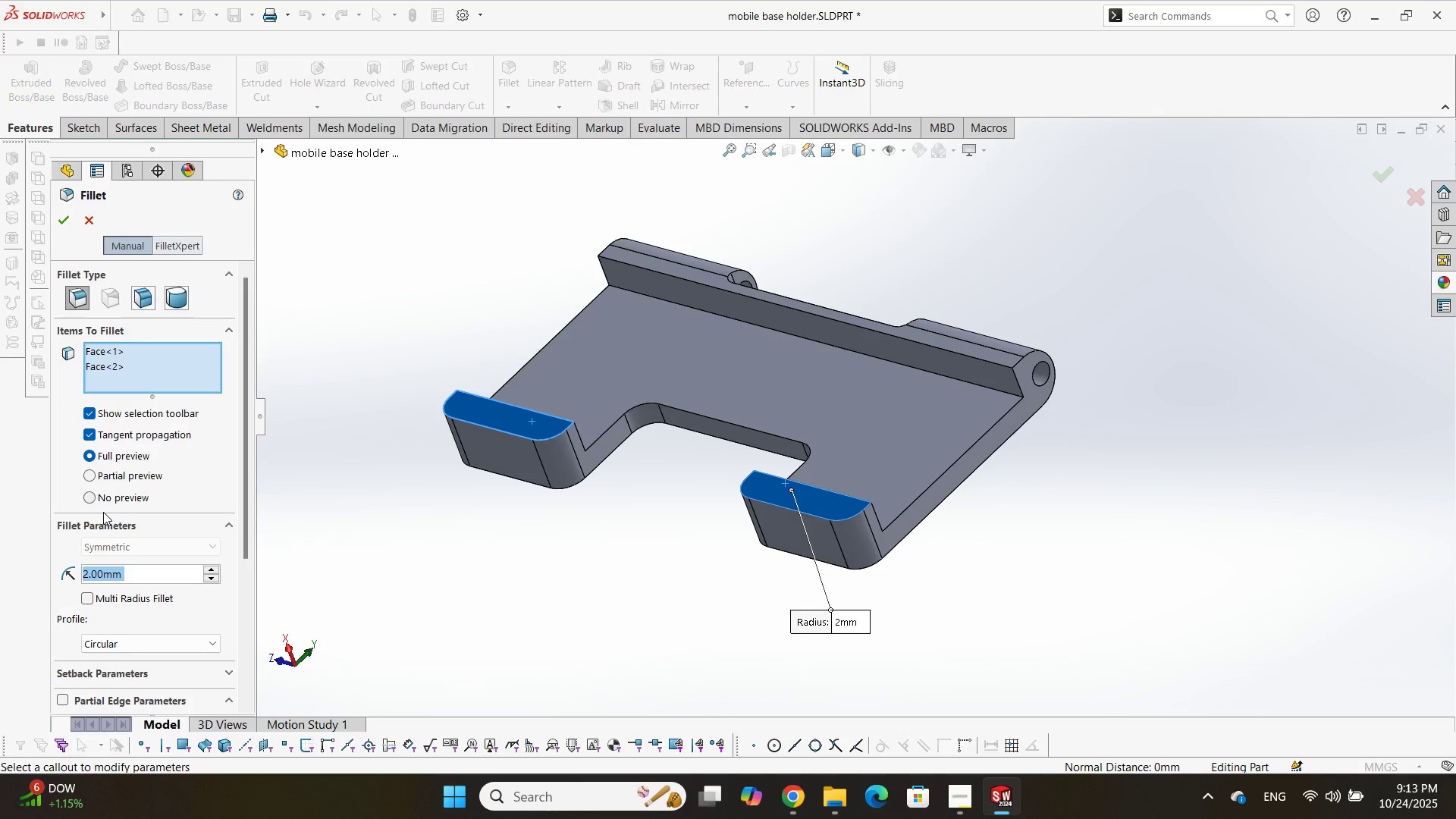 
key(Numpad0)
 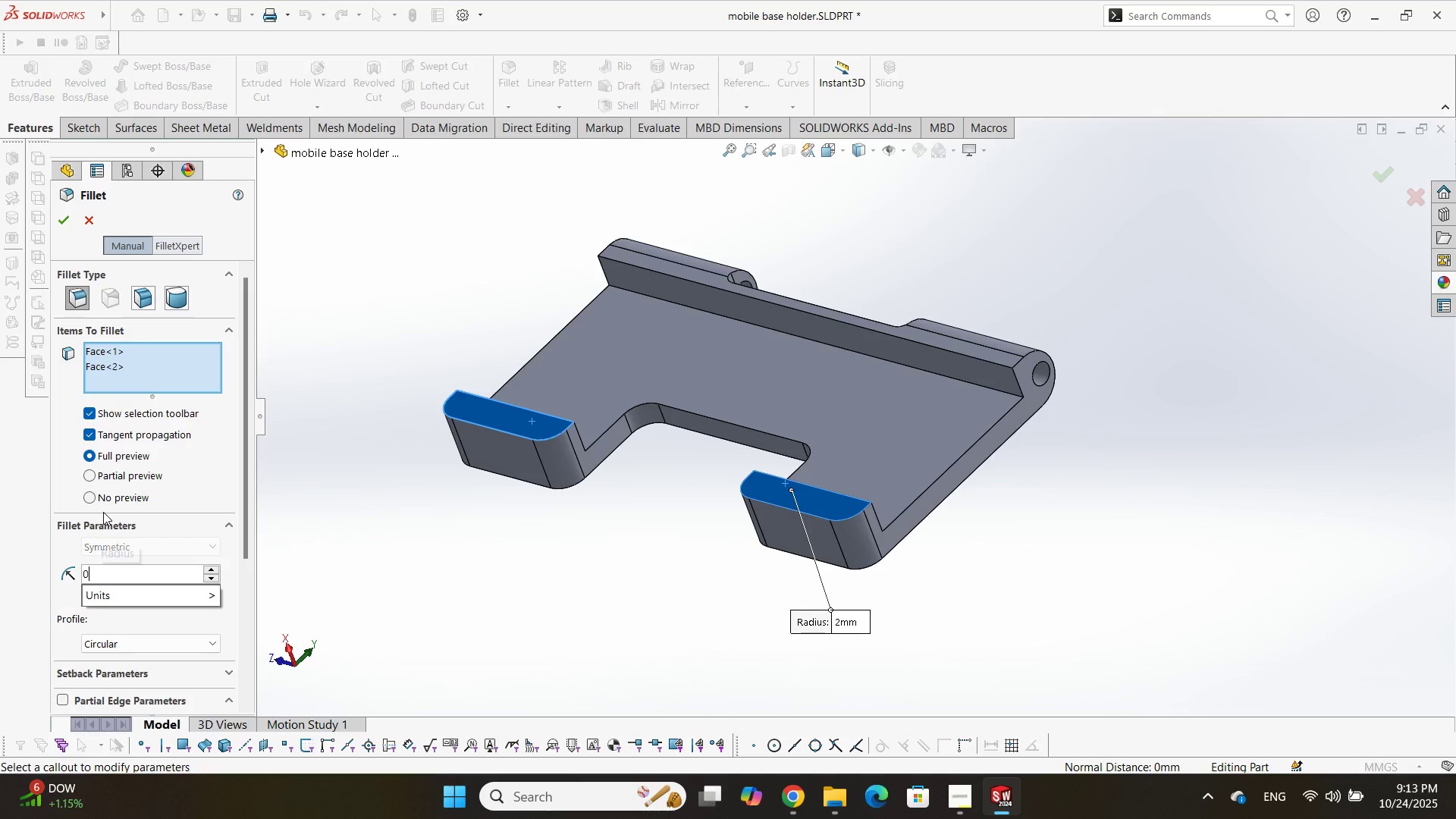 
key(NumpadDecimal)
 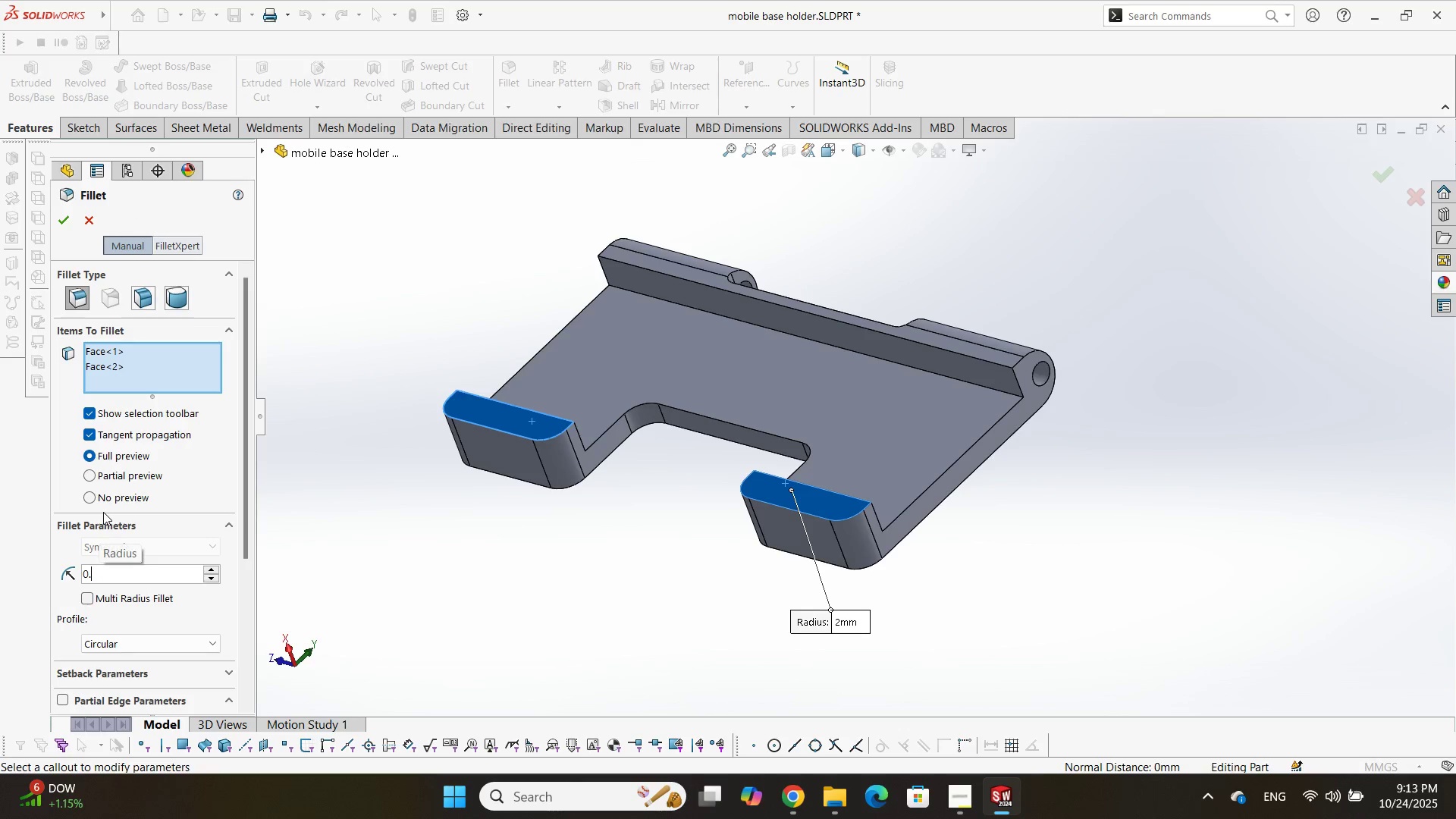 
key(Numpad2)
 